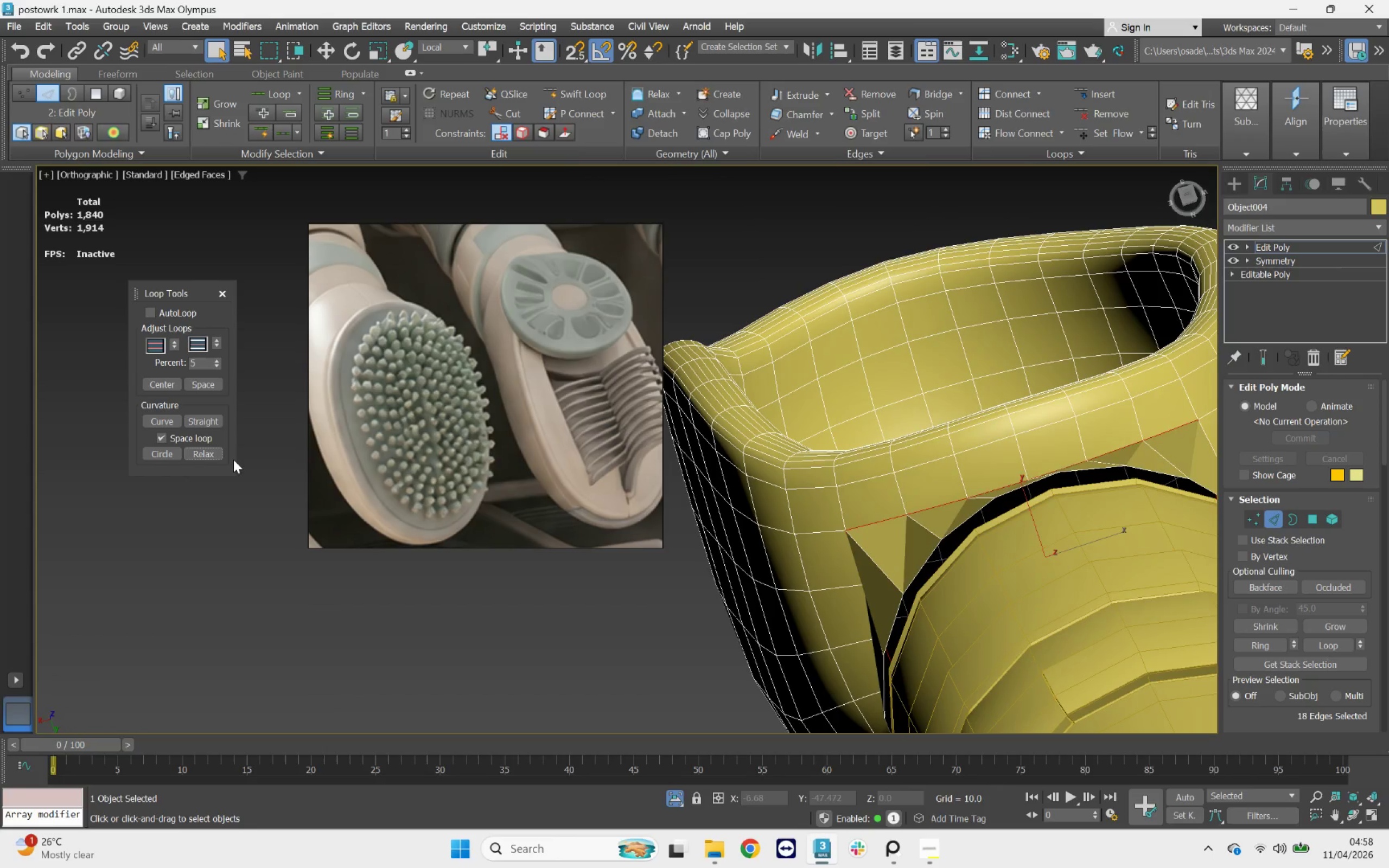 
key(Control+Z)
 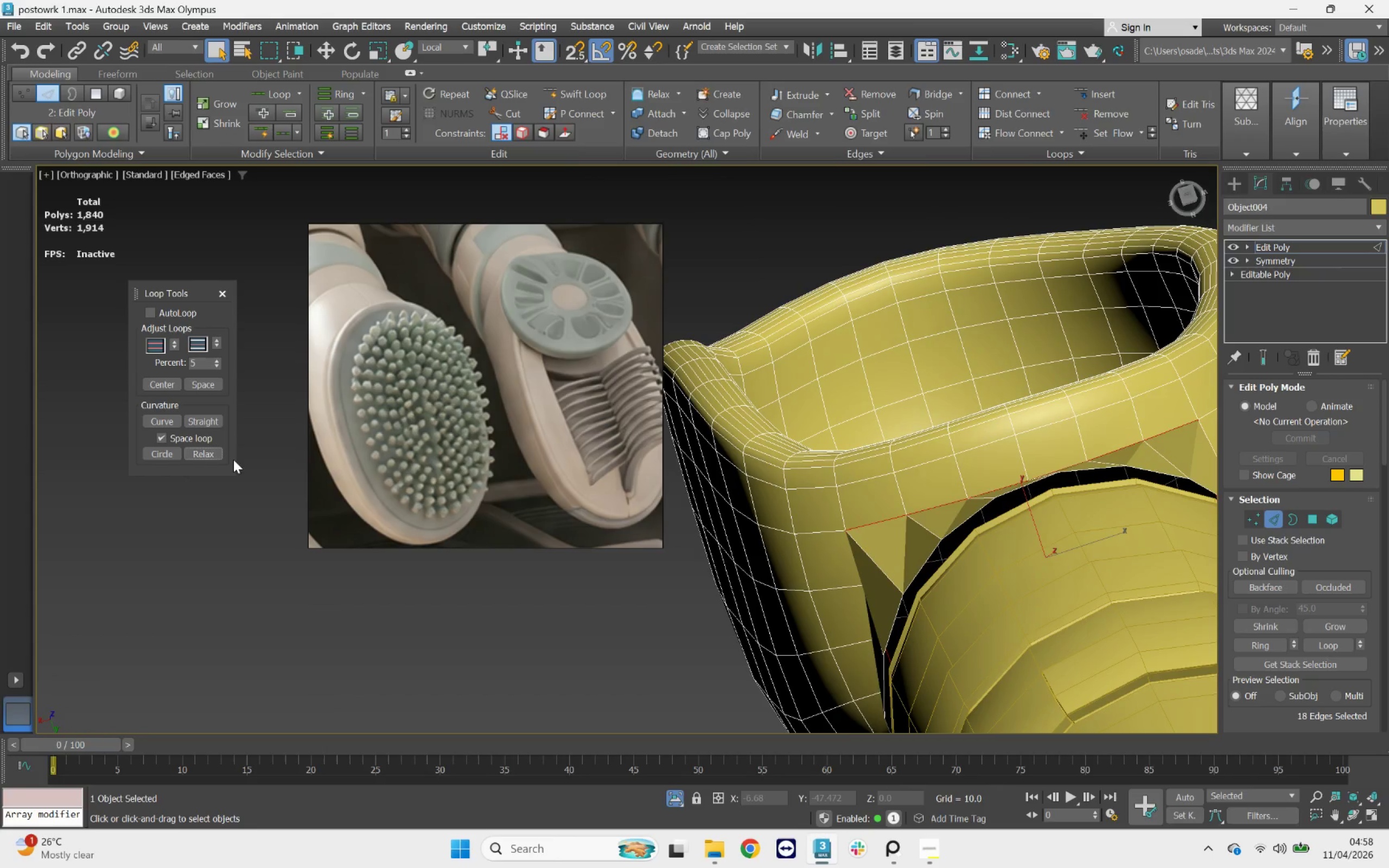 
key(Control+Z)
 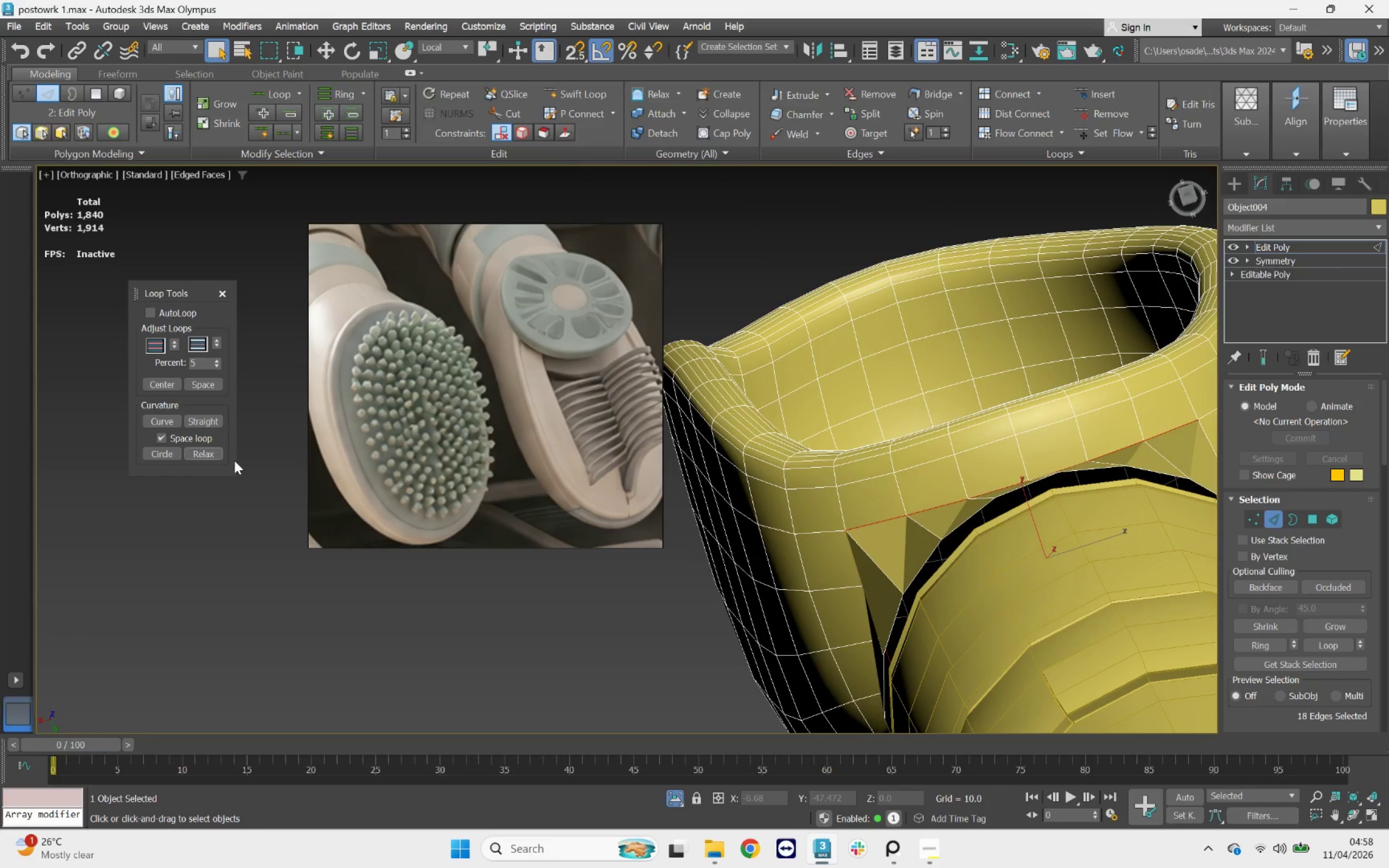 
key(Control+Z)
 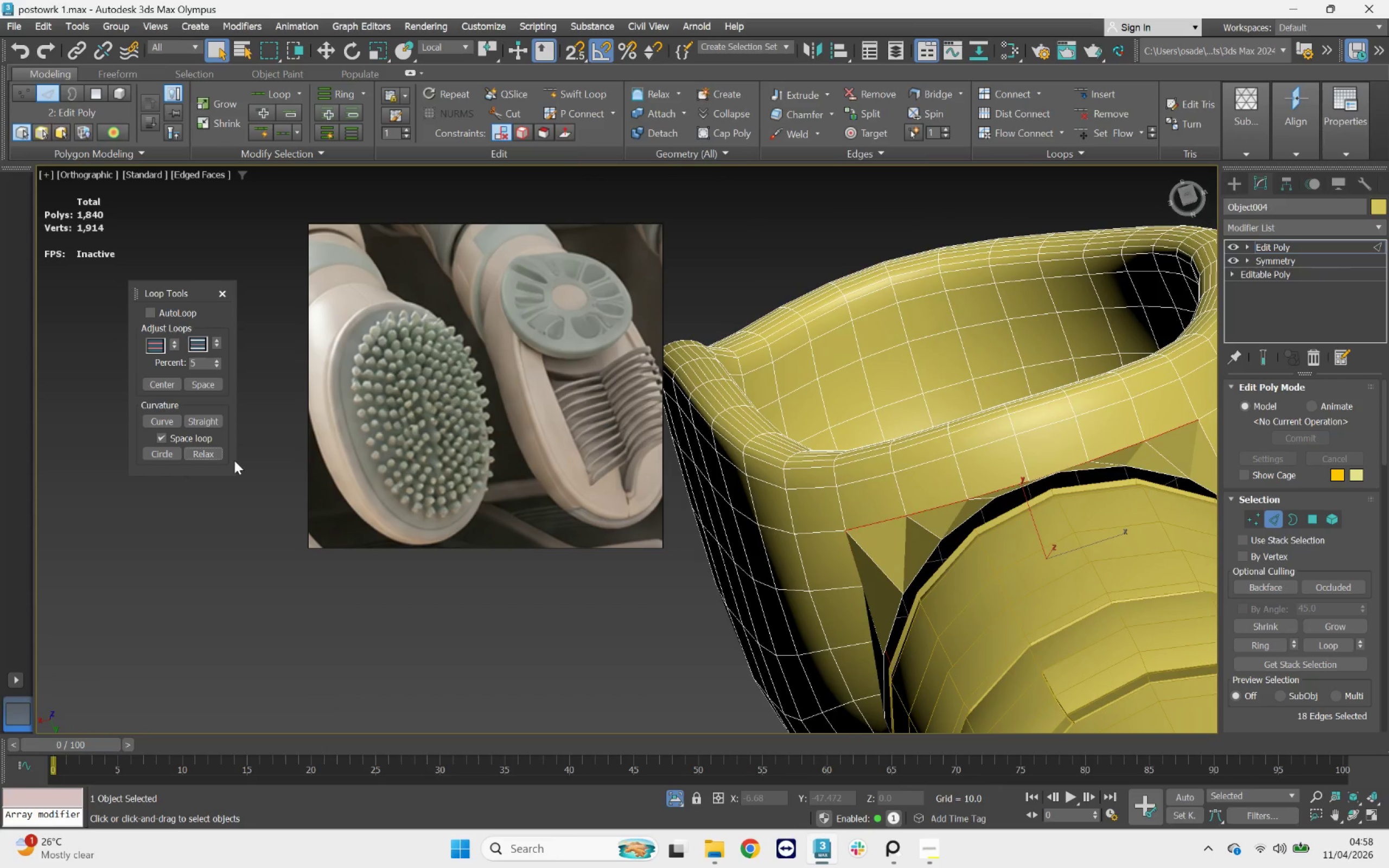 
key(Control+Z)
 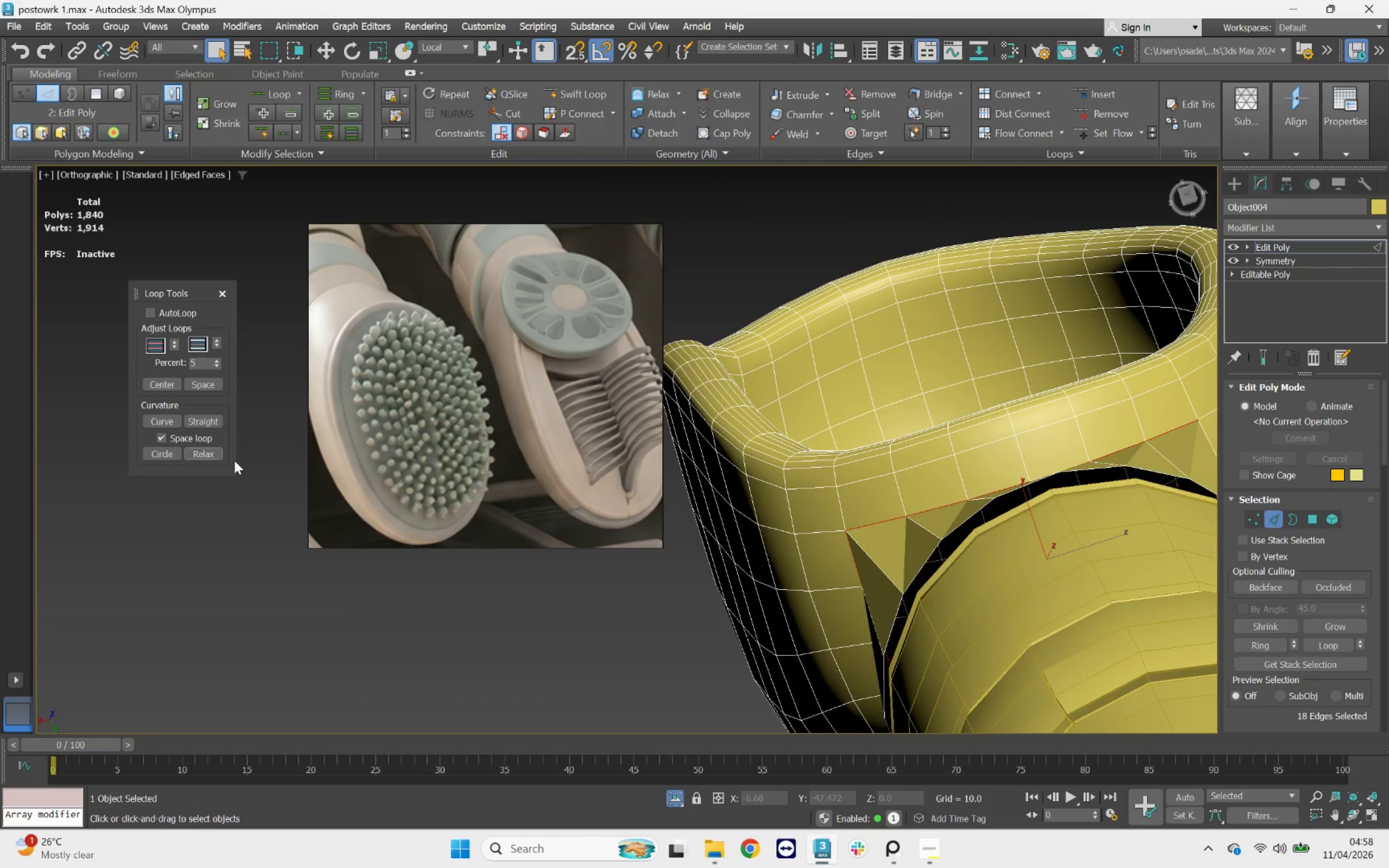 
key(Control+Z)
 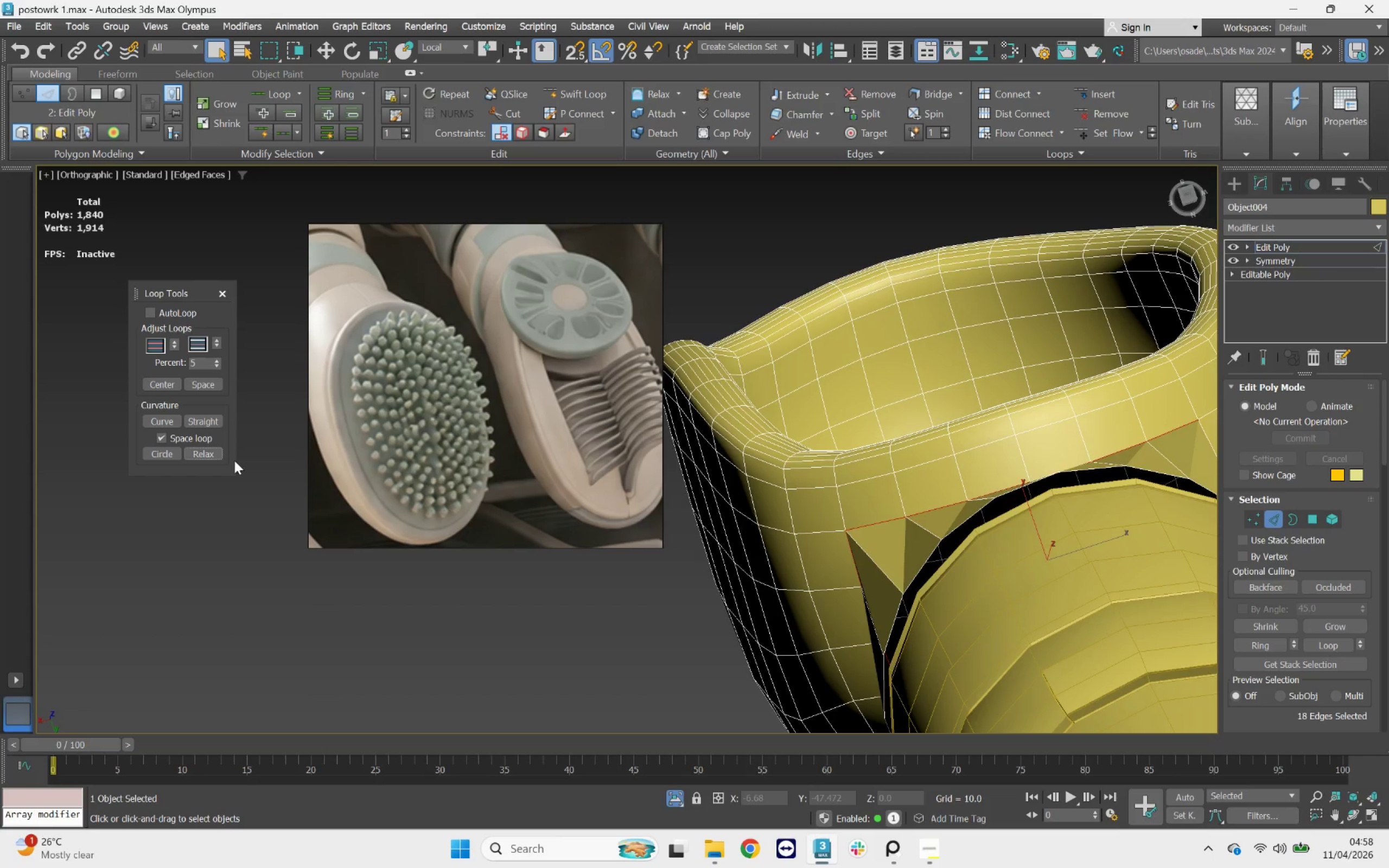 
key(Control+Z)
 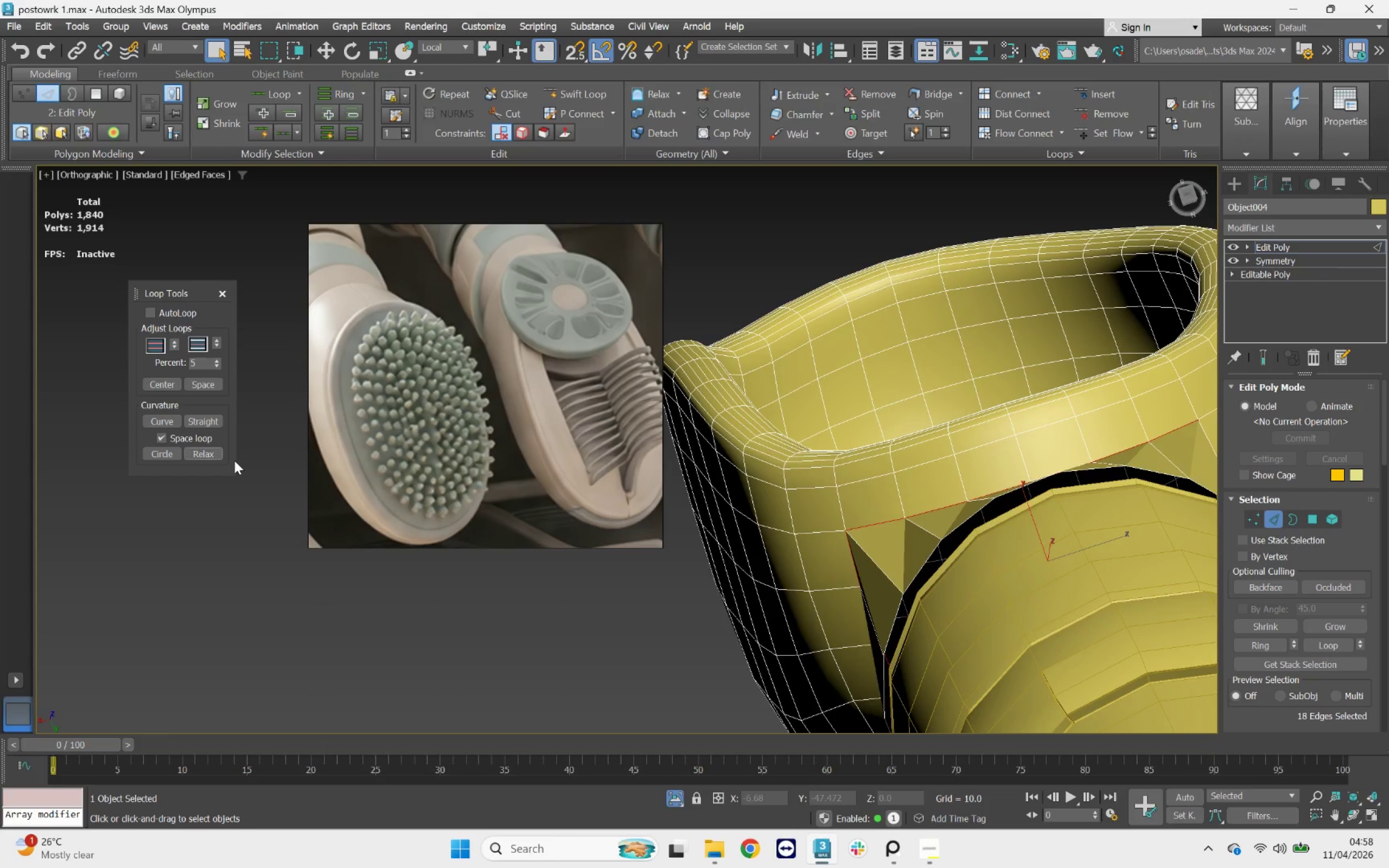 
key(Control+Z)
 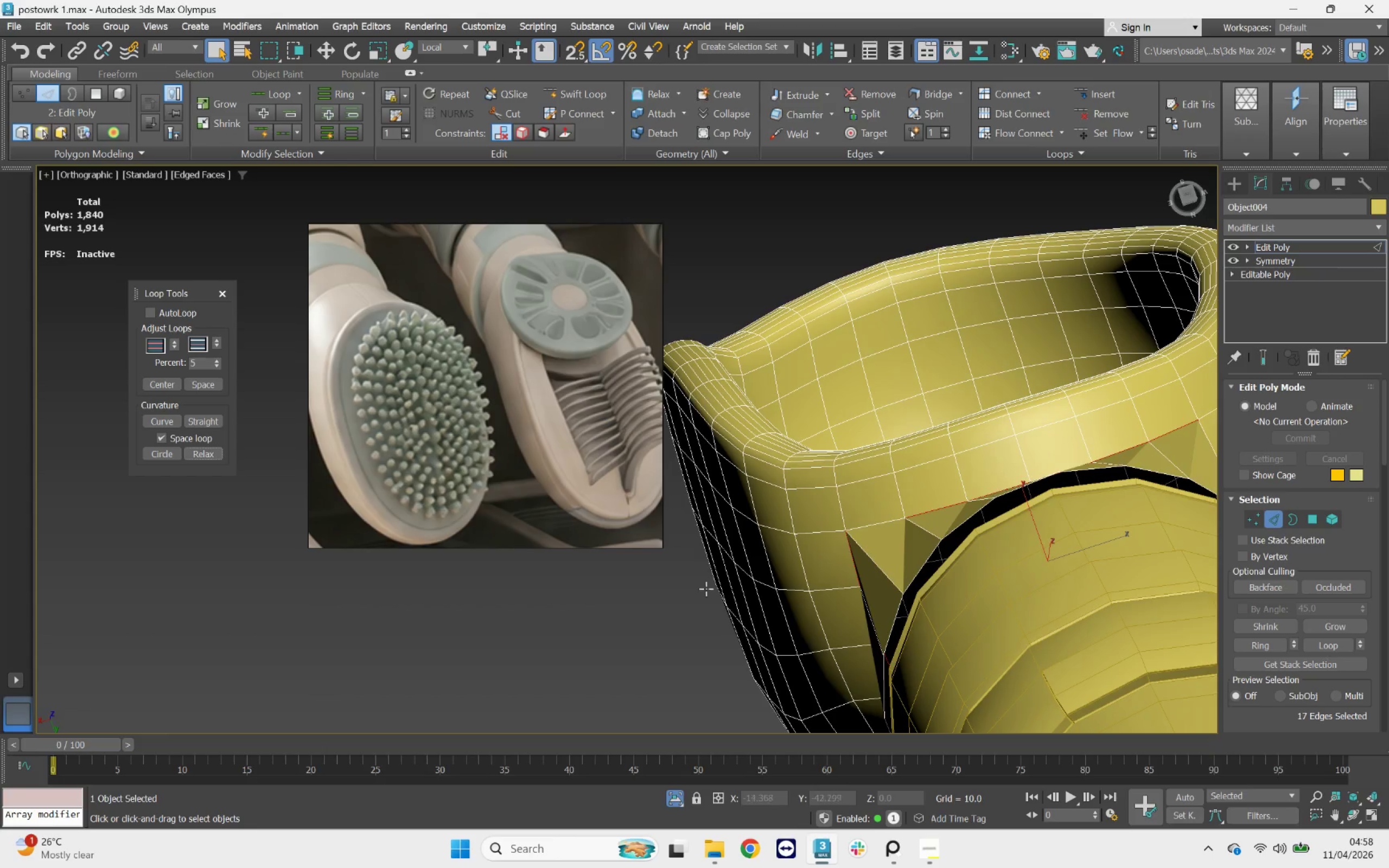 
hold_key(key=ControlLeft, duration=0.82)
left_click([865, 524])
 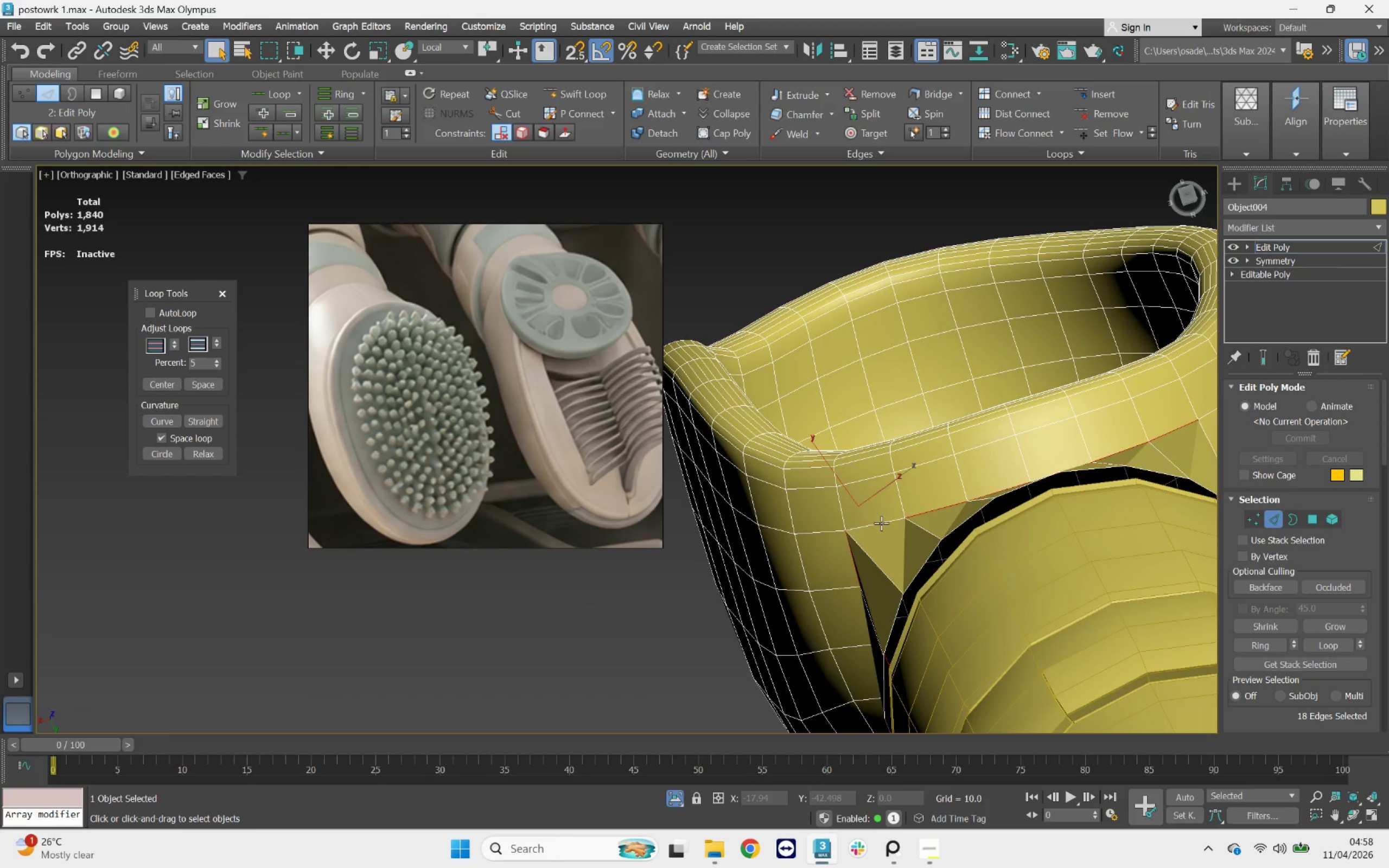 
key(Control+ControlLeft)
 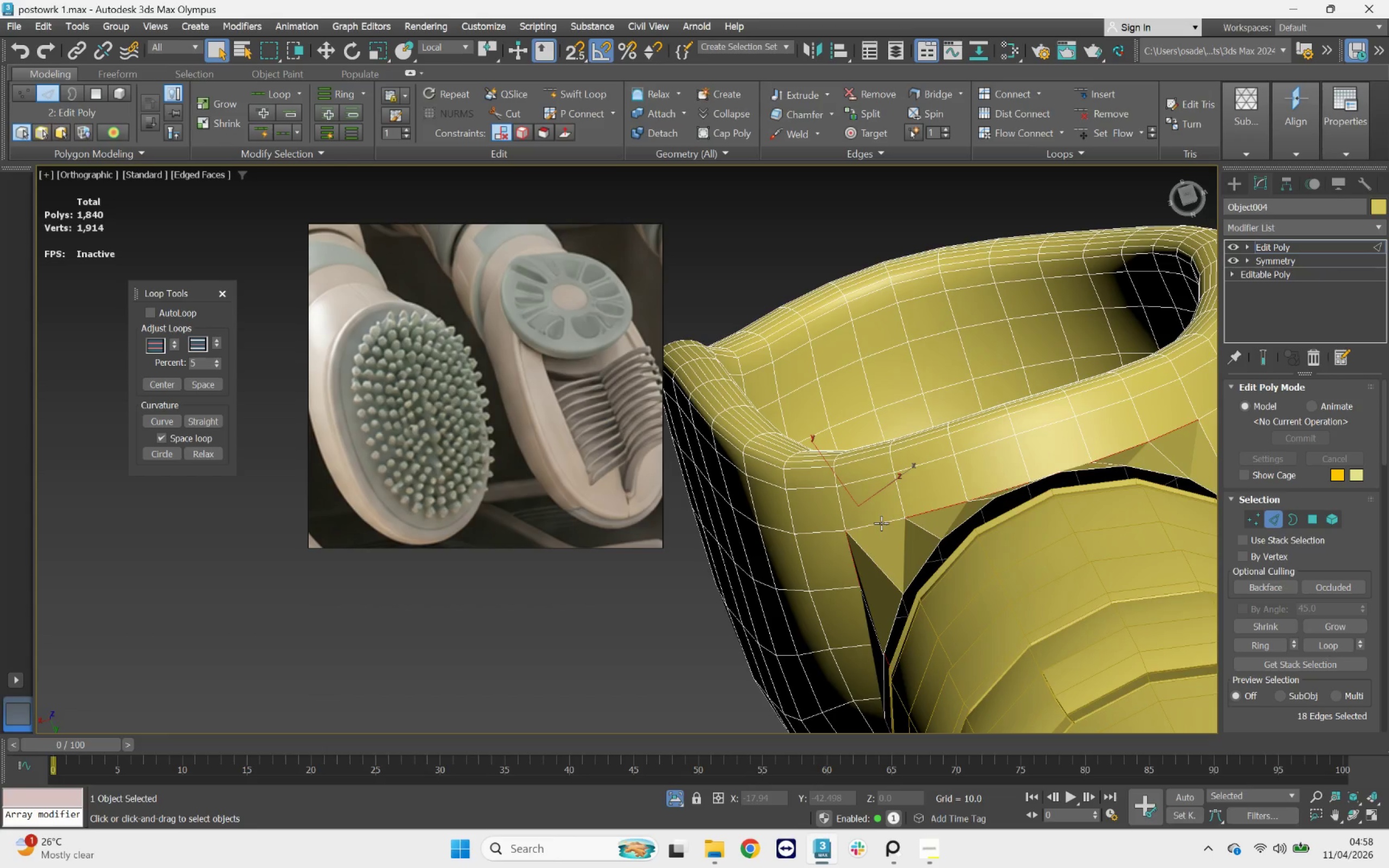 
key(Control+Z)
 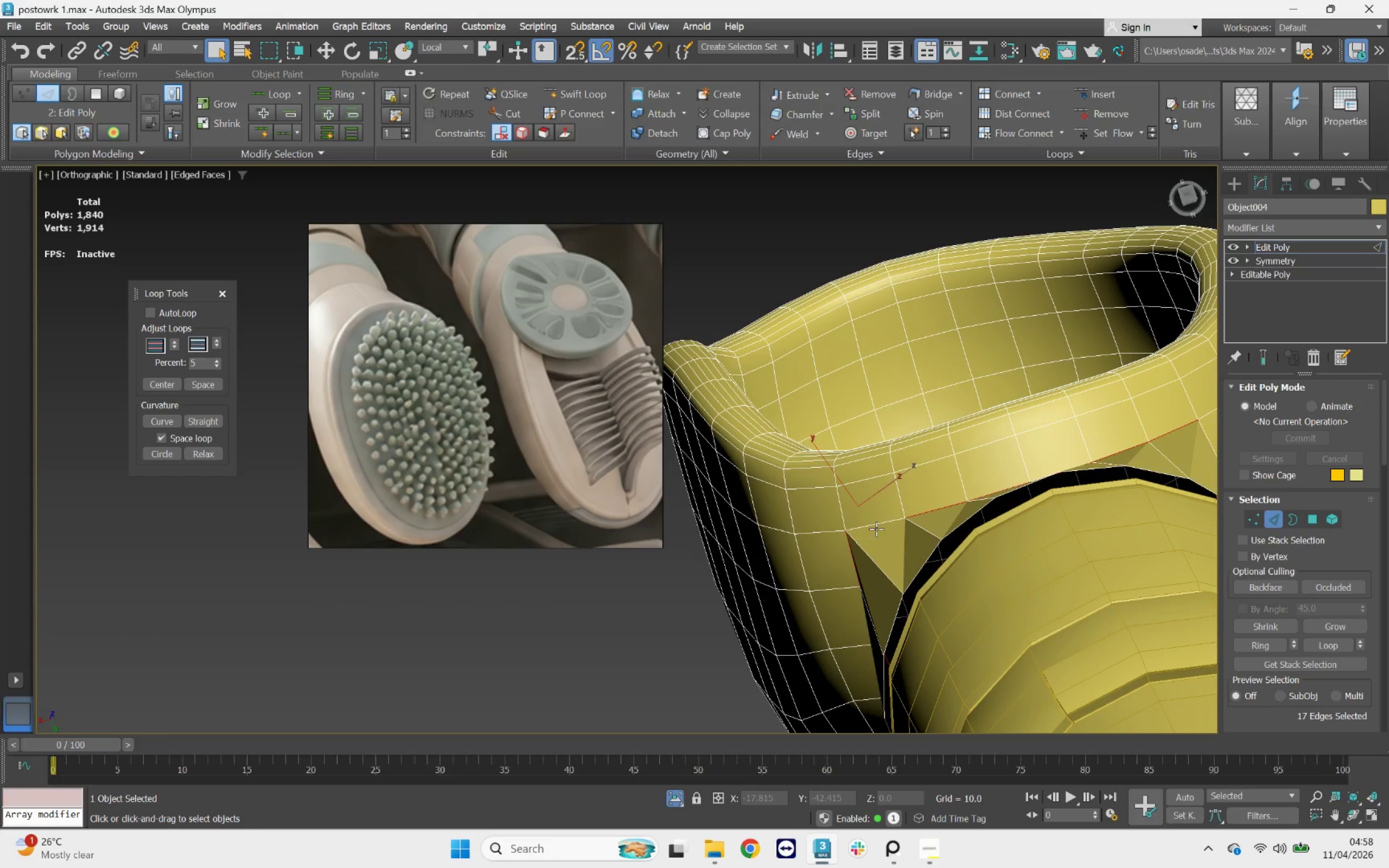 
hold_key(key=ControlLeft, duration=0.7)
 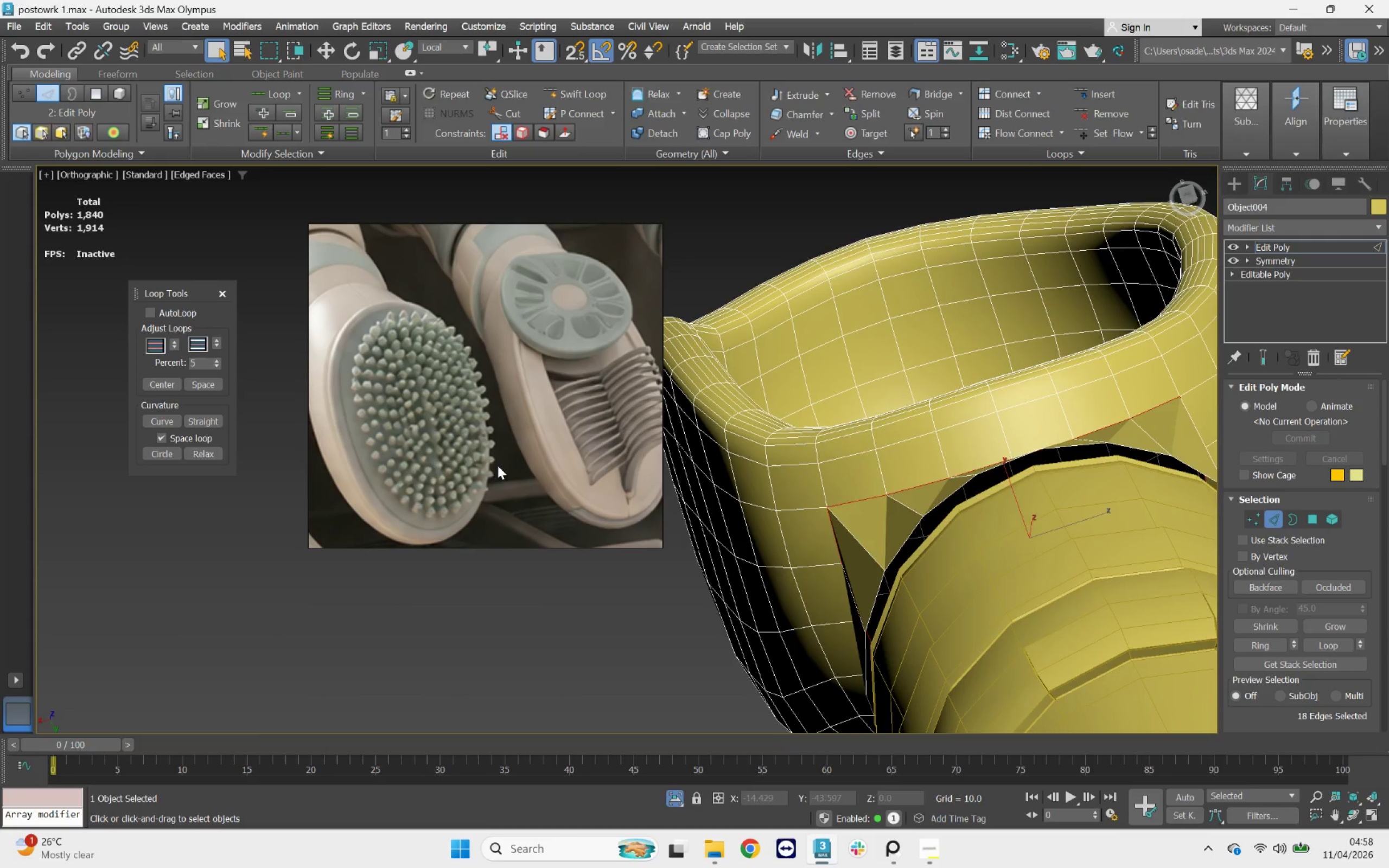 
scroll: coordinate [884, 532], scroll_direction: up, amount: 4.0
 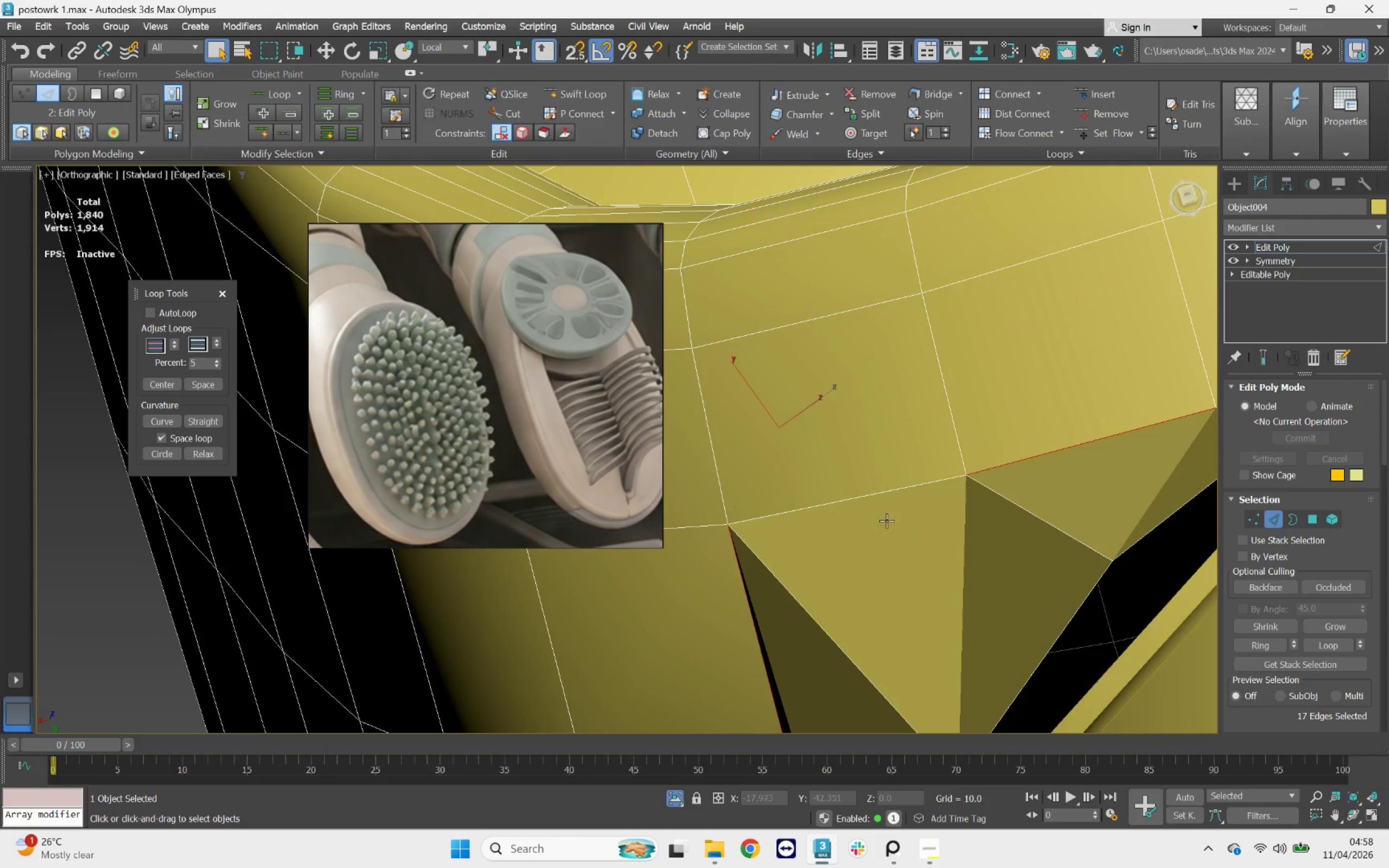 
left_click([888, 489])
 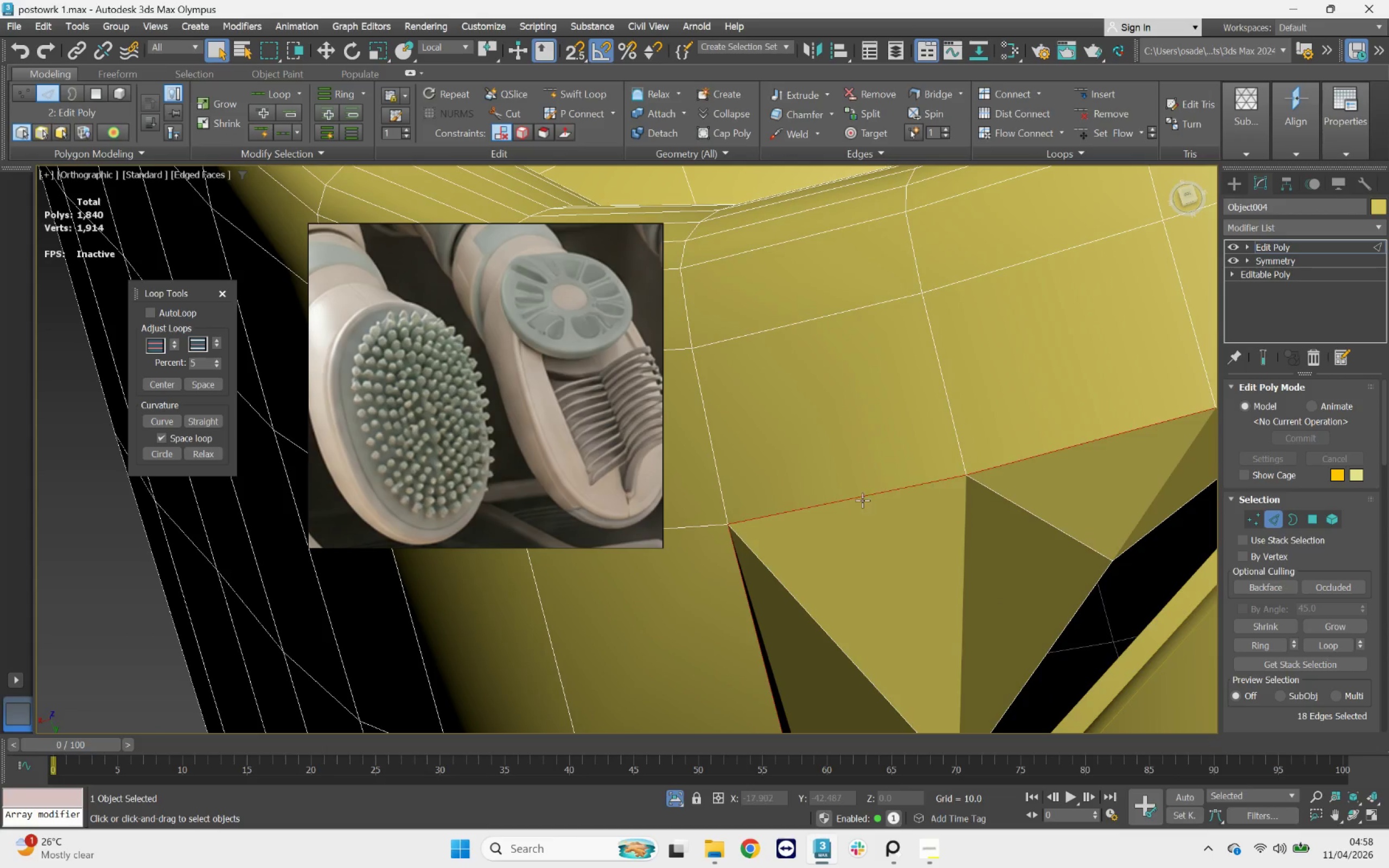 
scroll: coordinate [860, 501], scroll_direction: down, amount: 4.0
 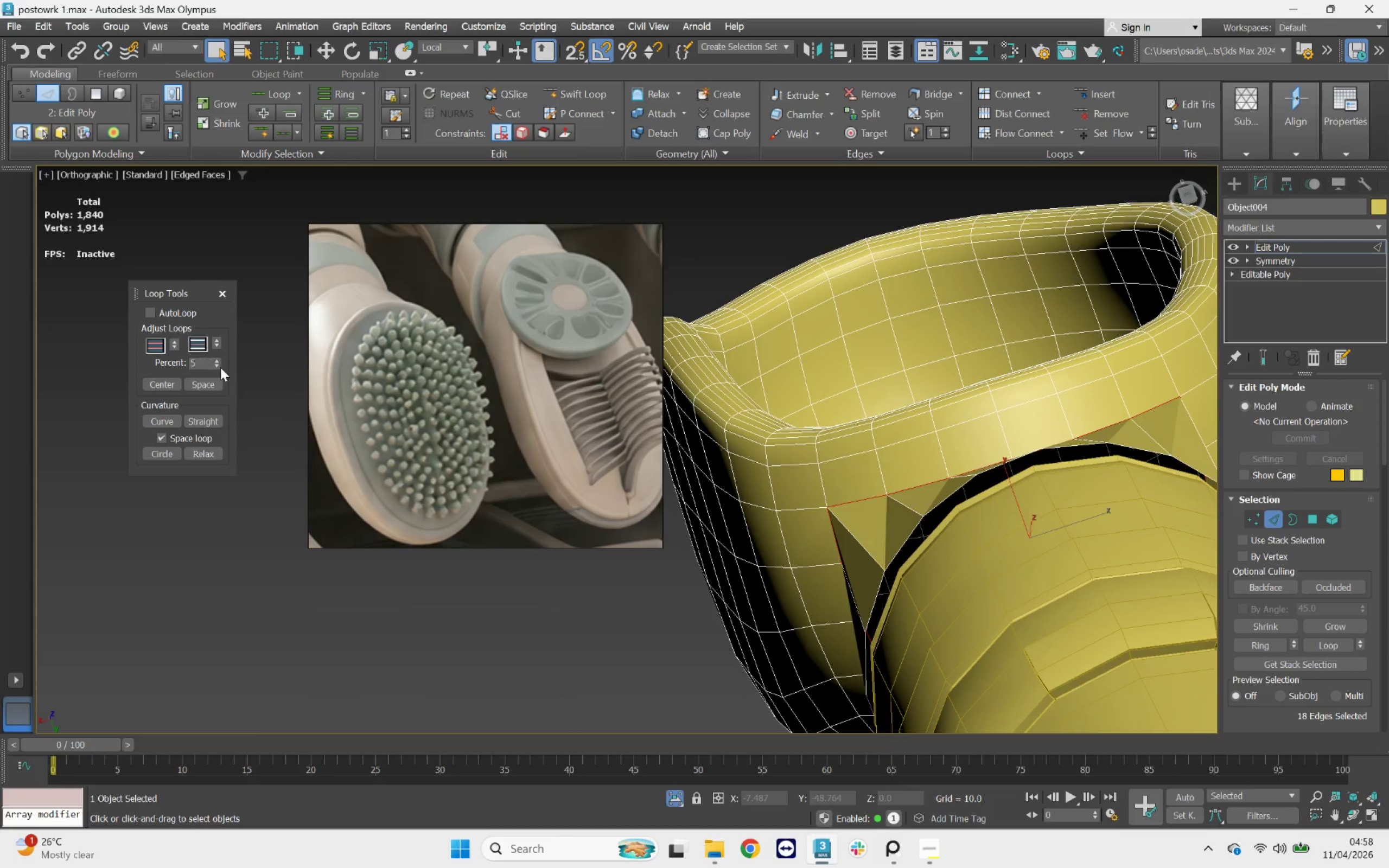 
left_click([213, 365])
 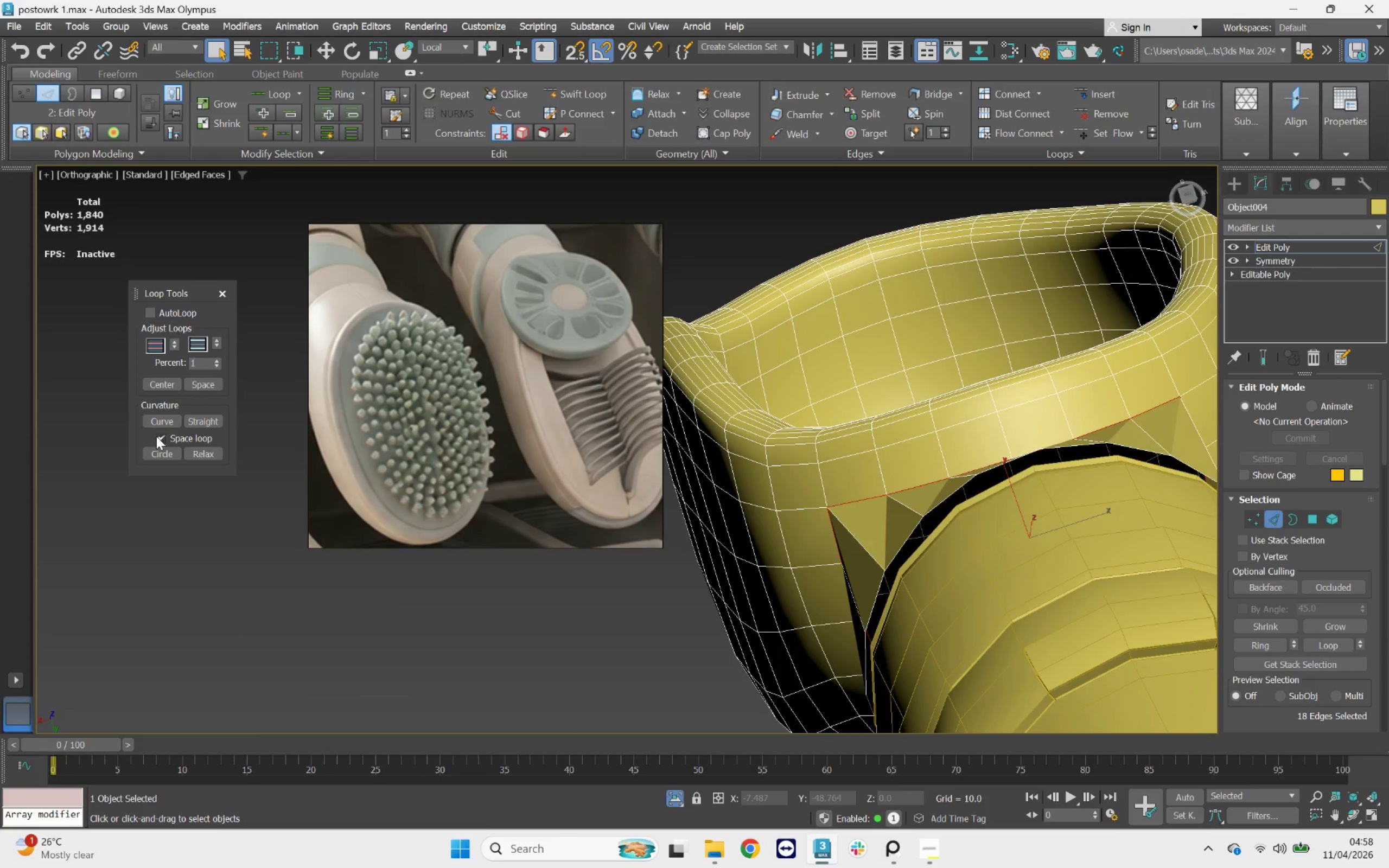 
left_click([163, 423])
 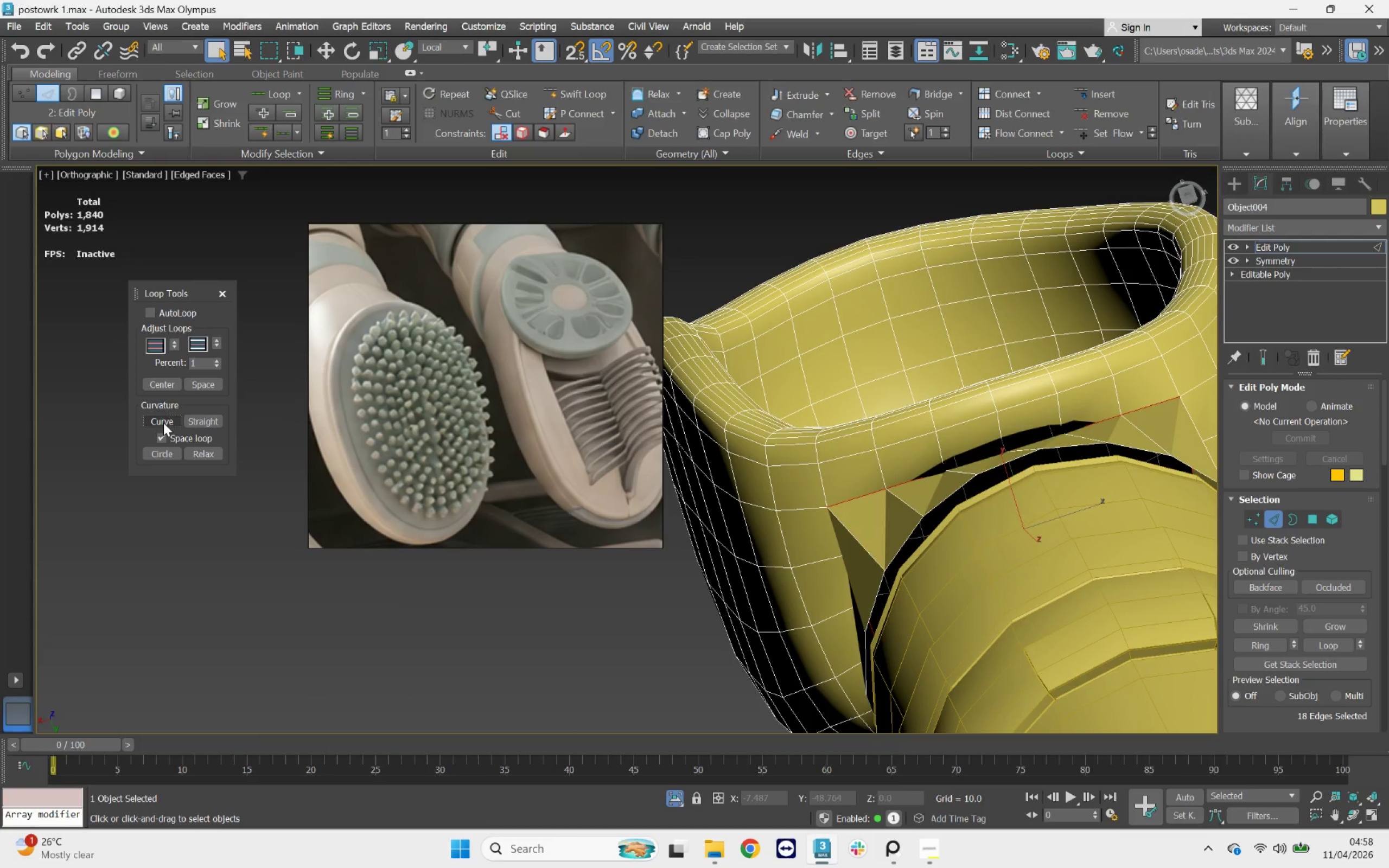 
scroll: coordinate [760, 379], scroll_direction: down, amount: 4.0
 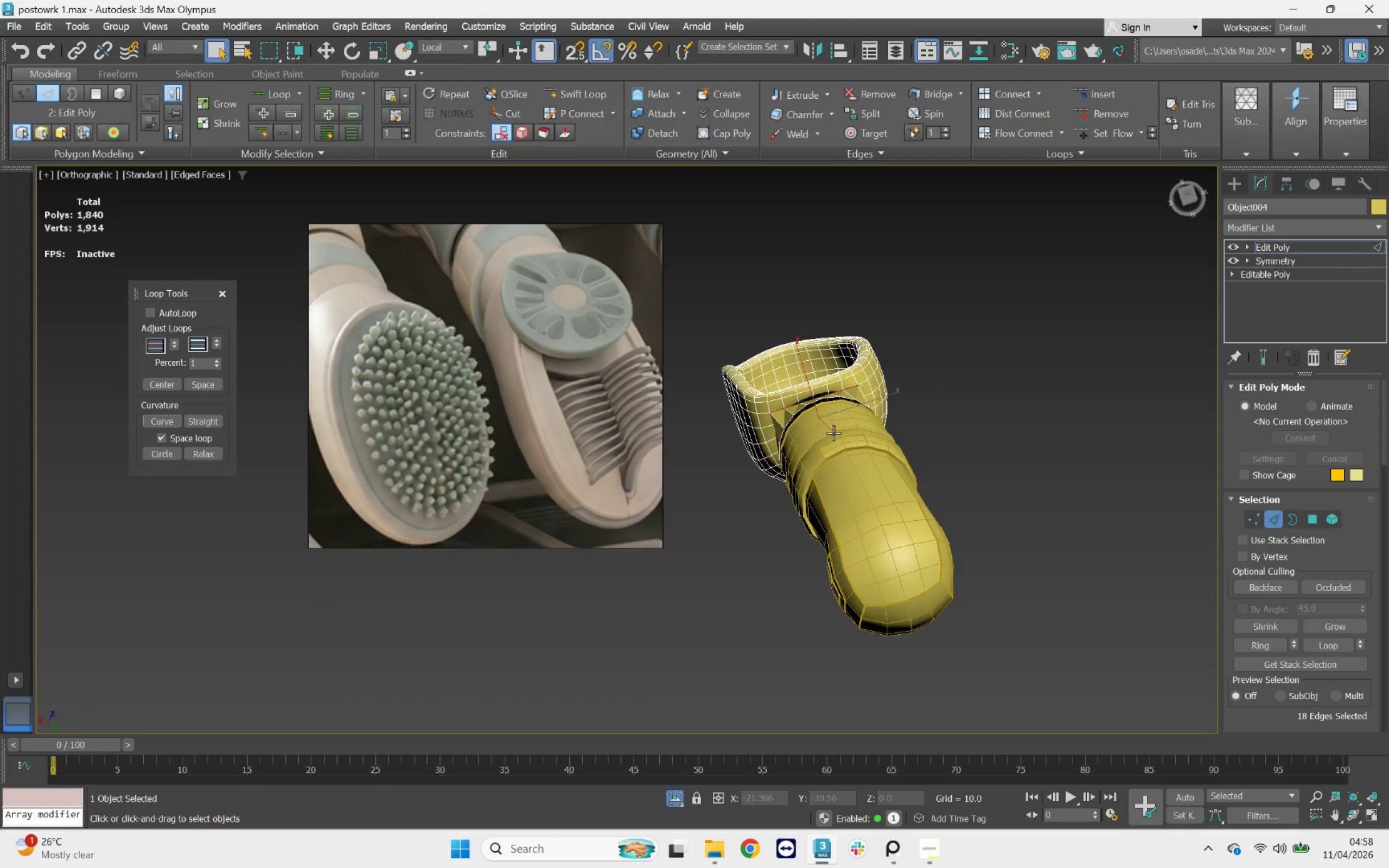 
hold_key(key=AltLeft, duration=0.79)
 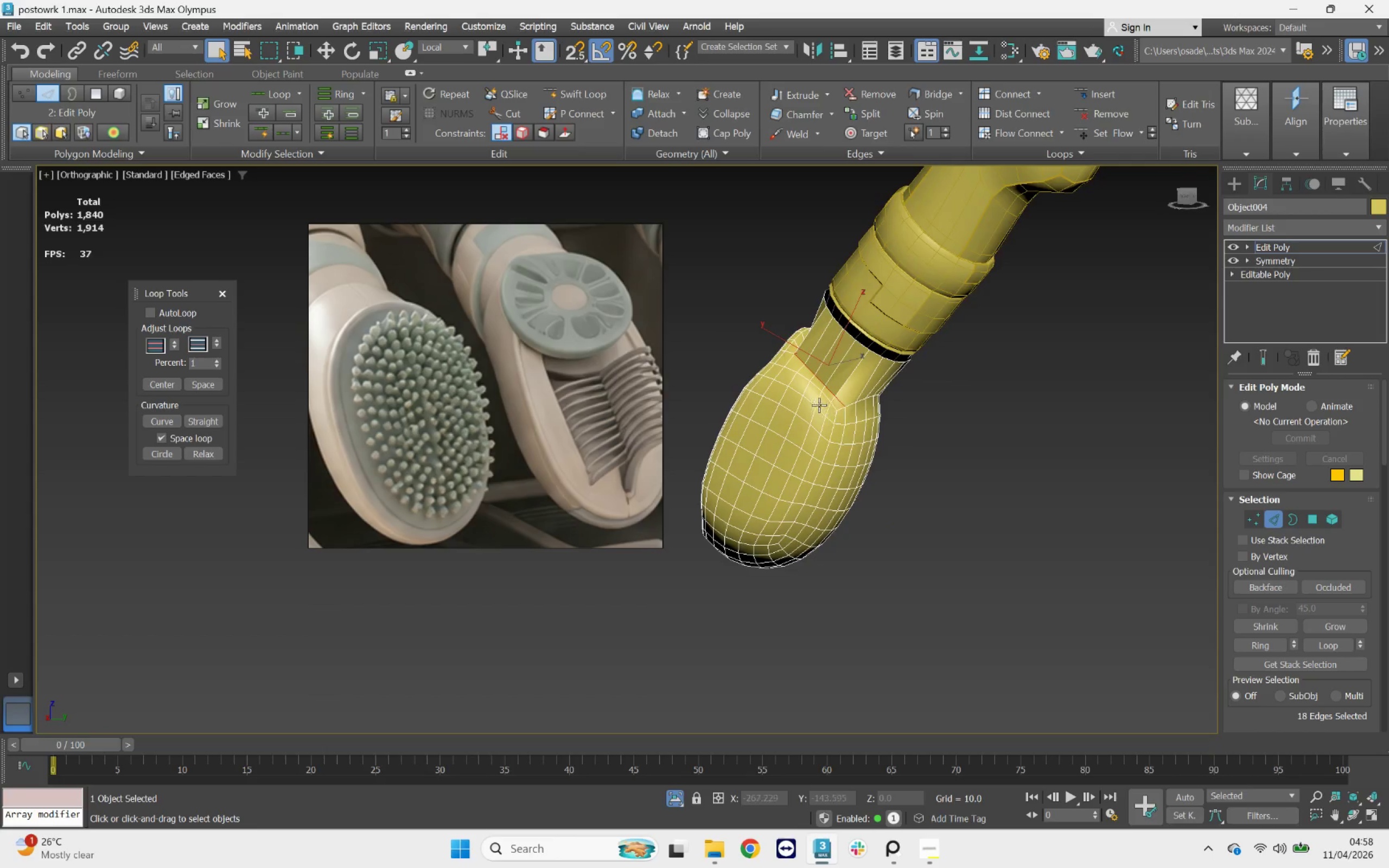 
scroll: coordinate [831, 376], scroll_direction: up, amount: 2.0
 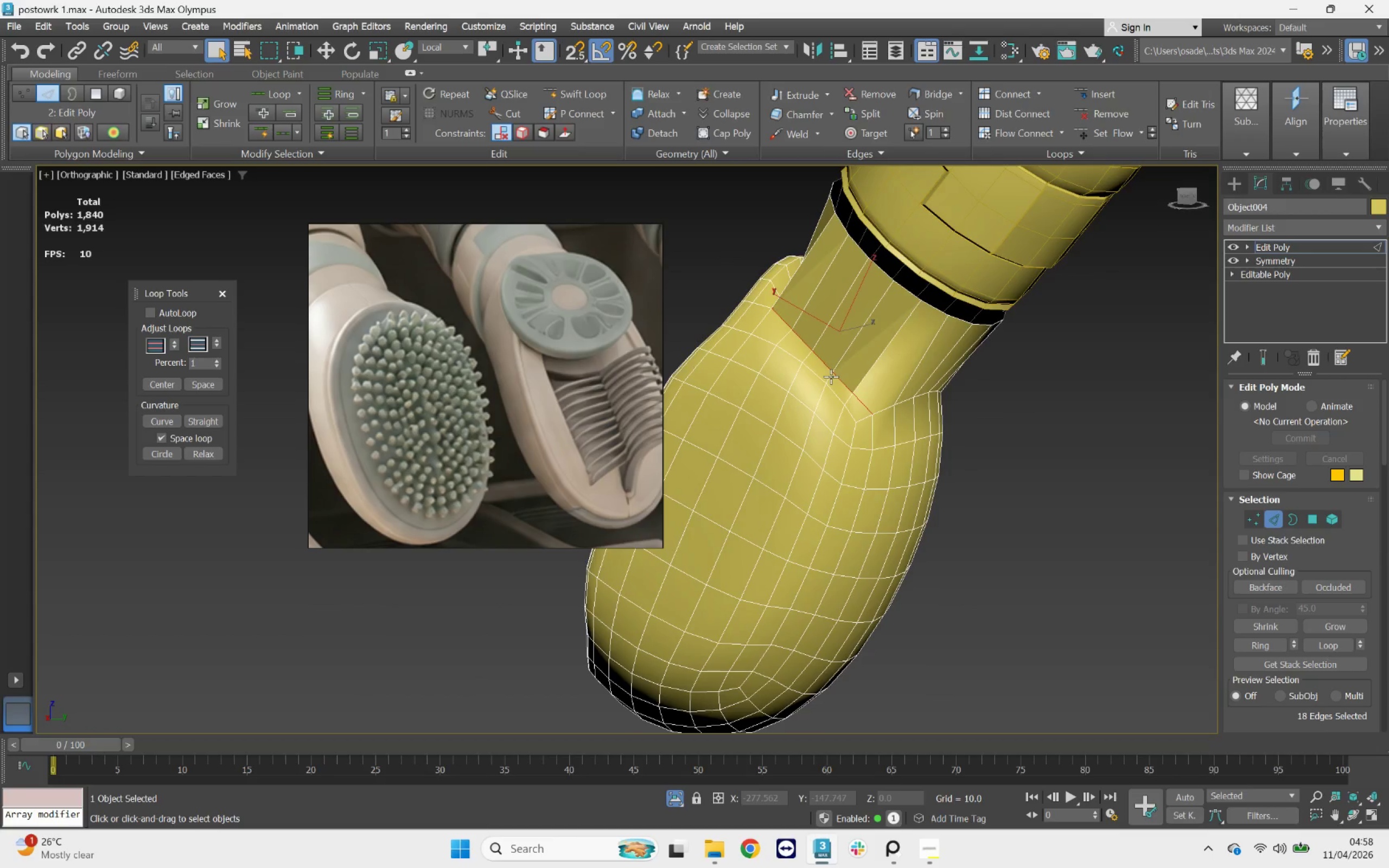 
key(Control+Z)
 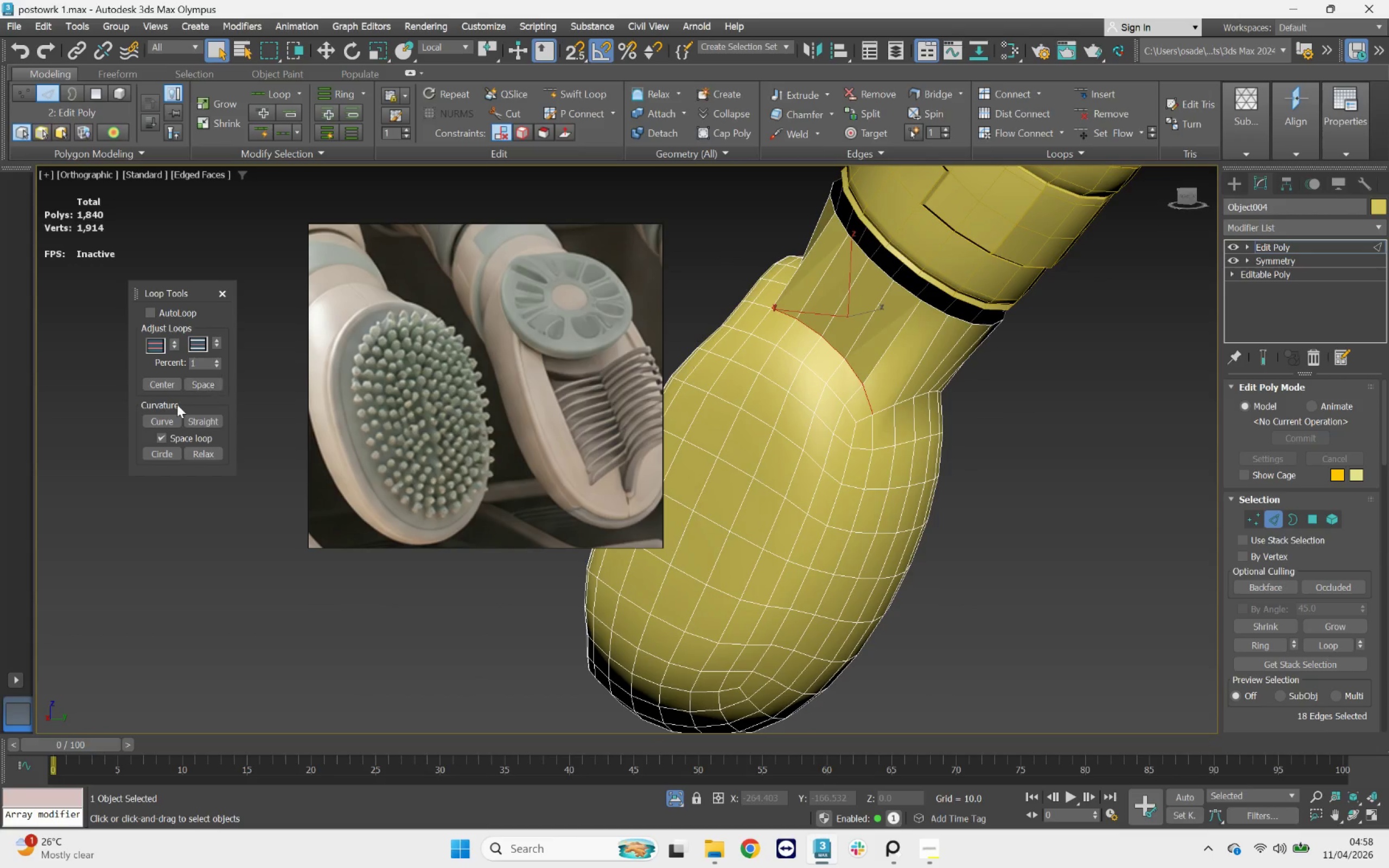 
left_click([165, 387])
 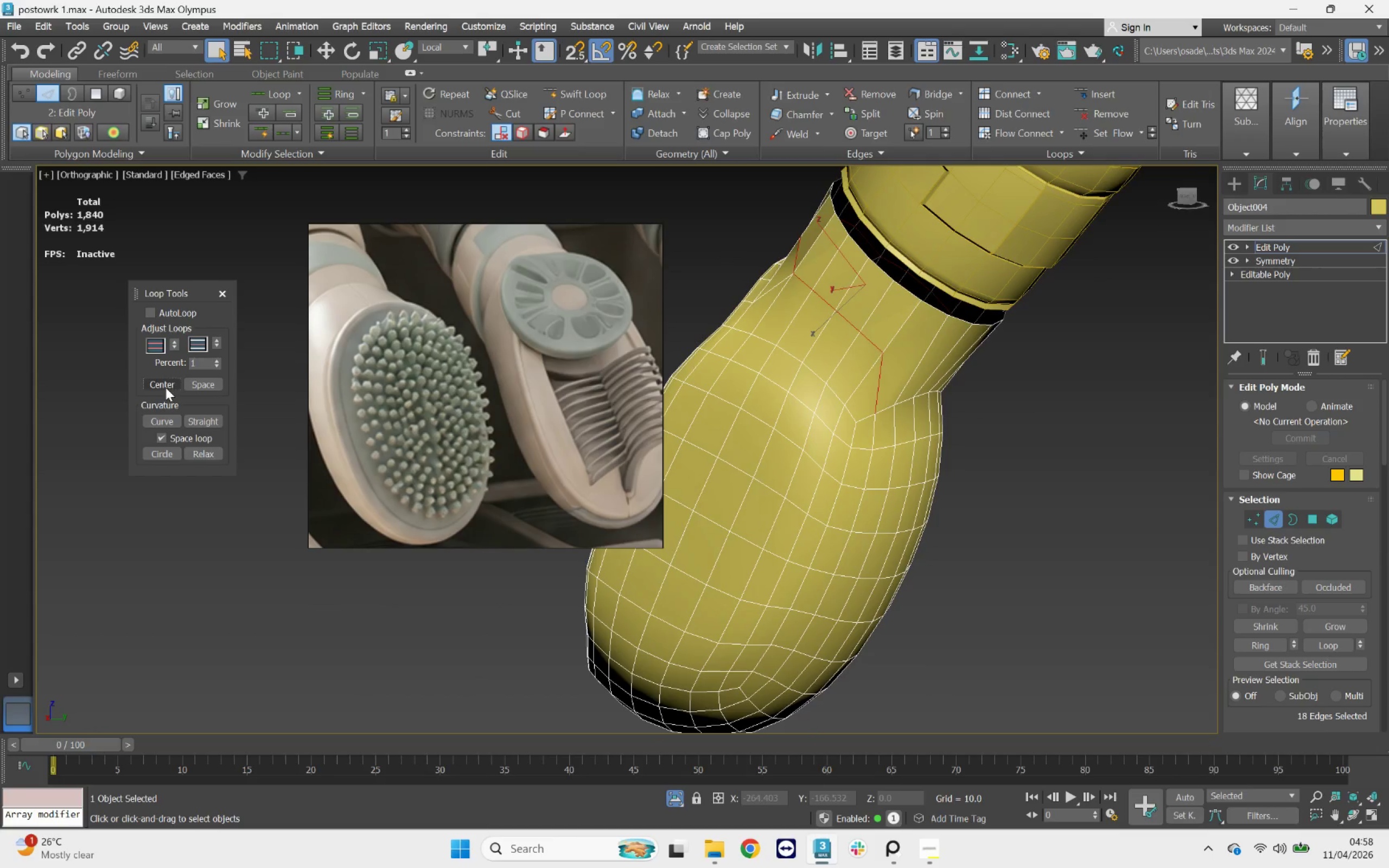 
hold_key(key=AltLeft, duration=3.44)
 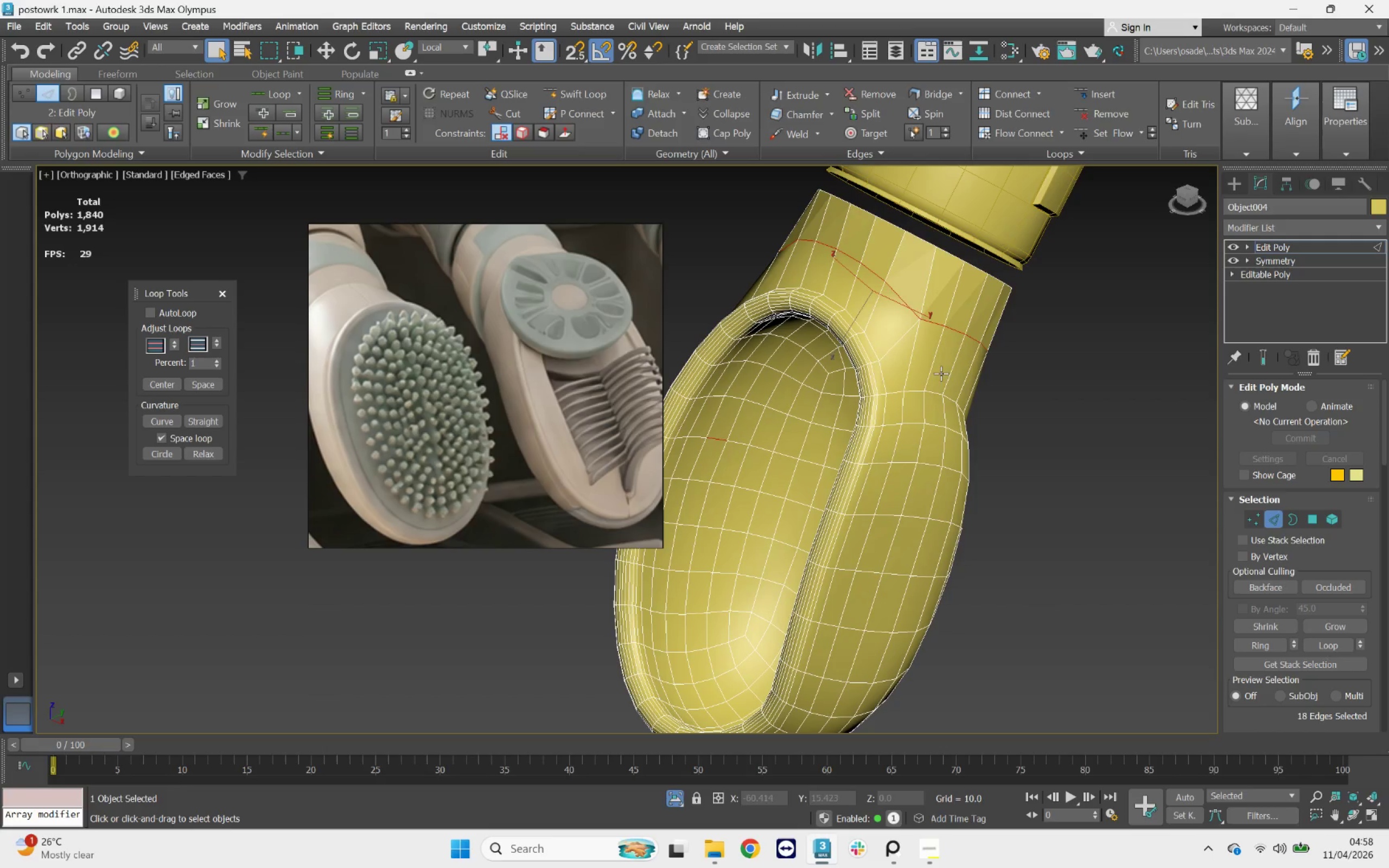 
key(Control+Z)
 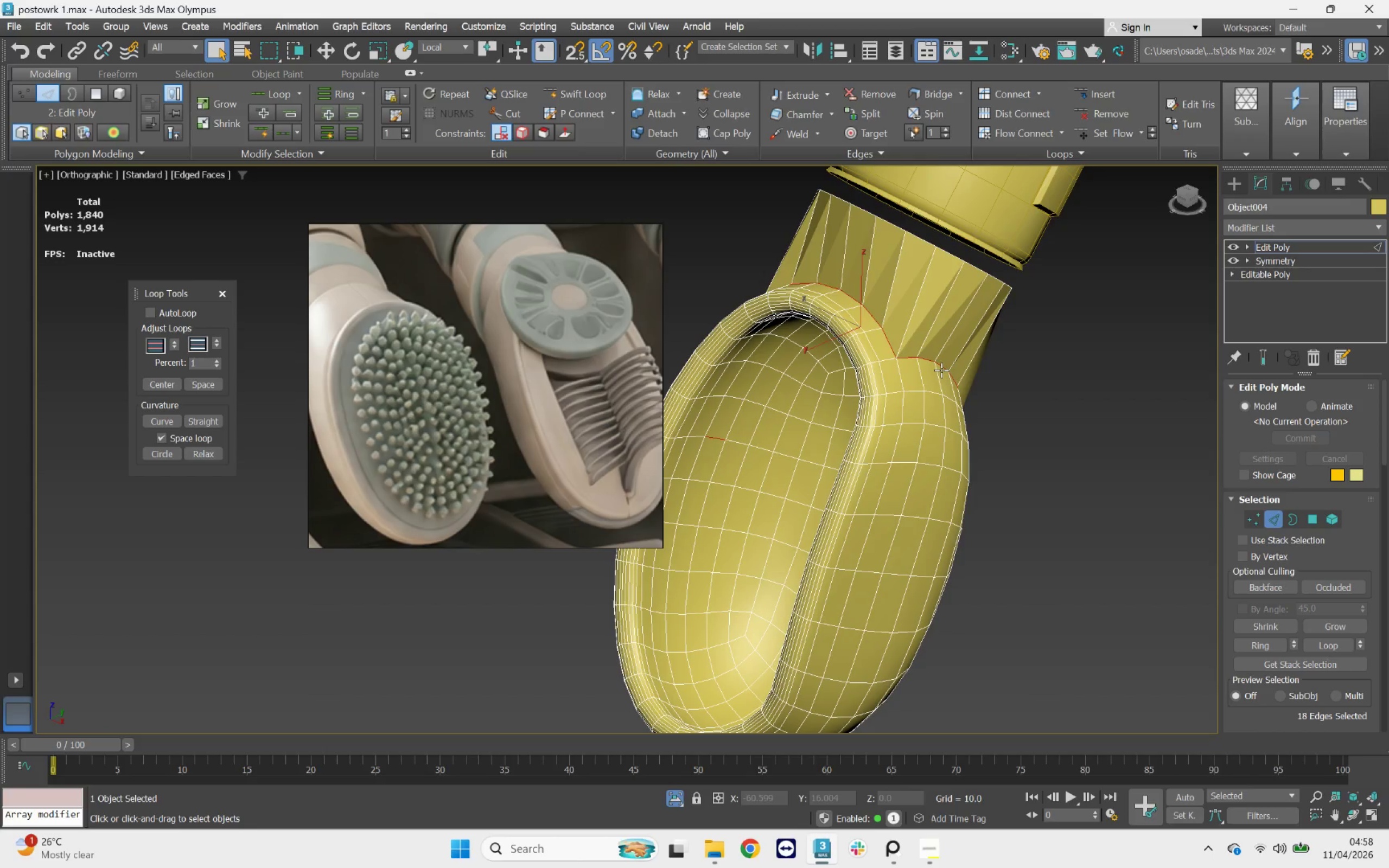 
hold_key(key=AltLeft, duration=4.44)
 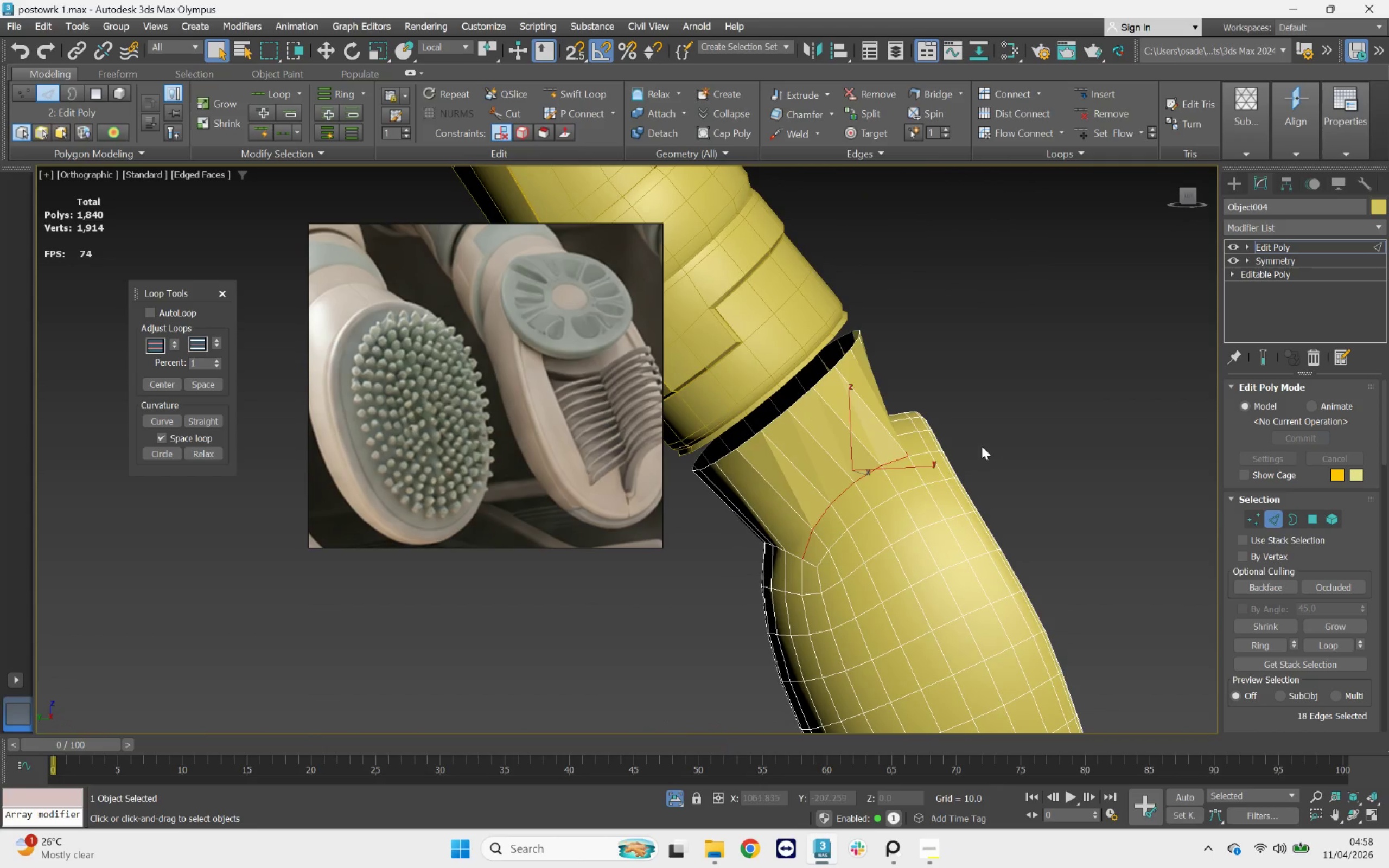 
hold_key(key=AltLeft, duration=1.14)
 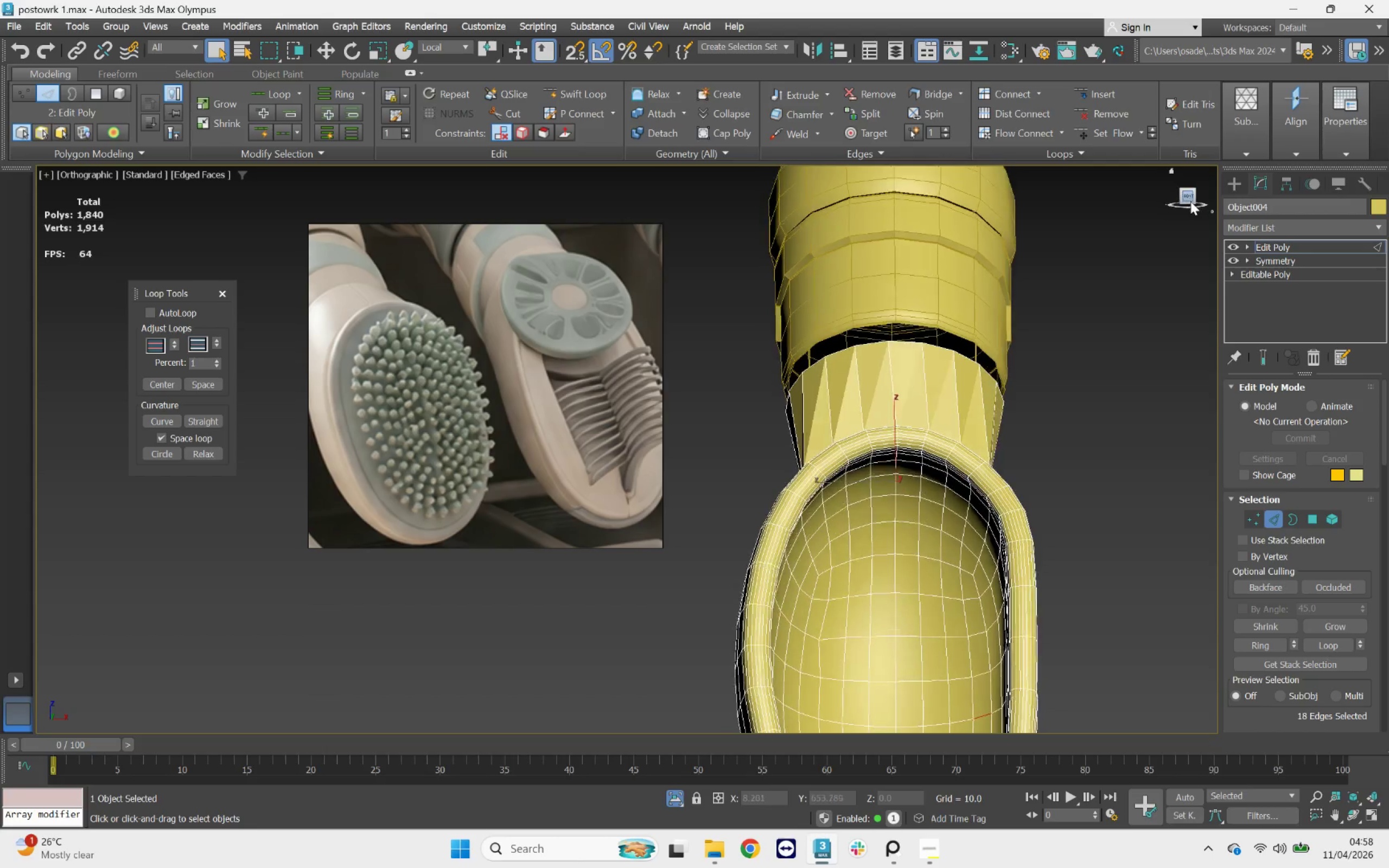 
scroll: coordinate [1109, 272], scroll_direction: down, amount: 1.0
 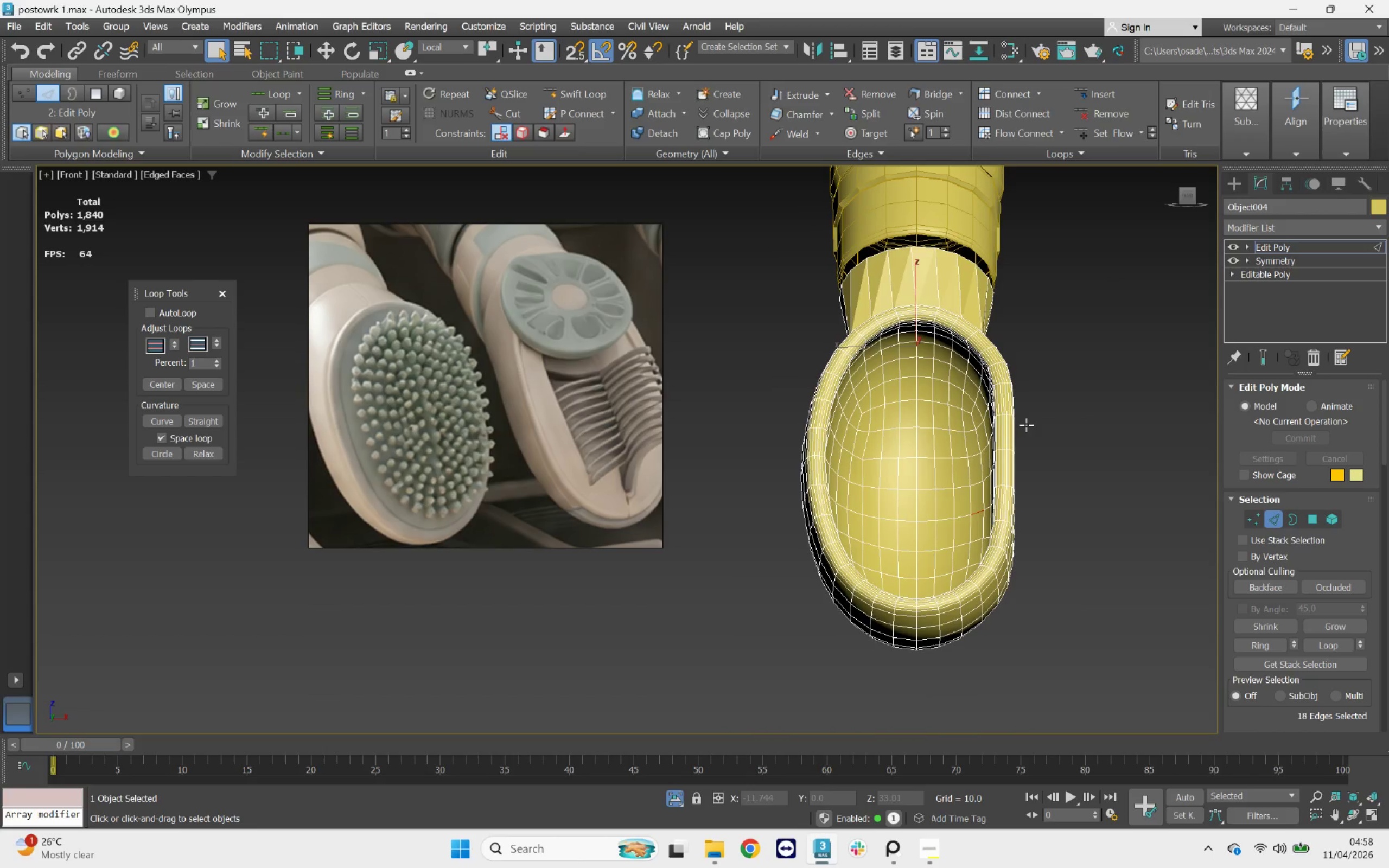 
scroll: coordinate [982, 467], scroll_direction: up, amount: 1.0
 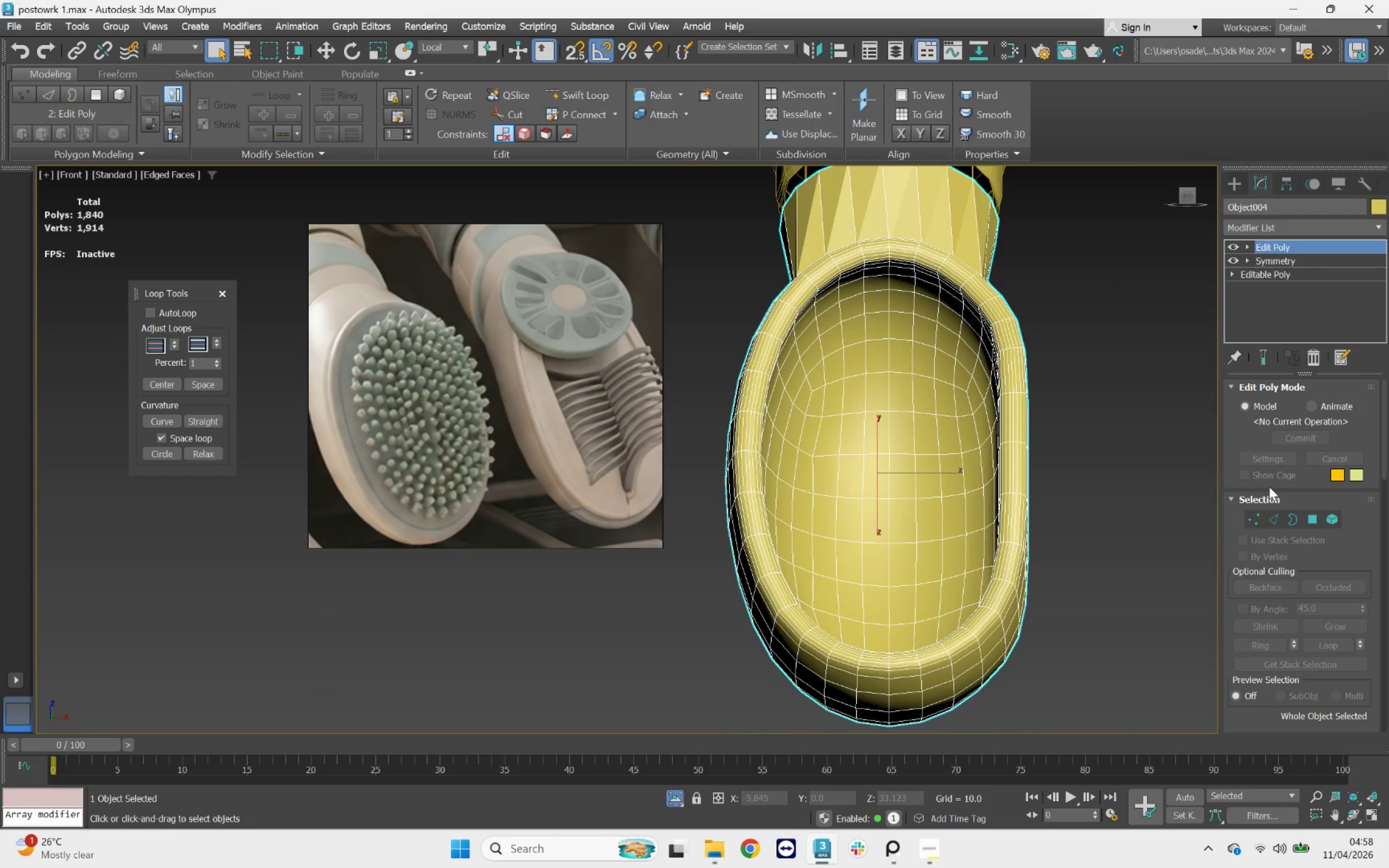 
left_click([1296, 234])
 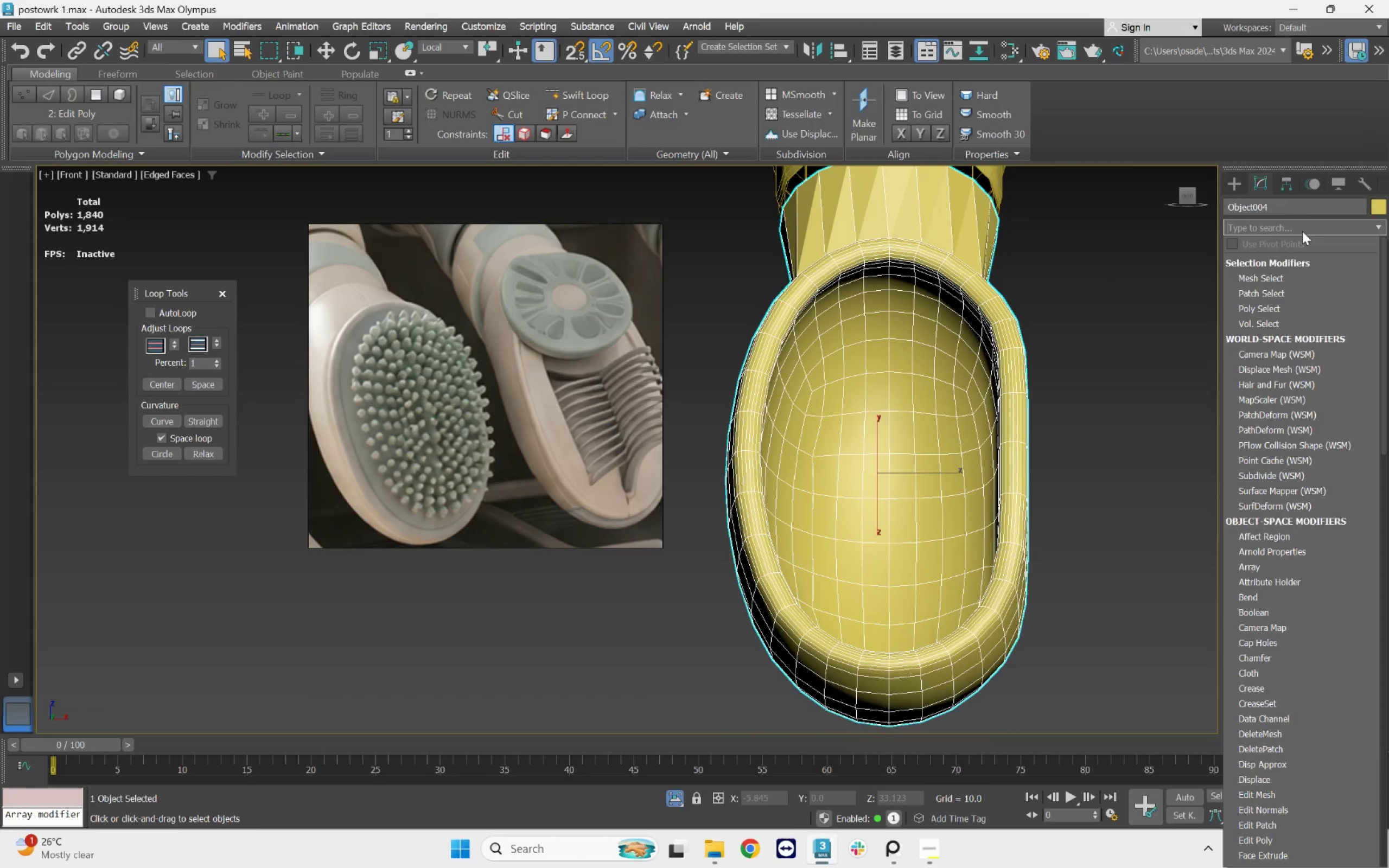 
type(sy)
 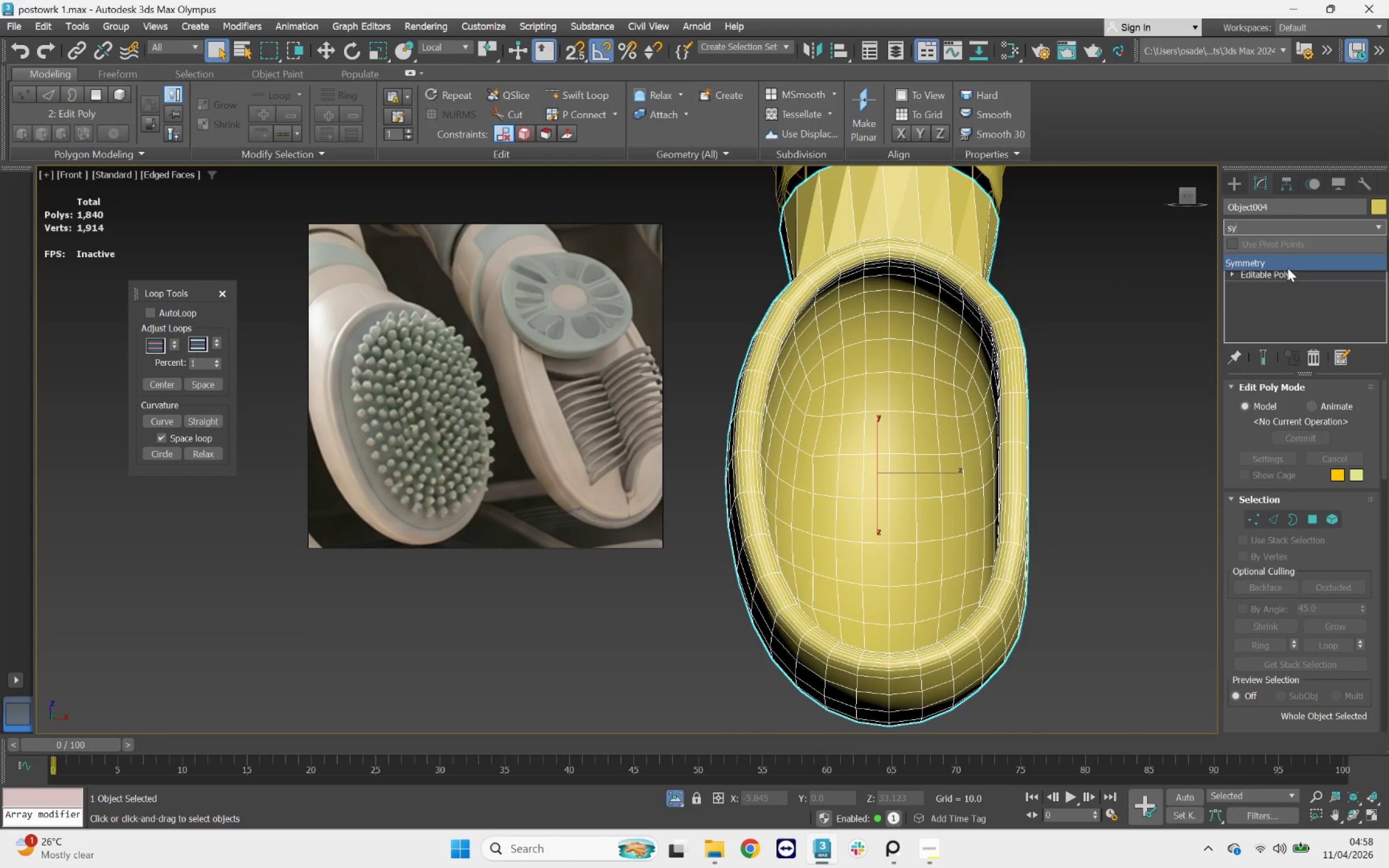 
left_click([1284, 264])
 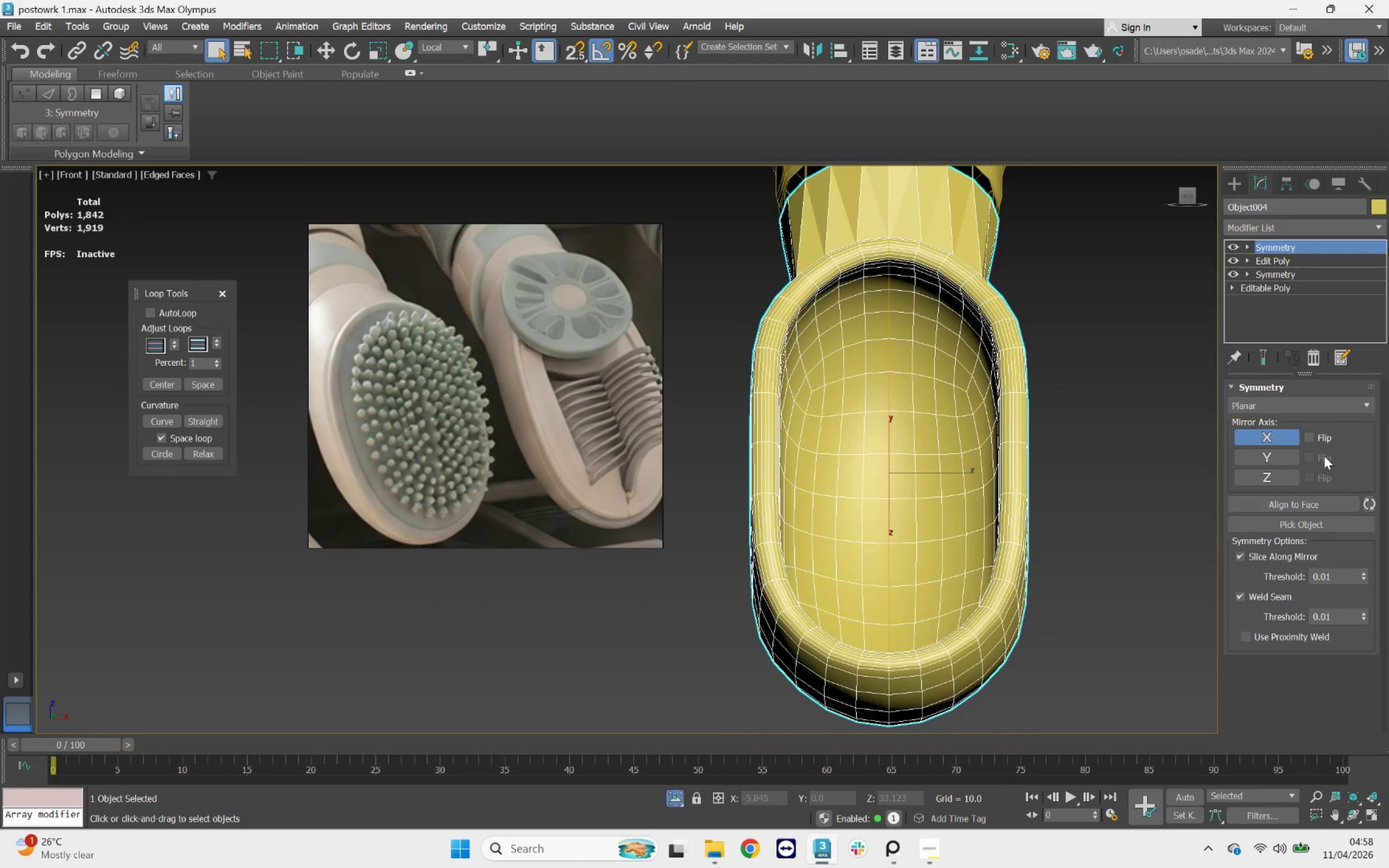 
left_click([1308, 432])
 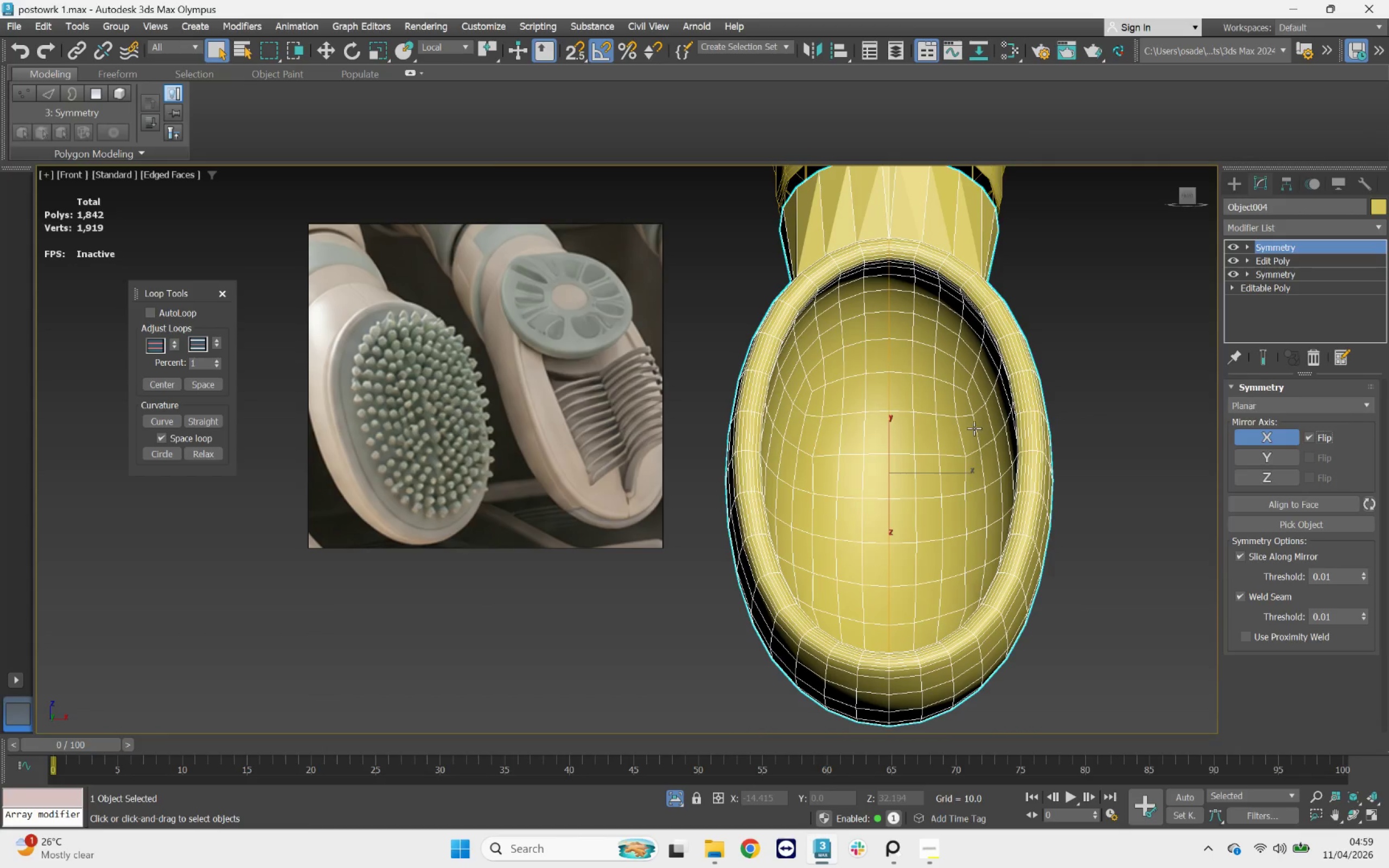 
hold_key(key=AltLeft, duration=1.7)
 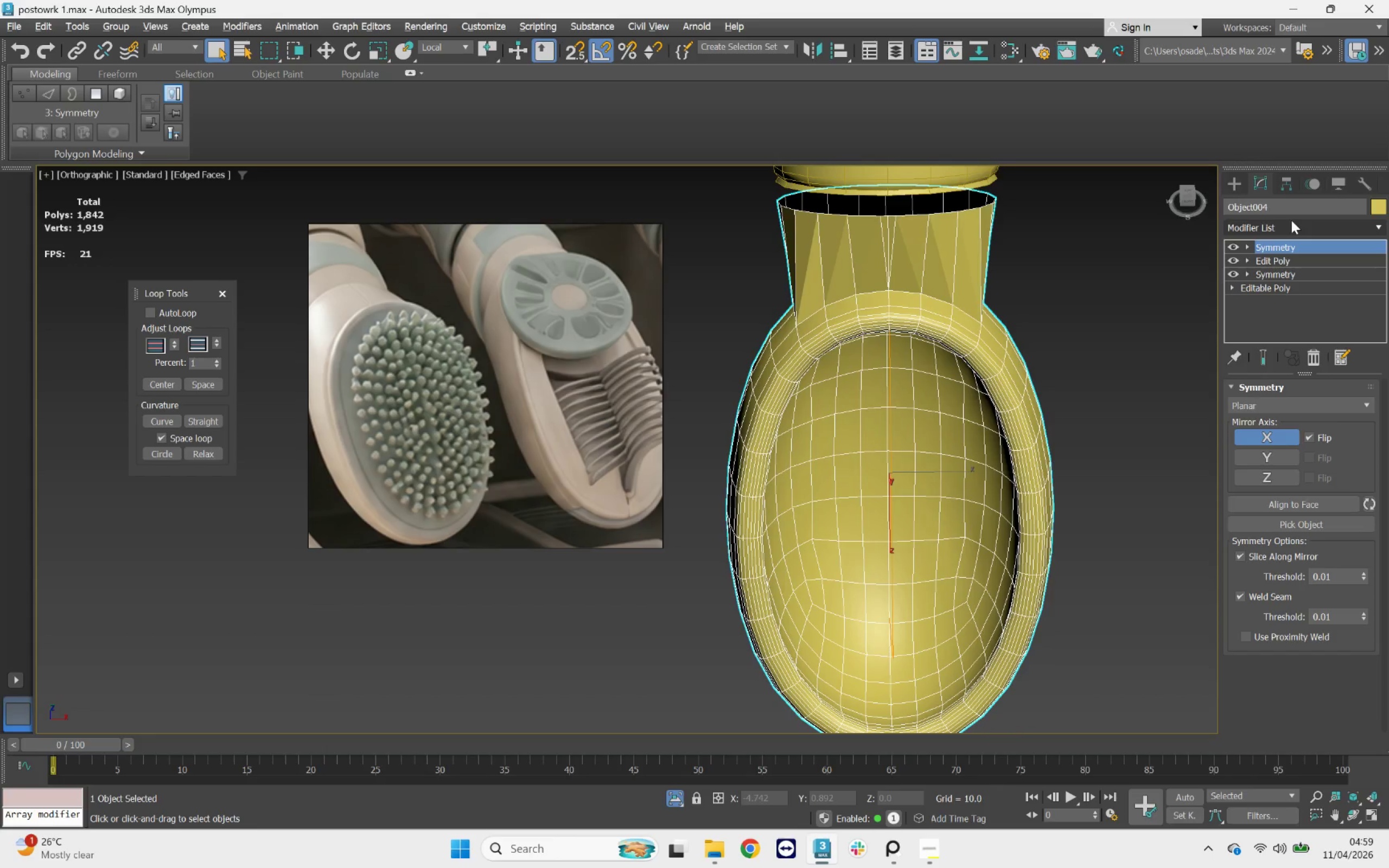 
left_click([1289, 223])
 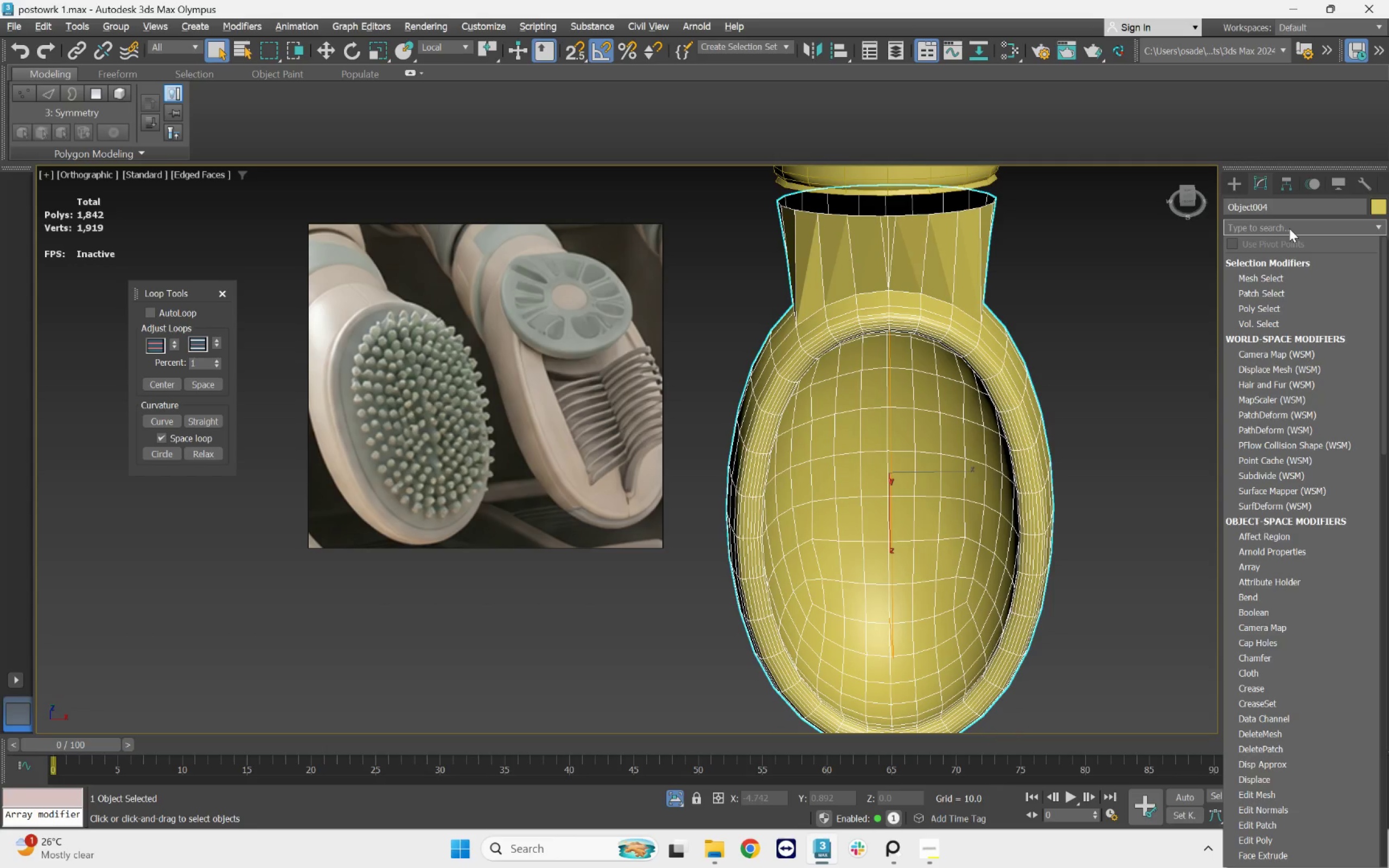 
type(ed)
 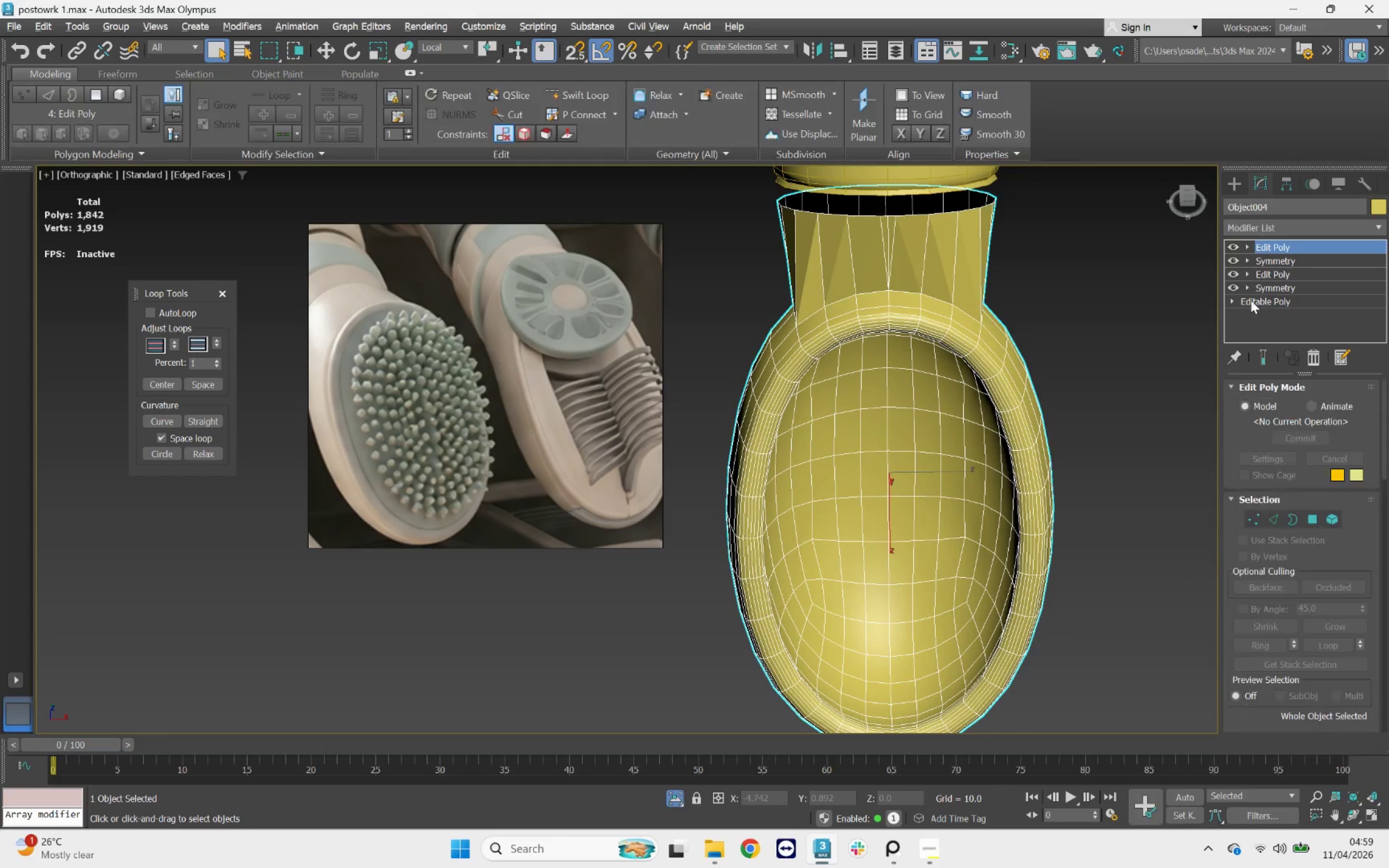 
scroll: coordinate [913, 220], scroll_direction: up, amount: 3.0
 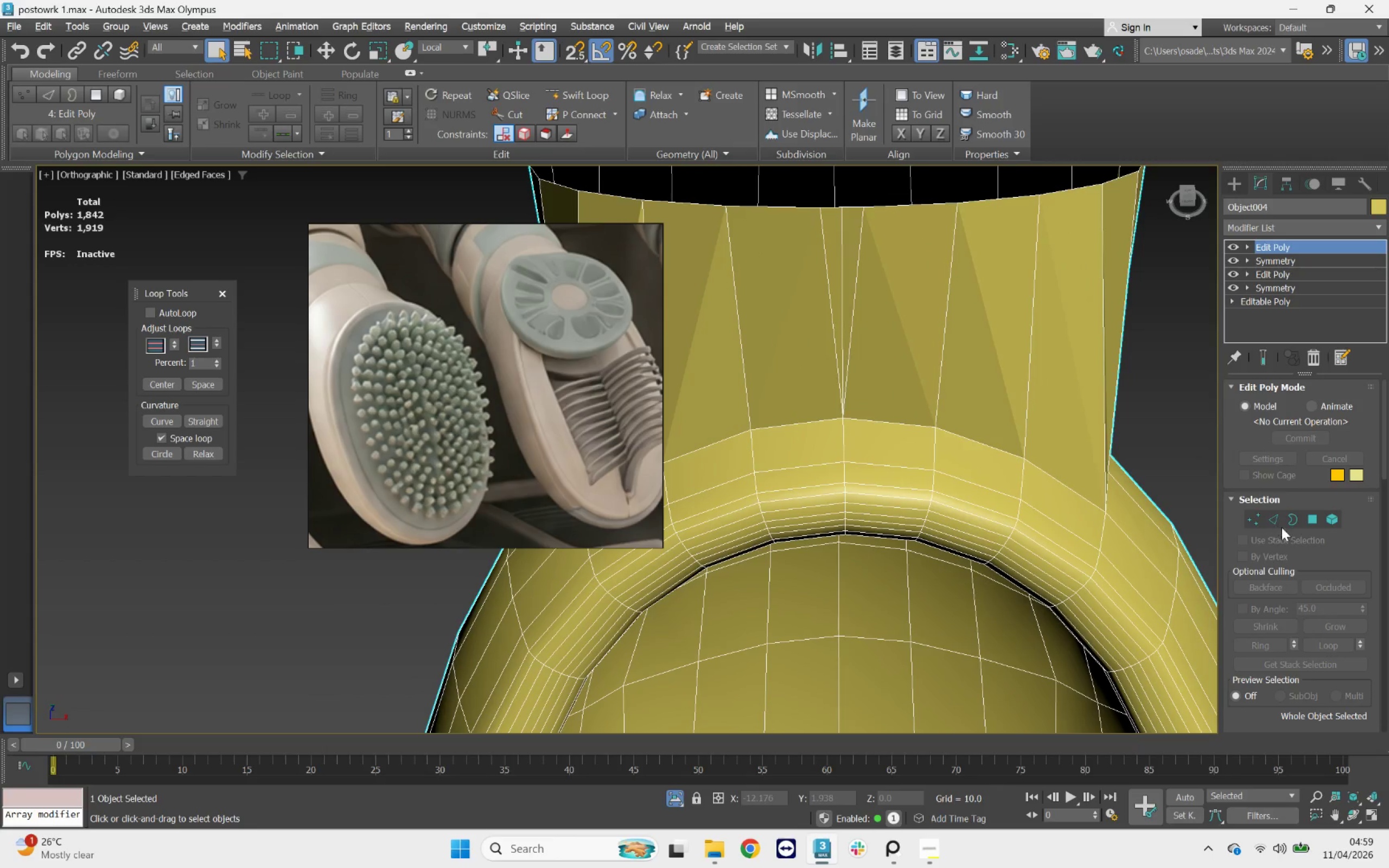 
left_click([1281, 526])
 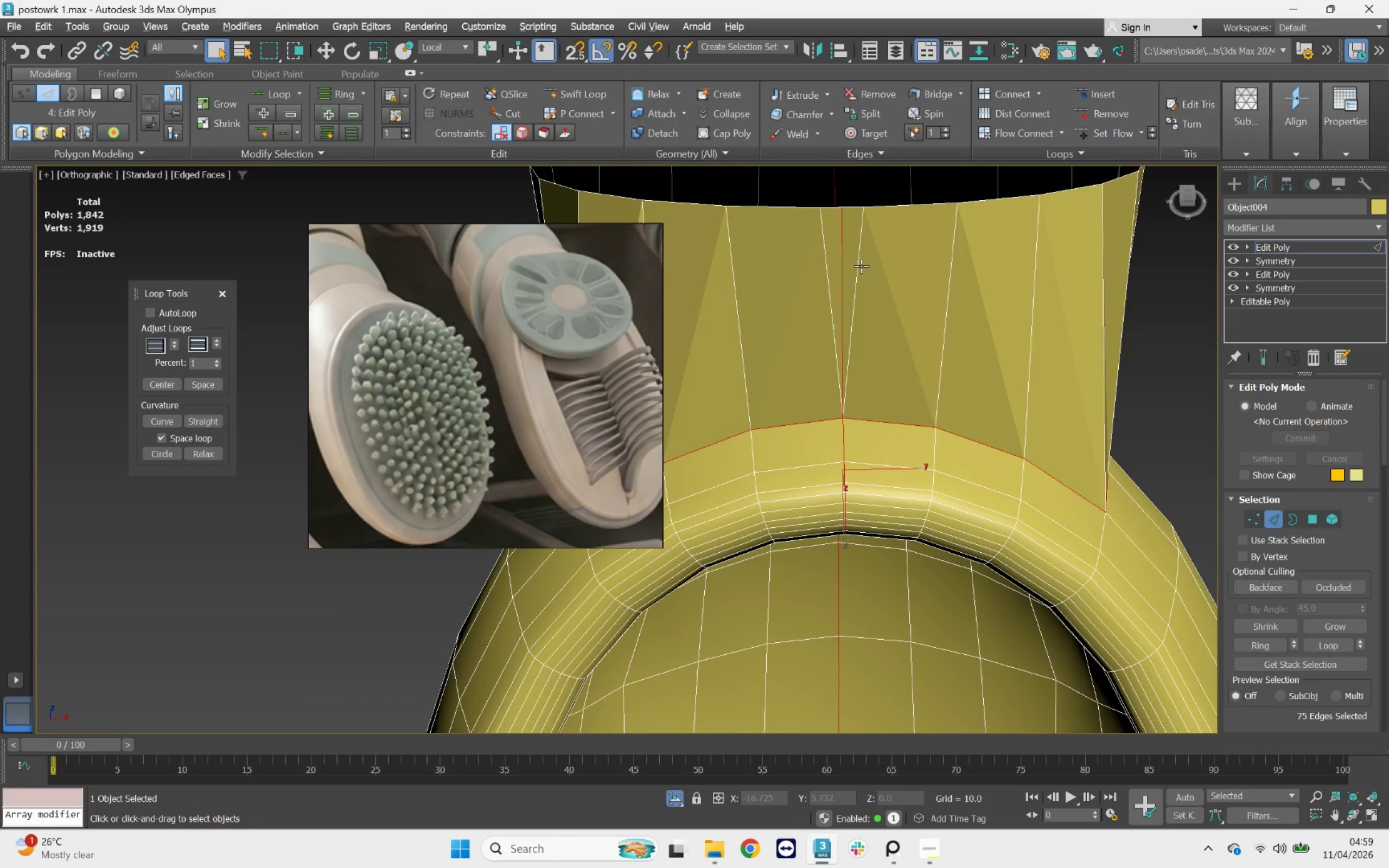 
double_click([859, 264])
 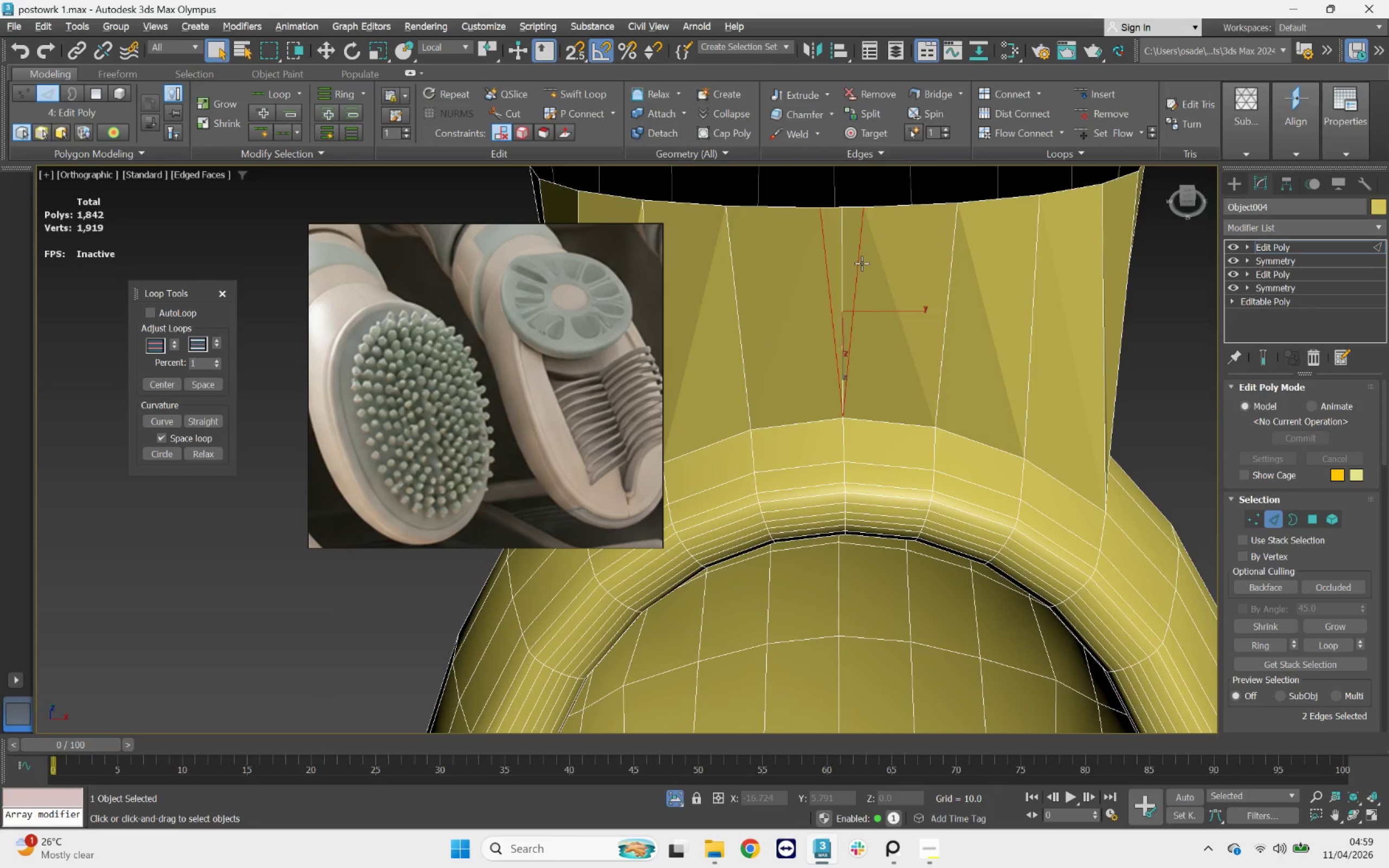 
key(Control+Backspace)
 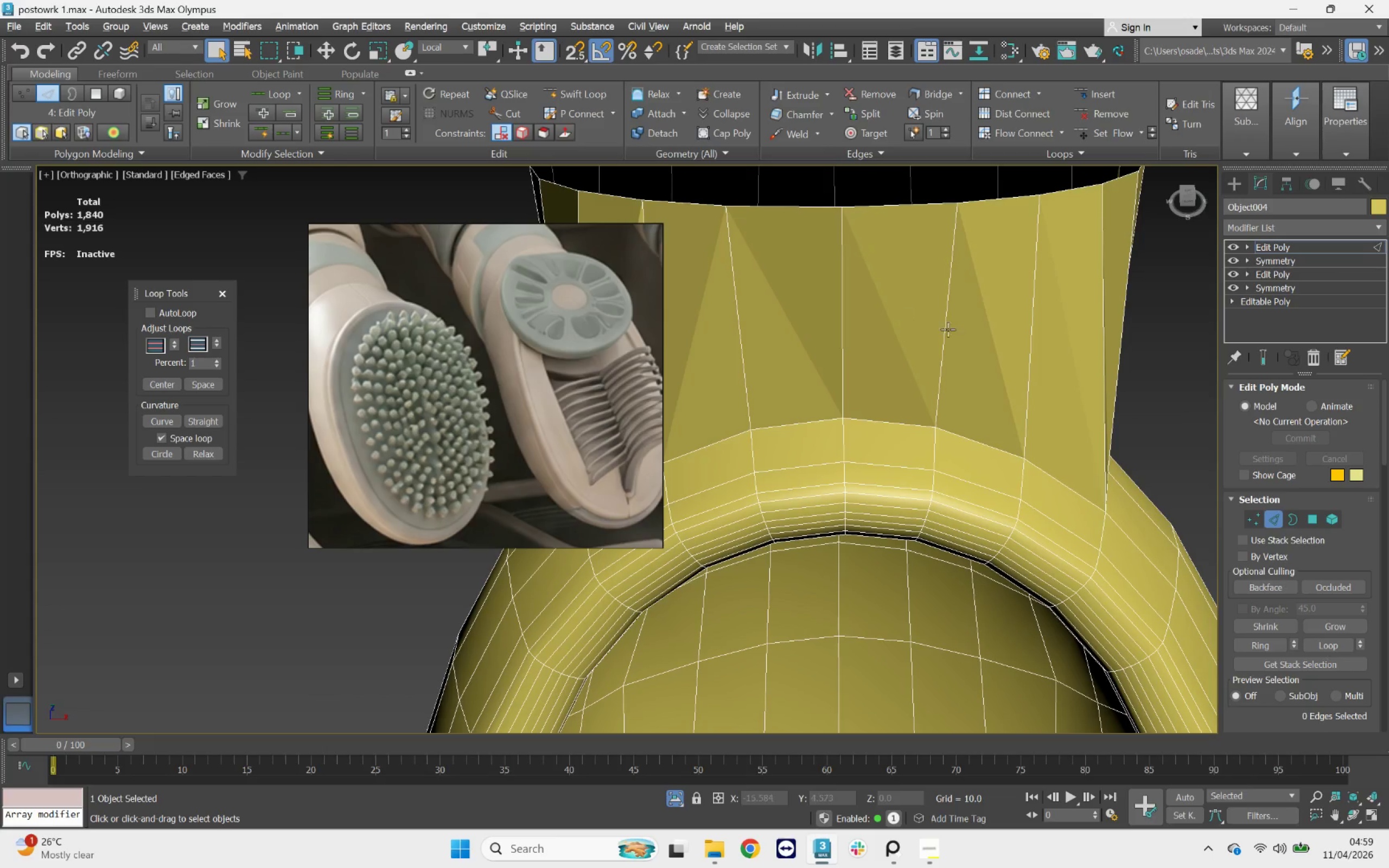 
scroll: coordinate [893, 359], scroll_direction: down, amount: 3.0
 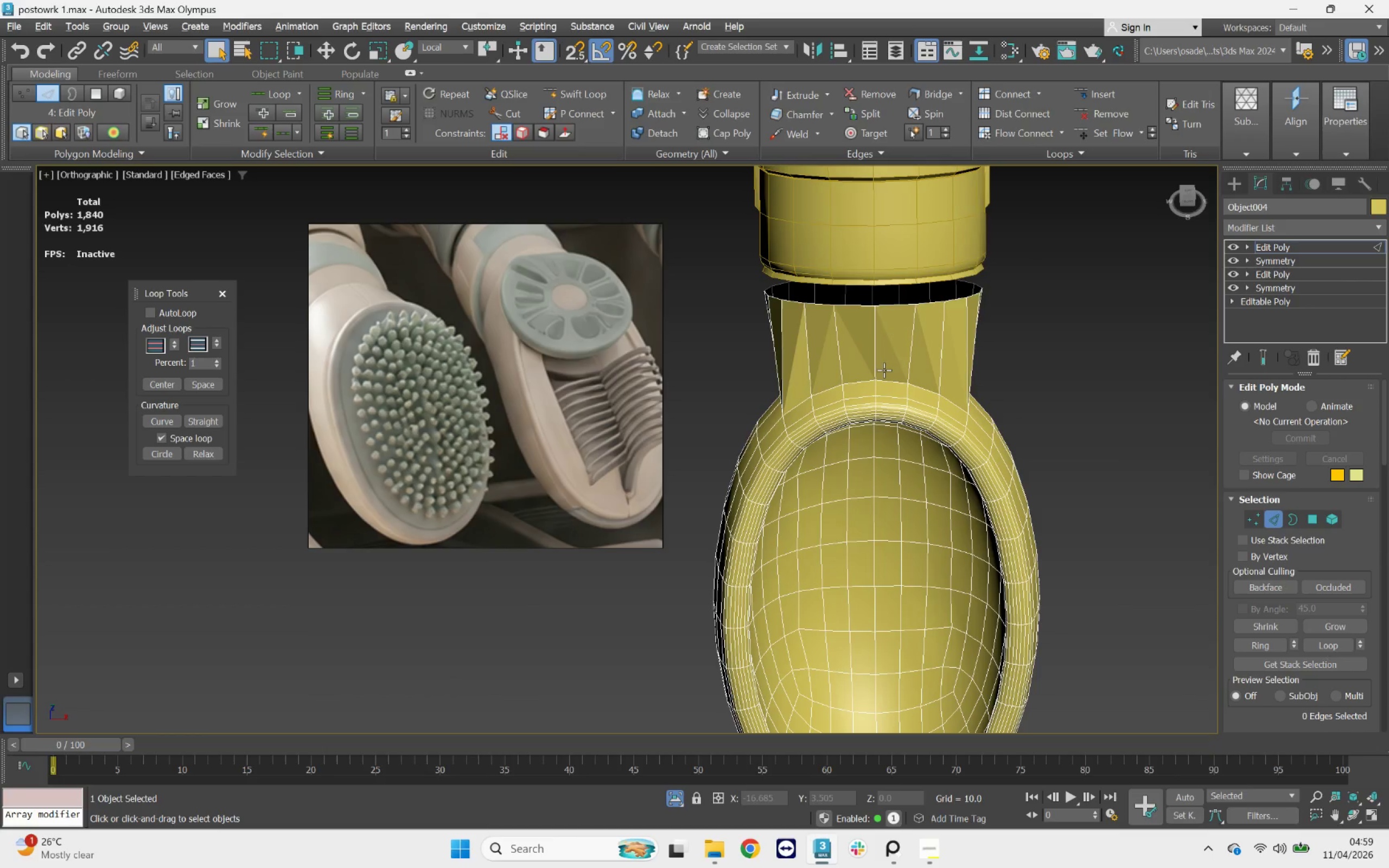 
hold_key(key=AltLeft, duration=4.63)
 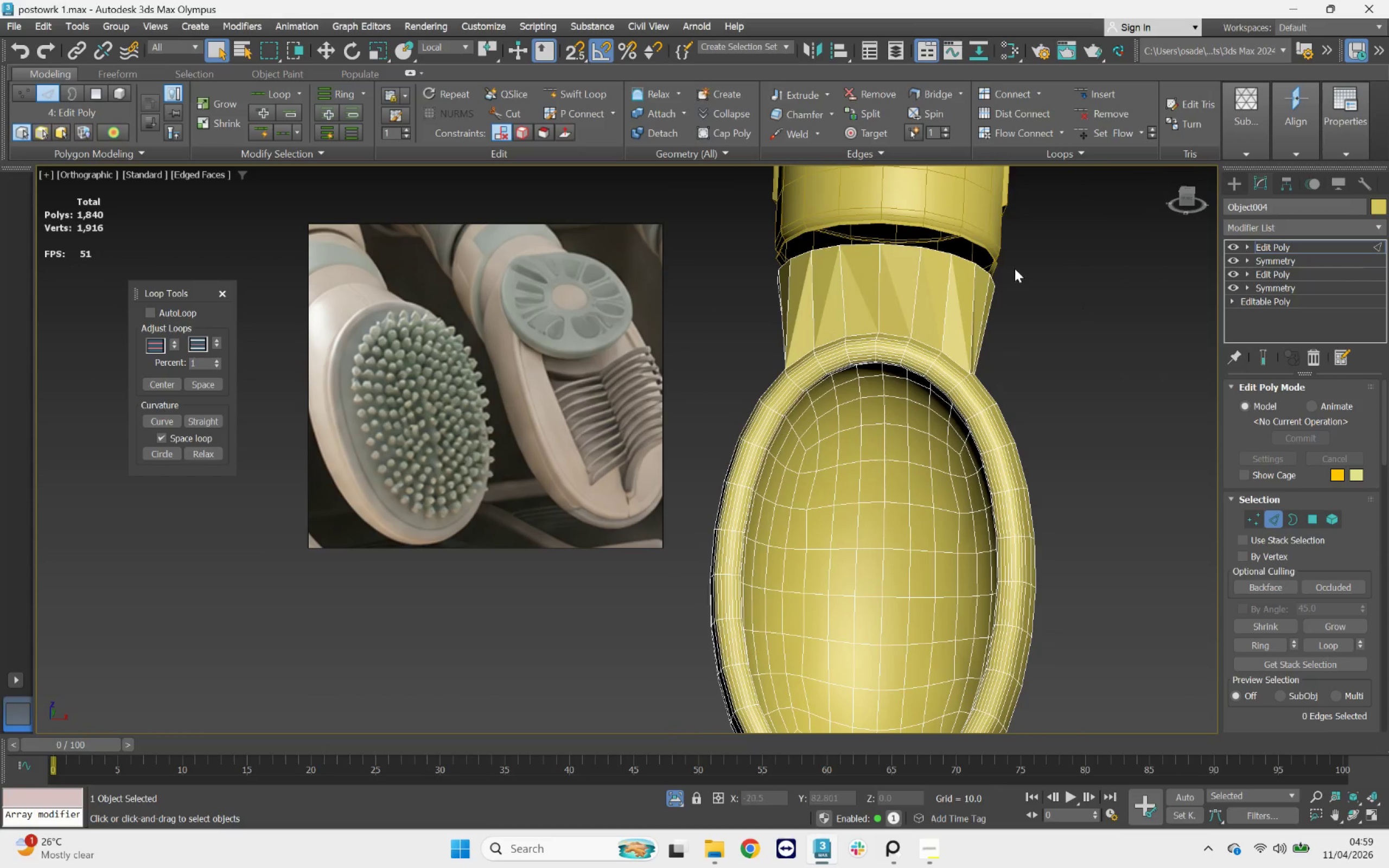 
hold_key(key=AltLeft, duration=1.64)
 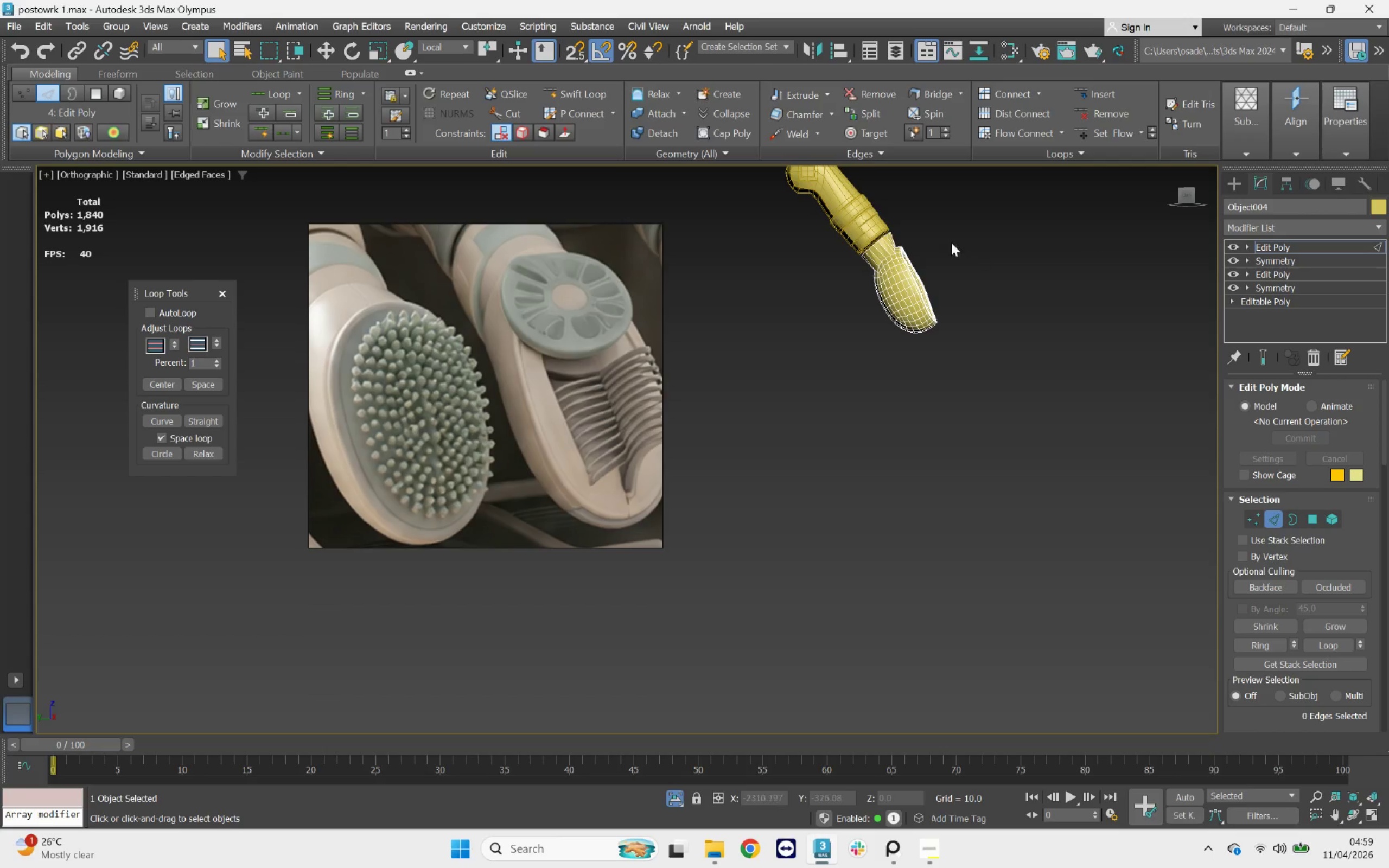 
scroll: coordinate [907, 229], scroll_direction: down, amount: 5.0
 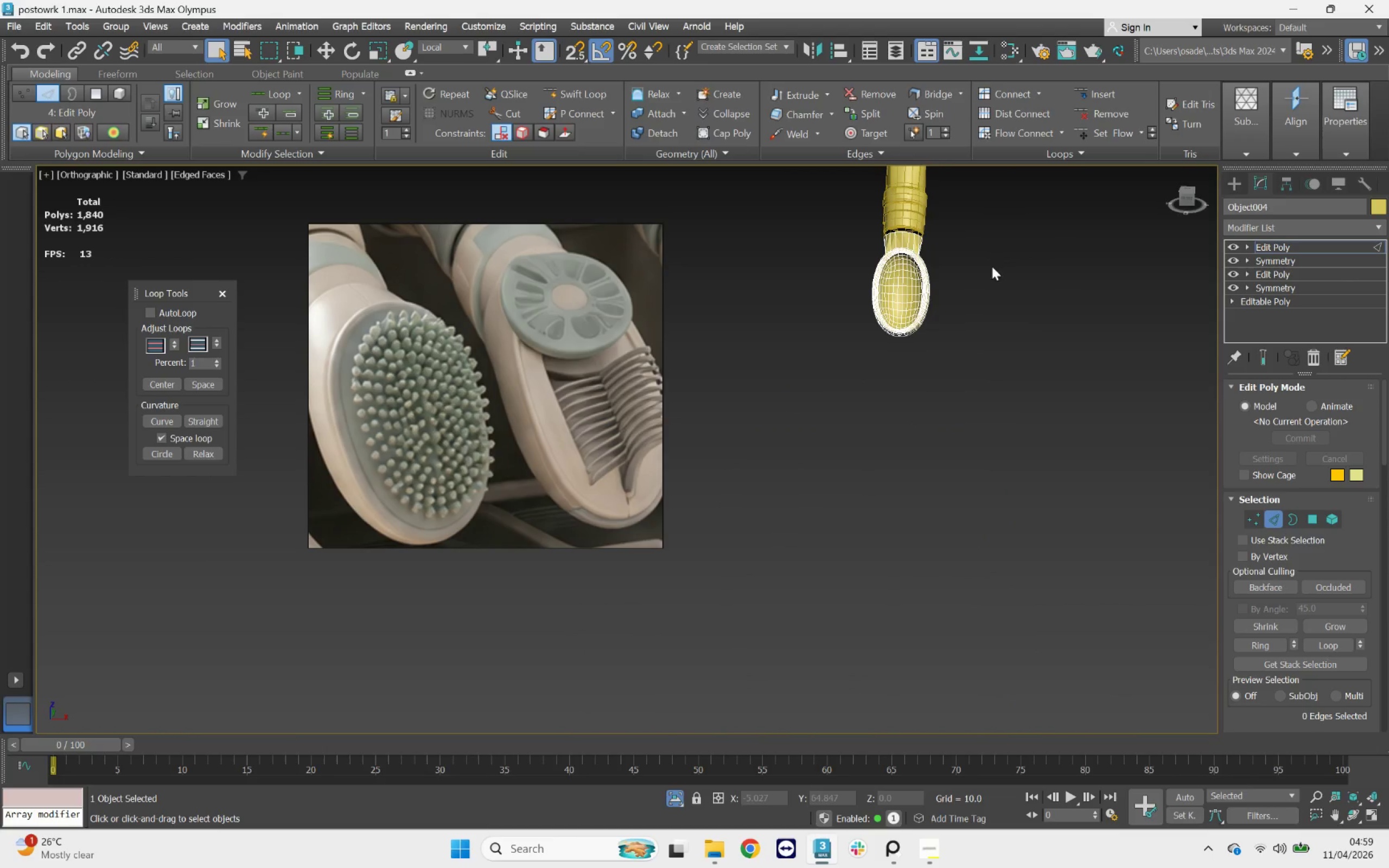 
scroll: coordinate [938, 325], scroll_direction: up, amount: 7.0
 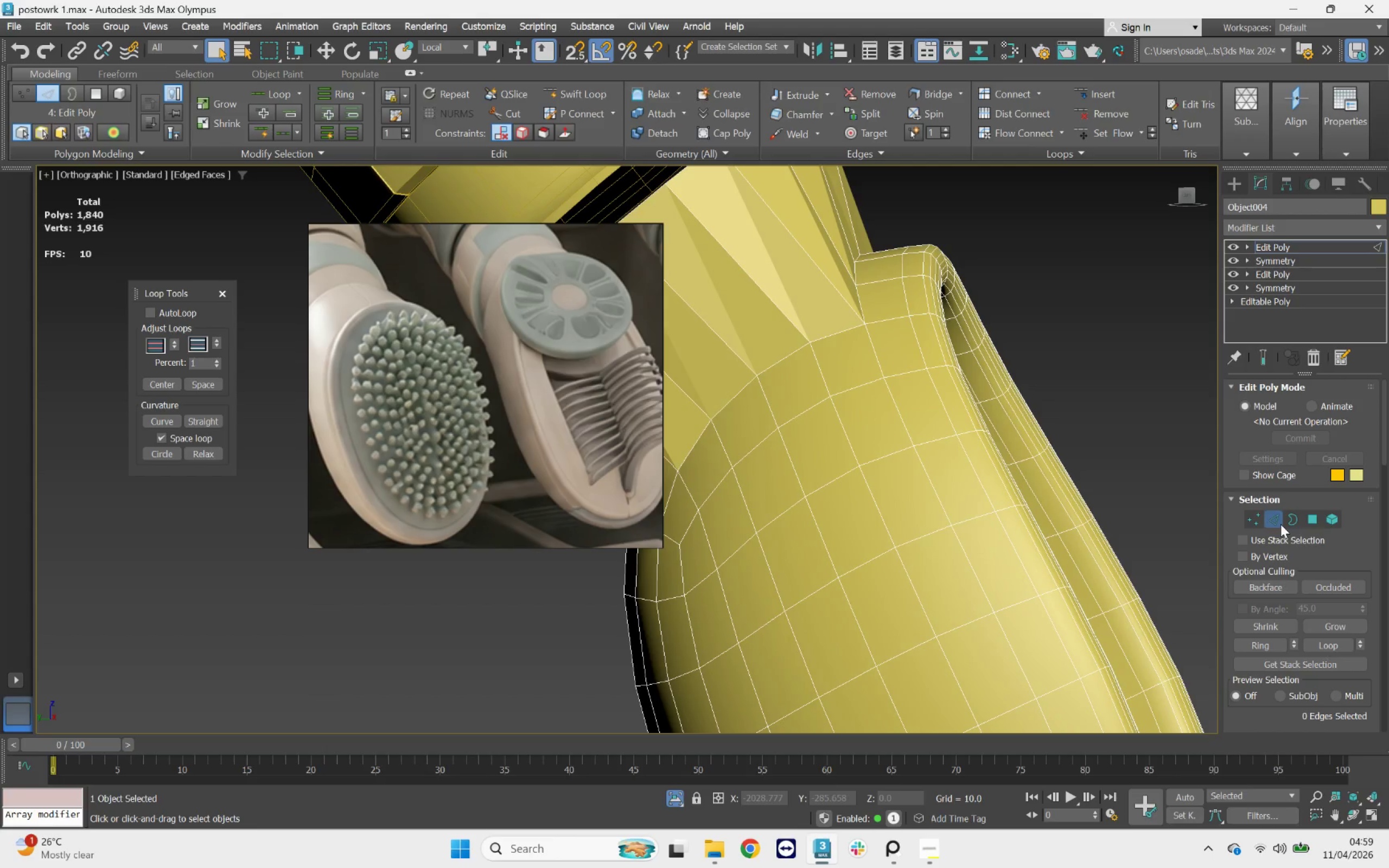 
left_click([1272, 522])
 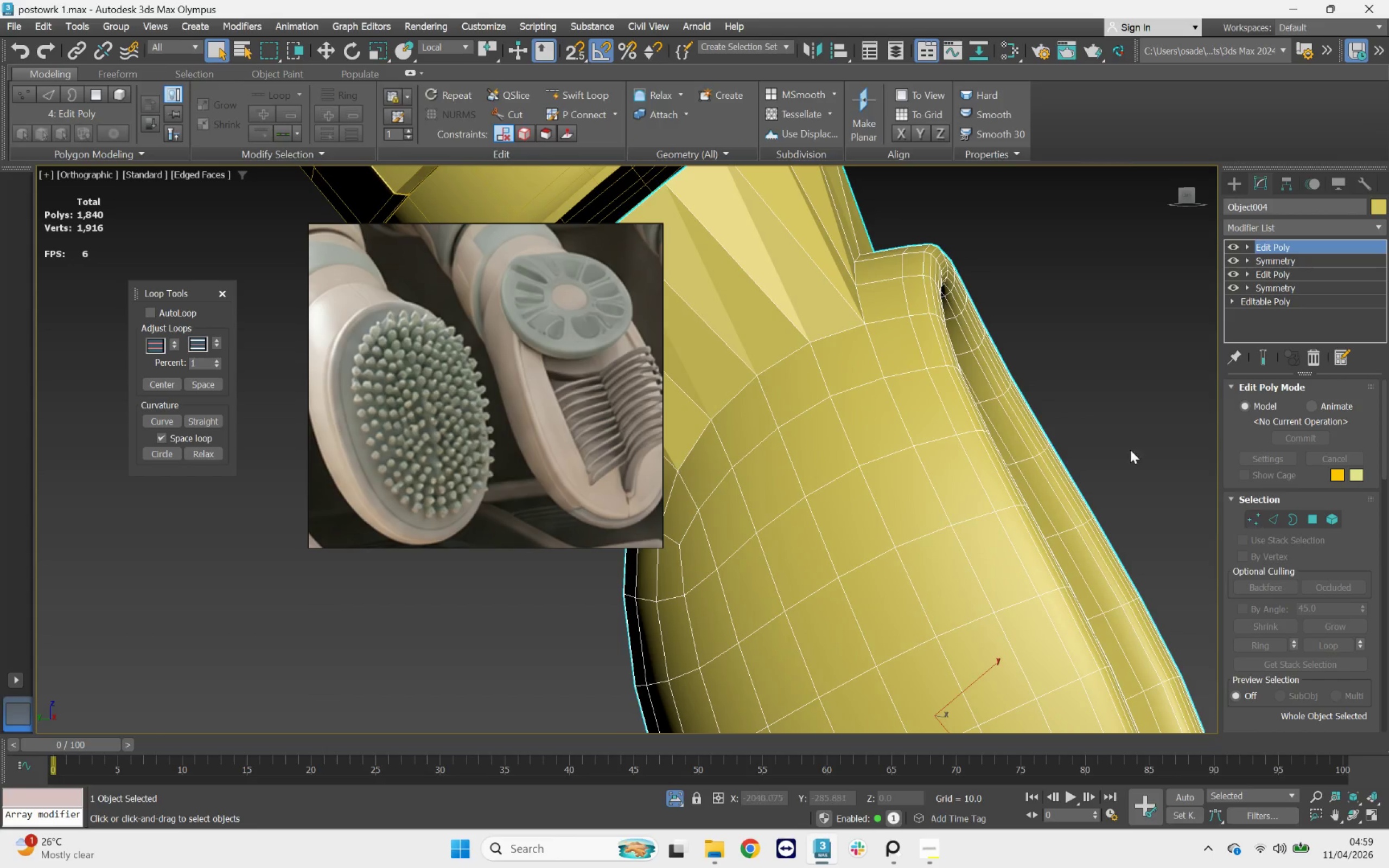 
hold_key(key=AltLeft, duration=8.02)
 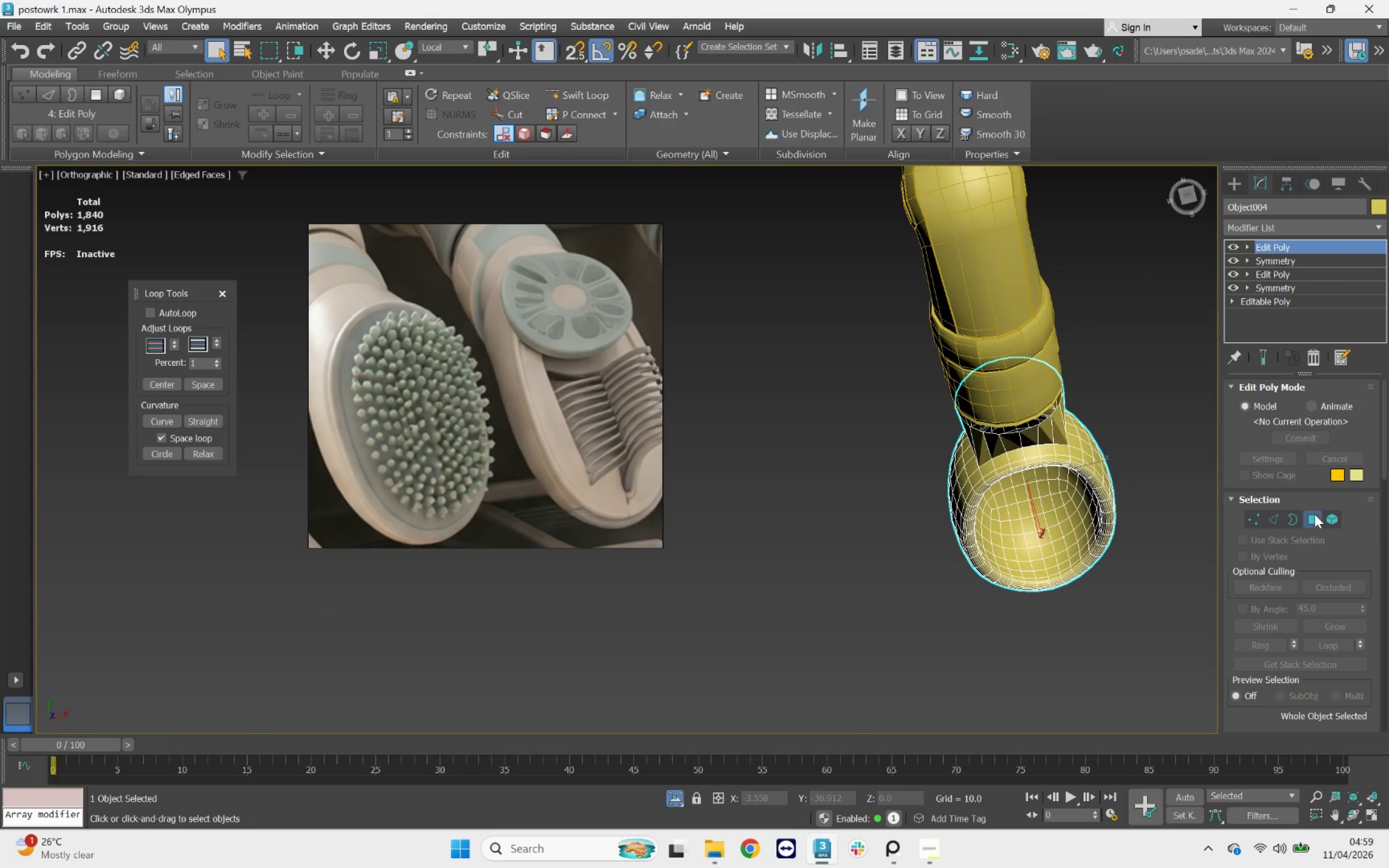 
scroll: coordinate [1057, 401], scroll_direction: down, amount: 4.0
 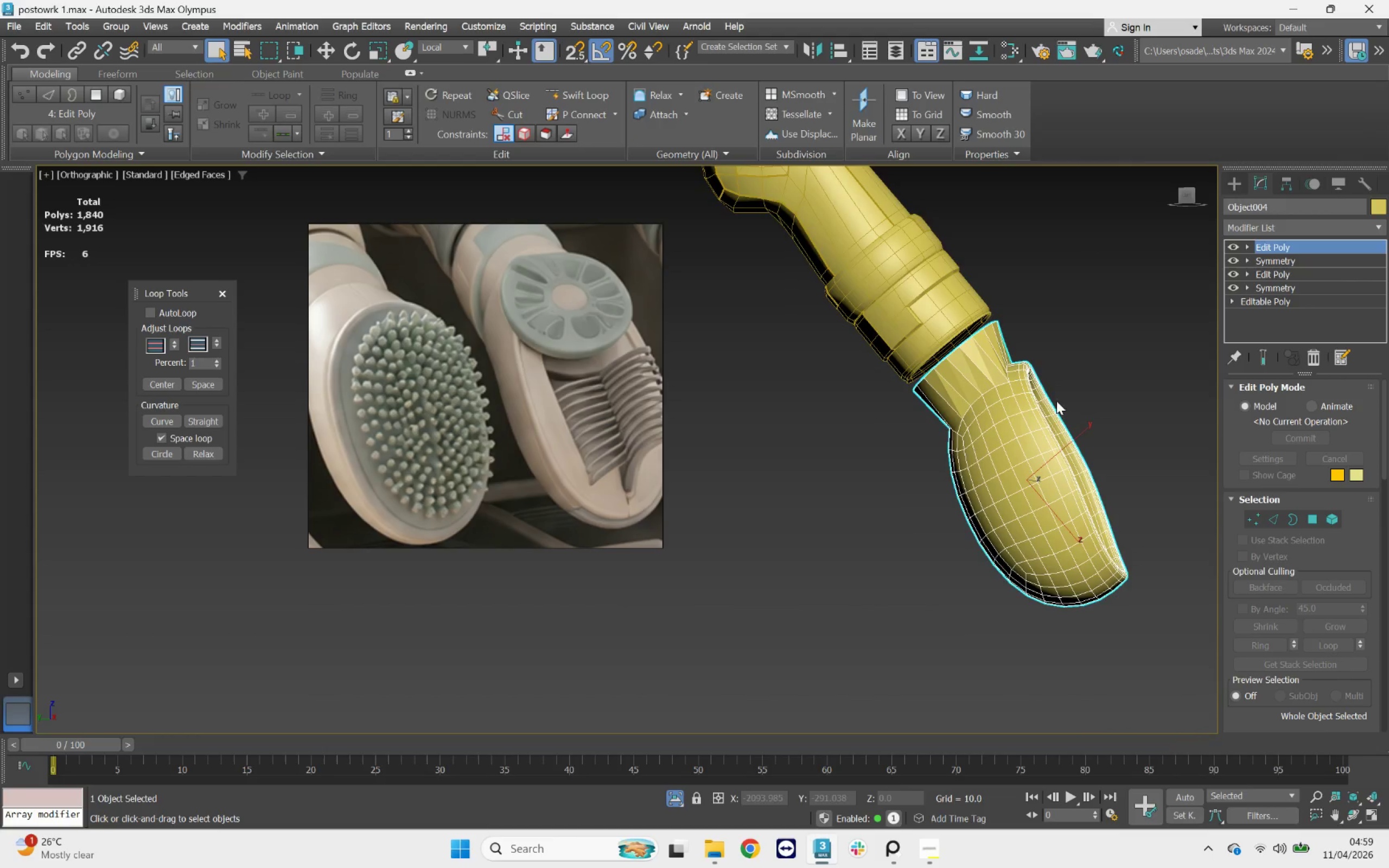 
scroll: coordinate [1003, 541], scroll_direction: up, amount: 3.0
 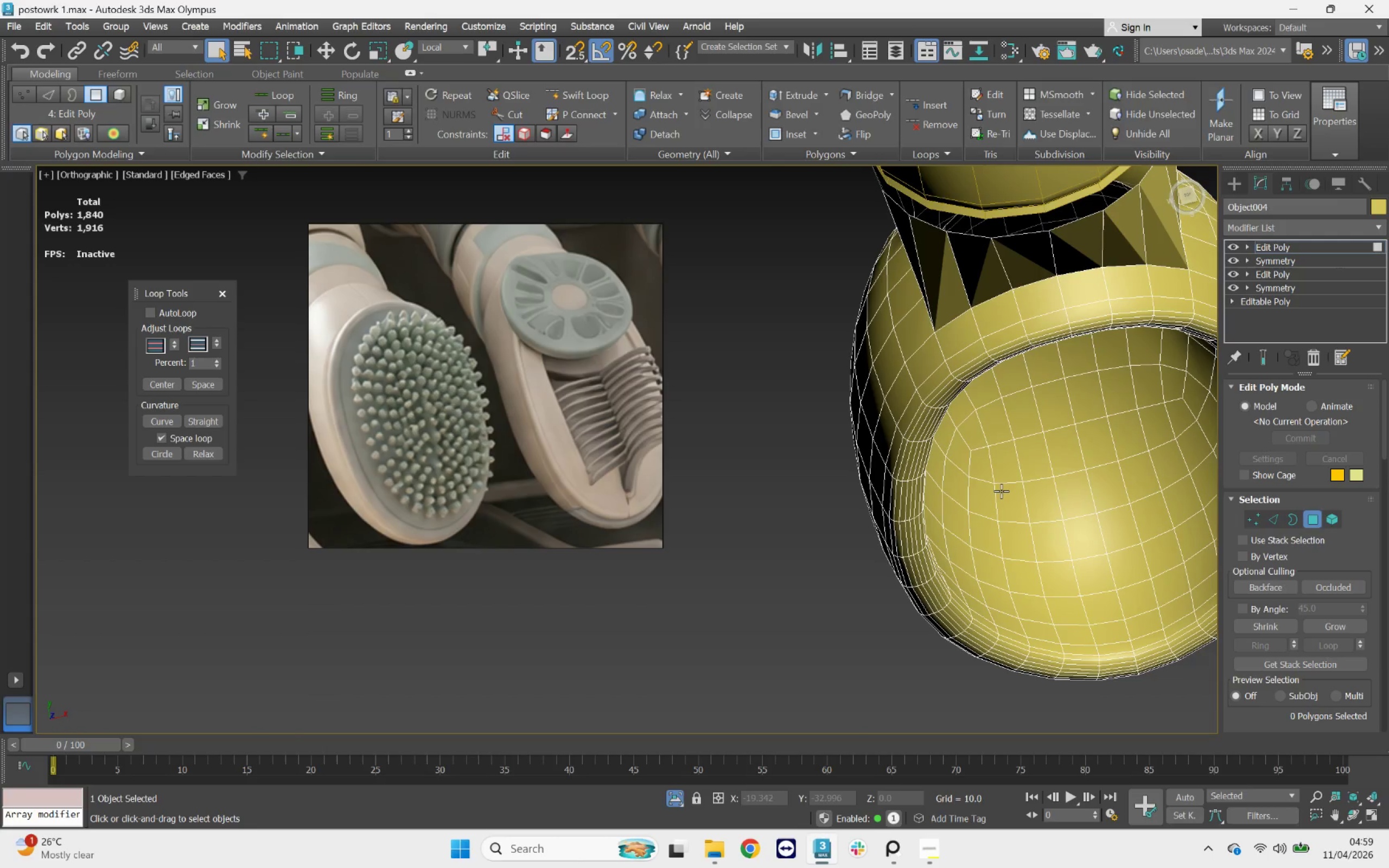 
left_click([1001, 490])
 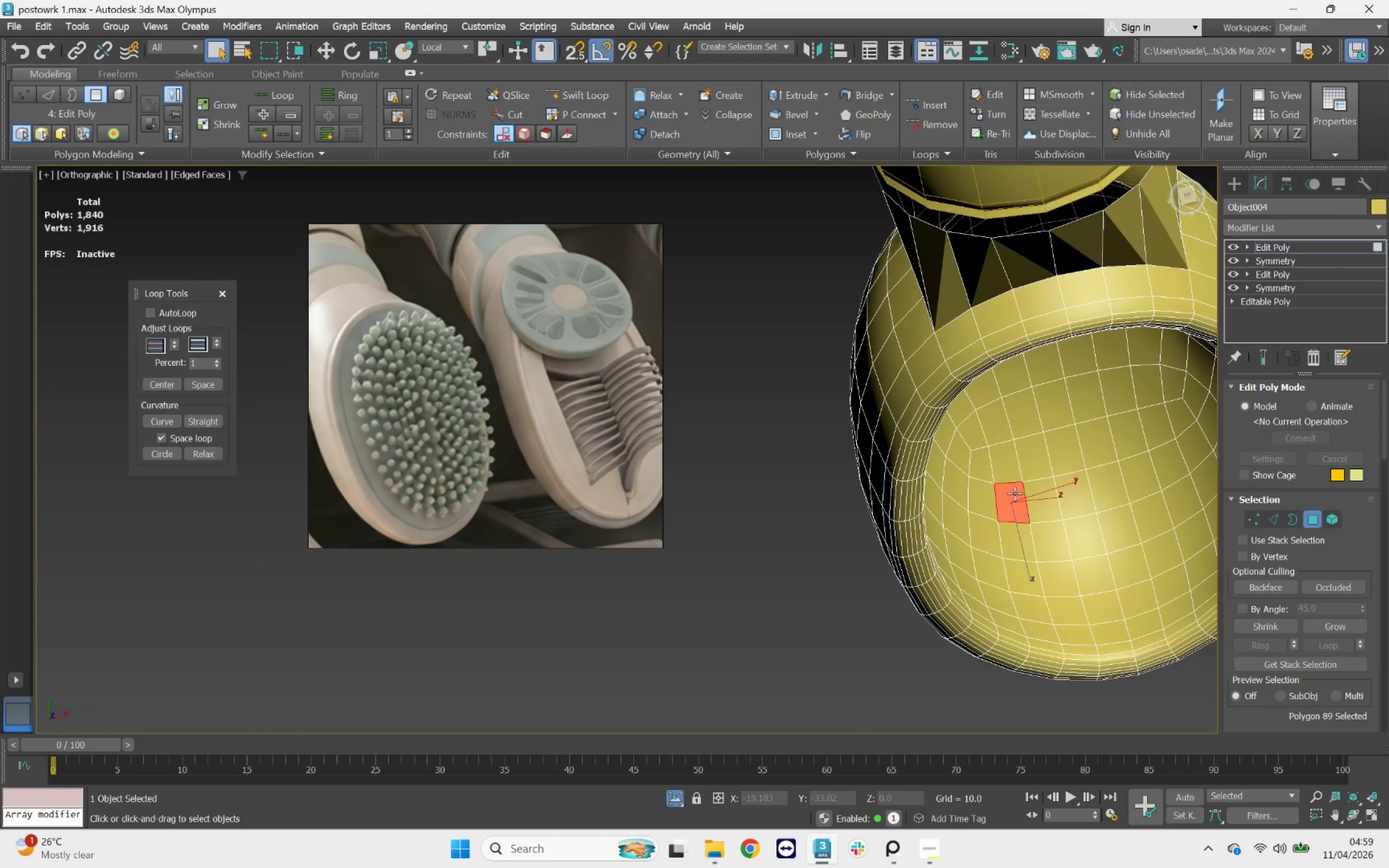 
hold_key(key=ControlLeft, duration=0.75)
 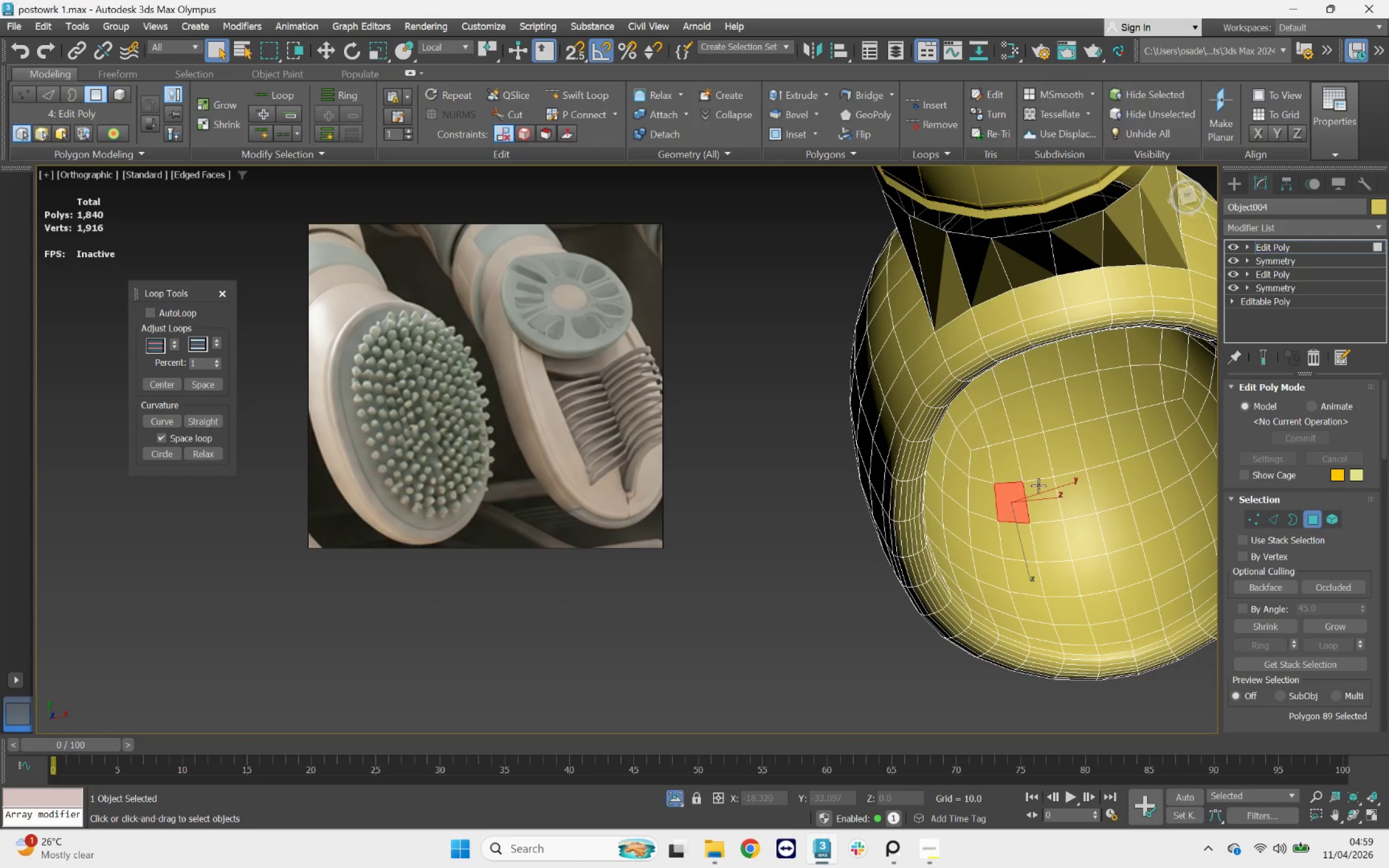 
hold_key(key=ControlLeft, duration=0.65)
double_click([1045, 488])
 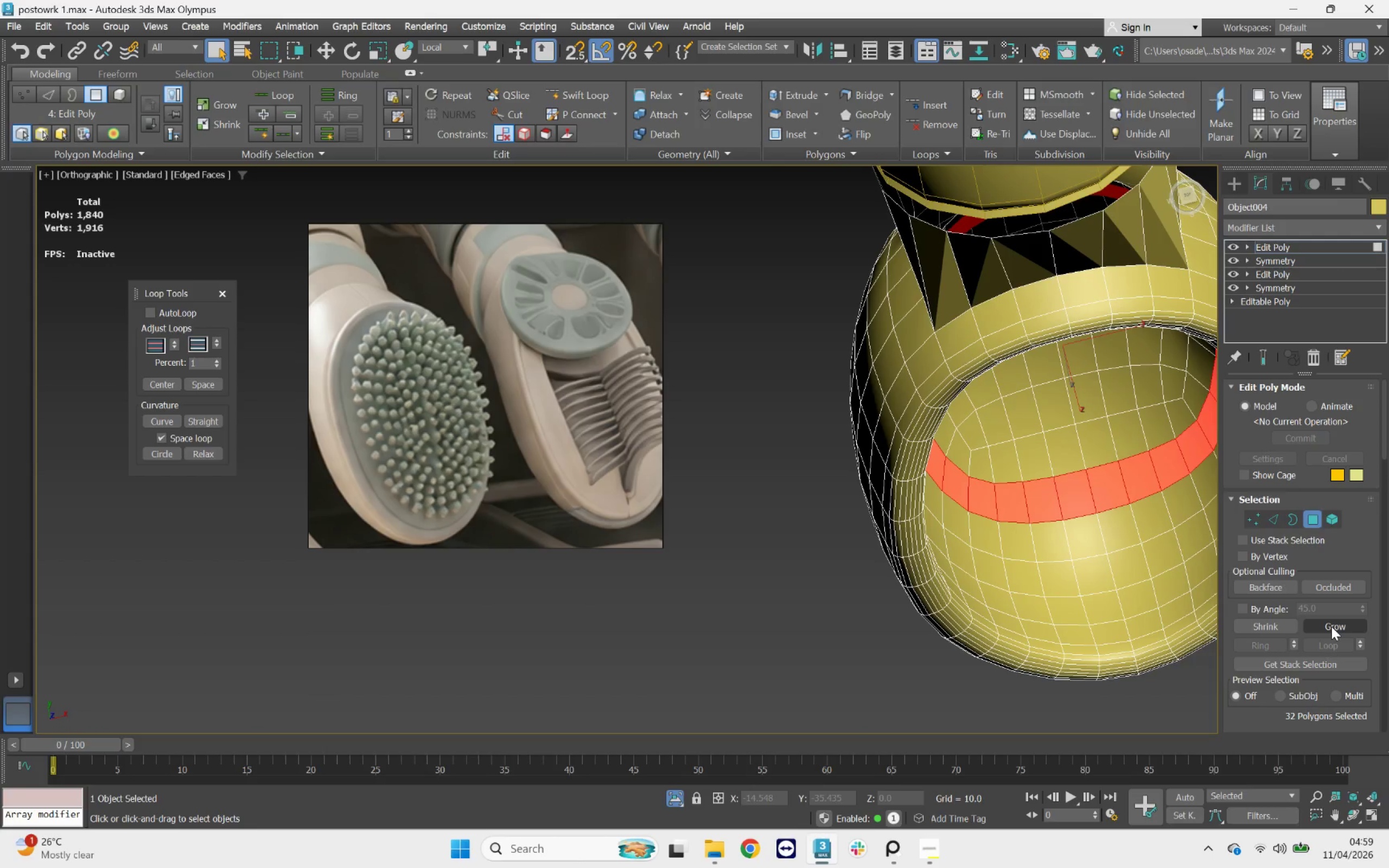 
double_click([1331, 626])
 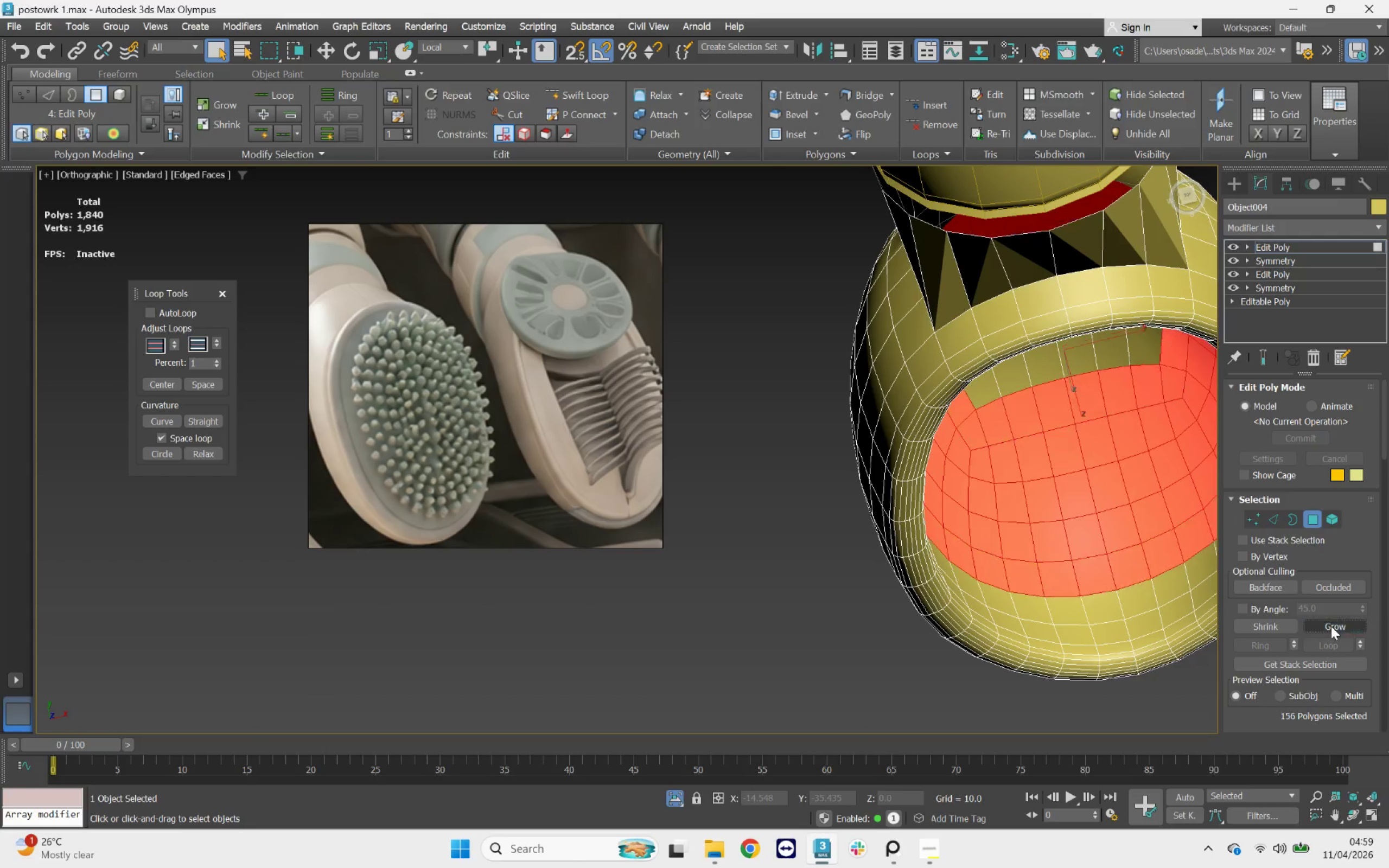 
triple_click([1331, 626])
 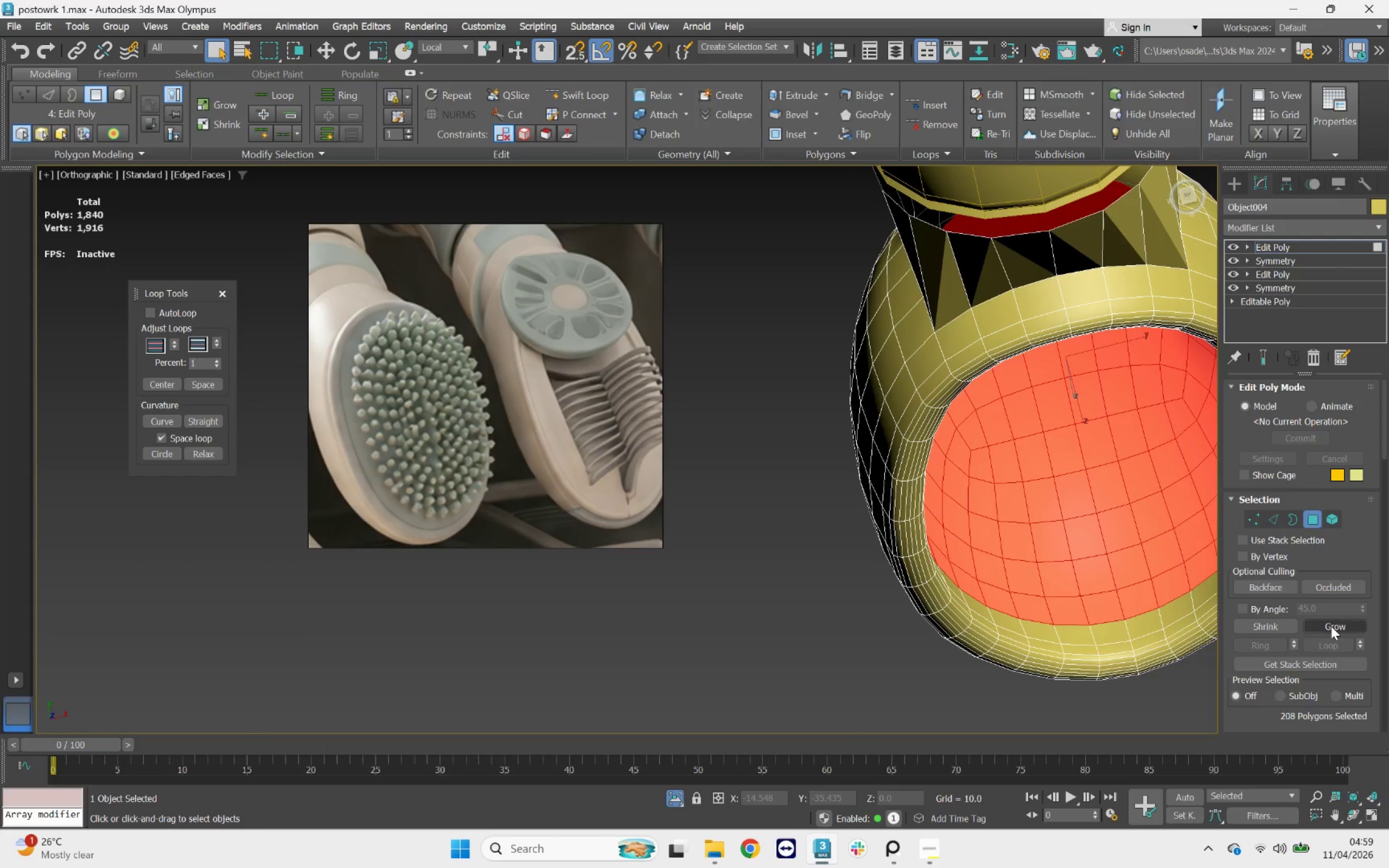 
triple_click([1331, 626])
 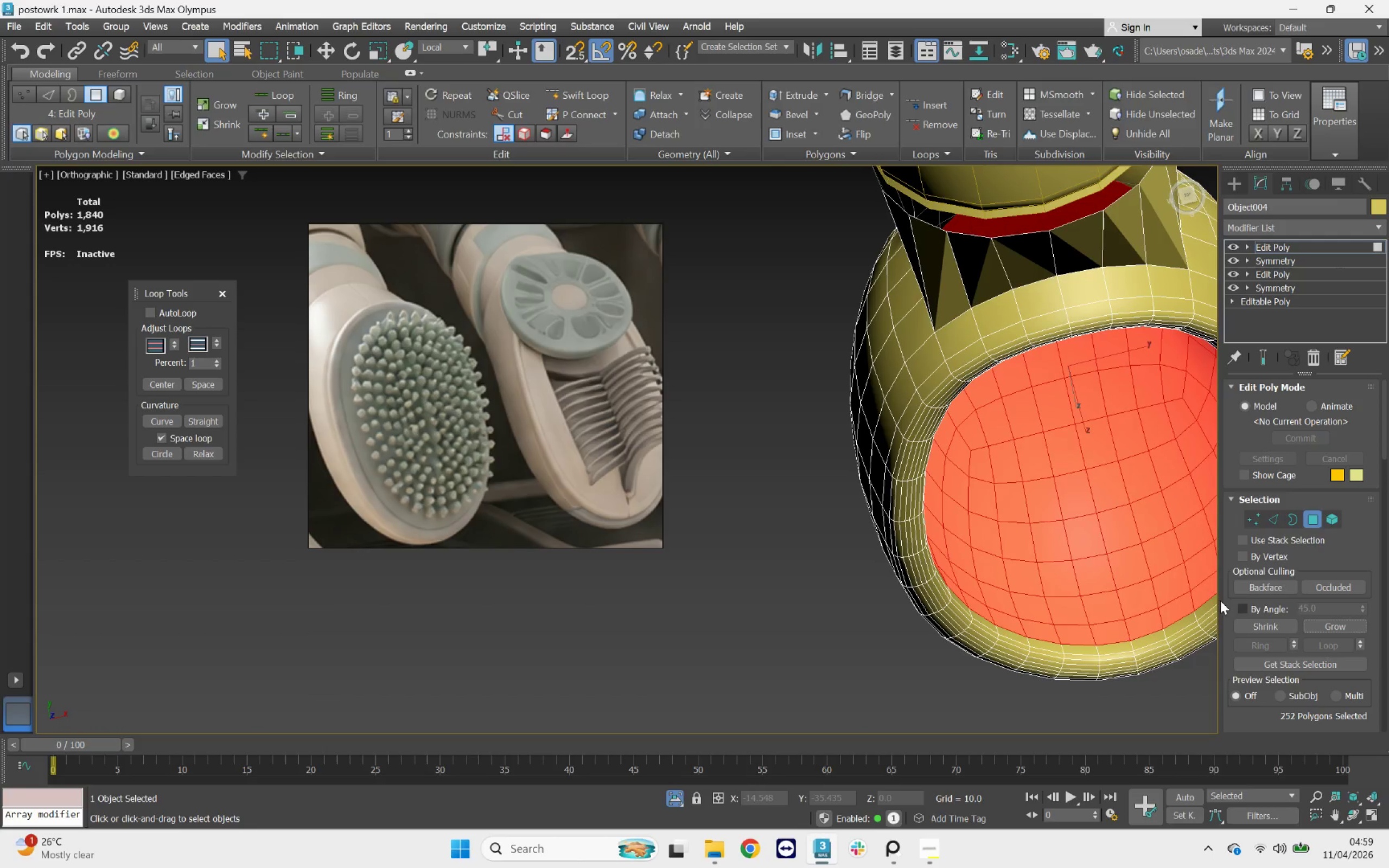 
scroll: coordinate [1106, 554], scroll_direction: down, amount: 1.0
 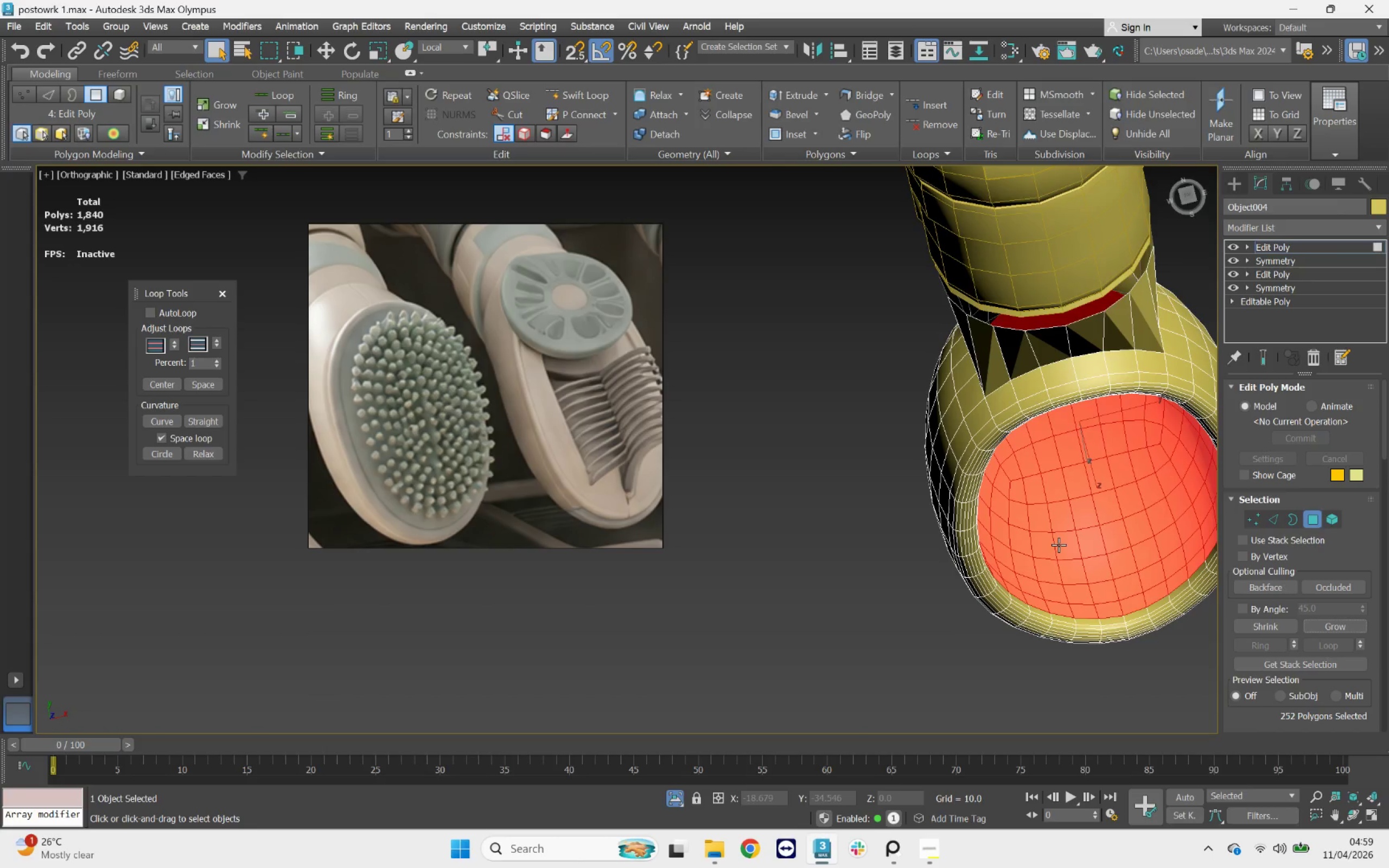 
hold_key(key=AltLeft, duration=0.98)
 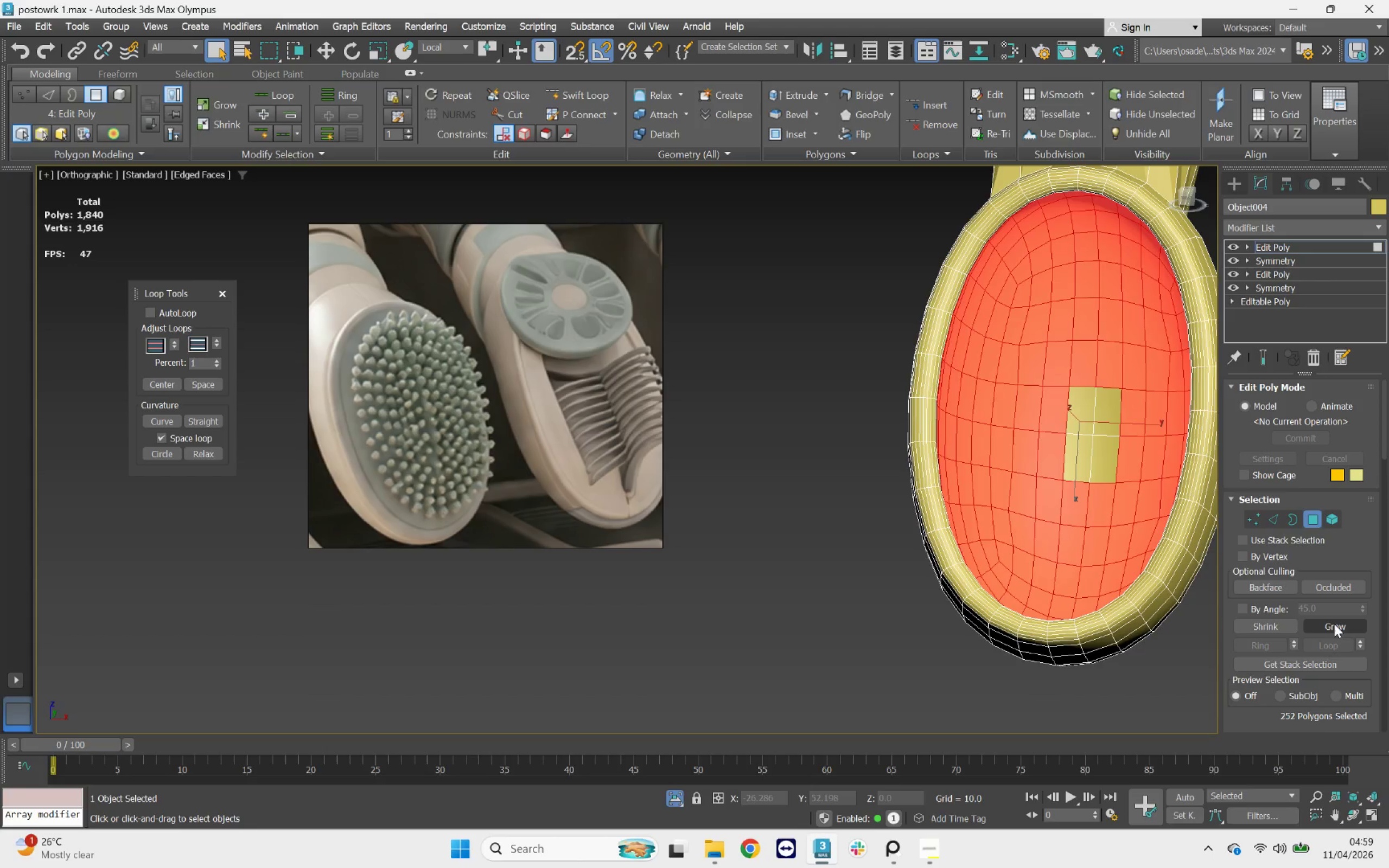 
left_click([1336, 626])
 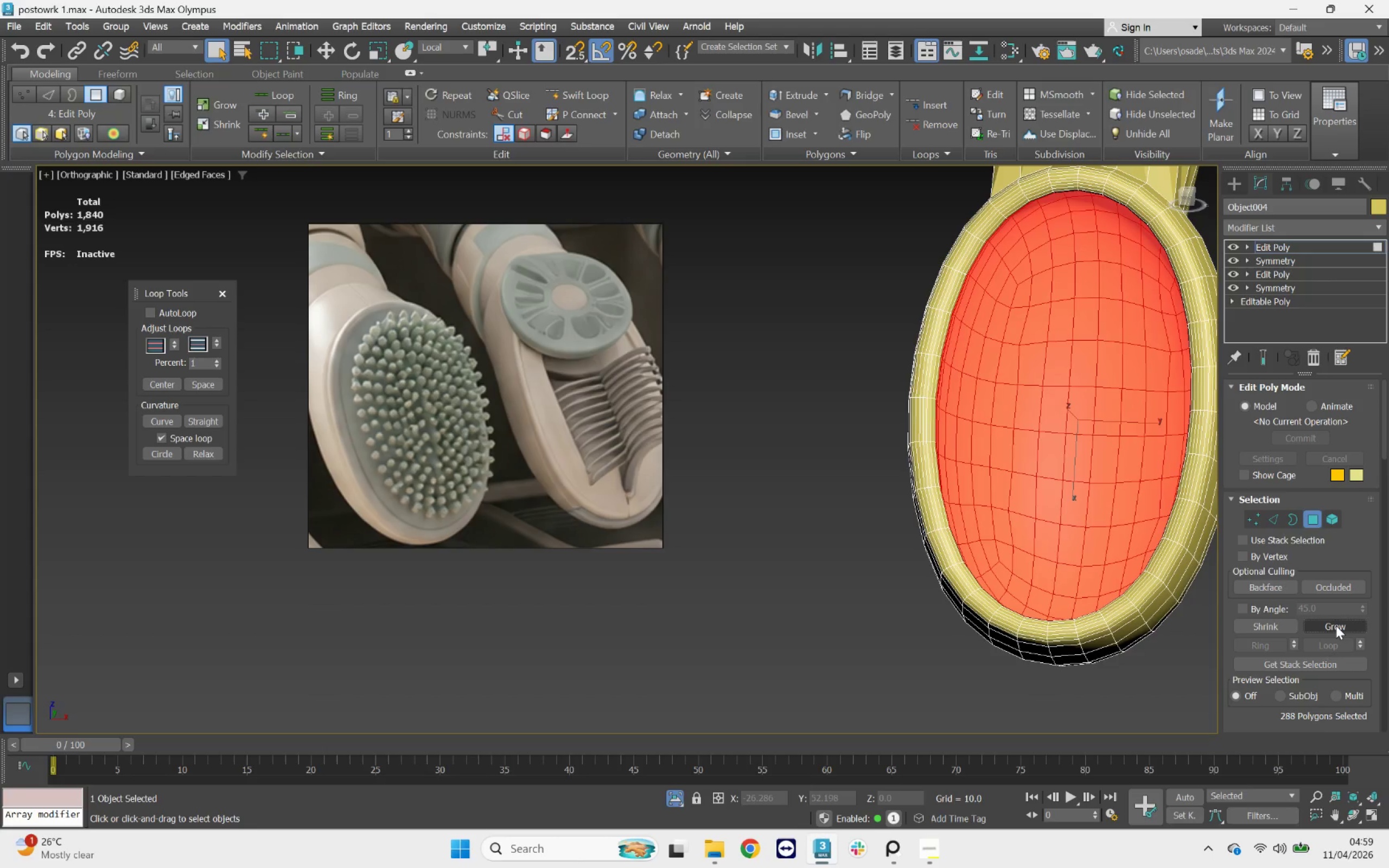 
left_click([1336, 625])
 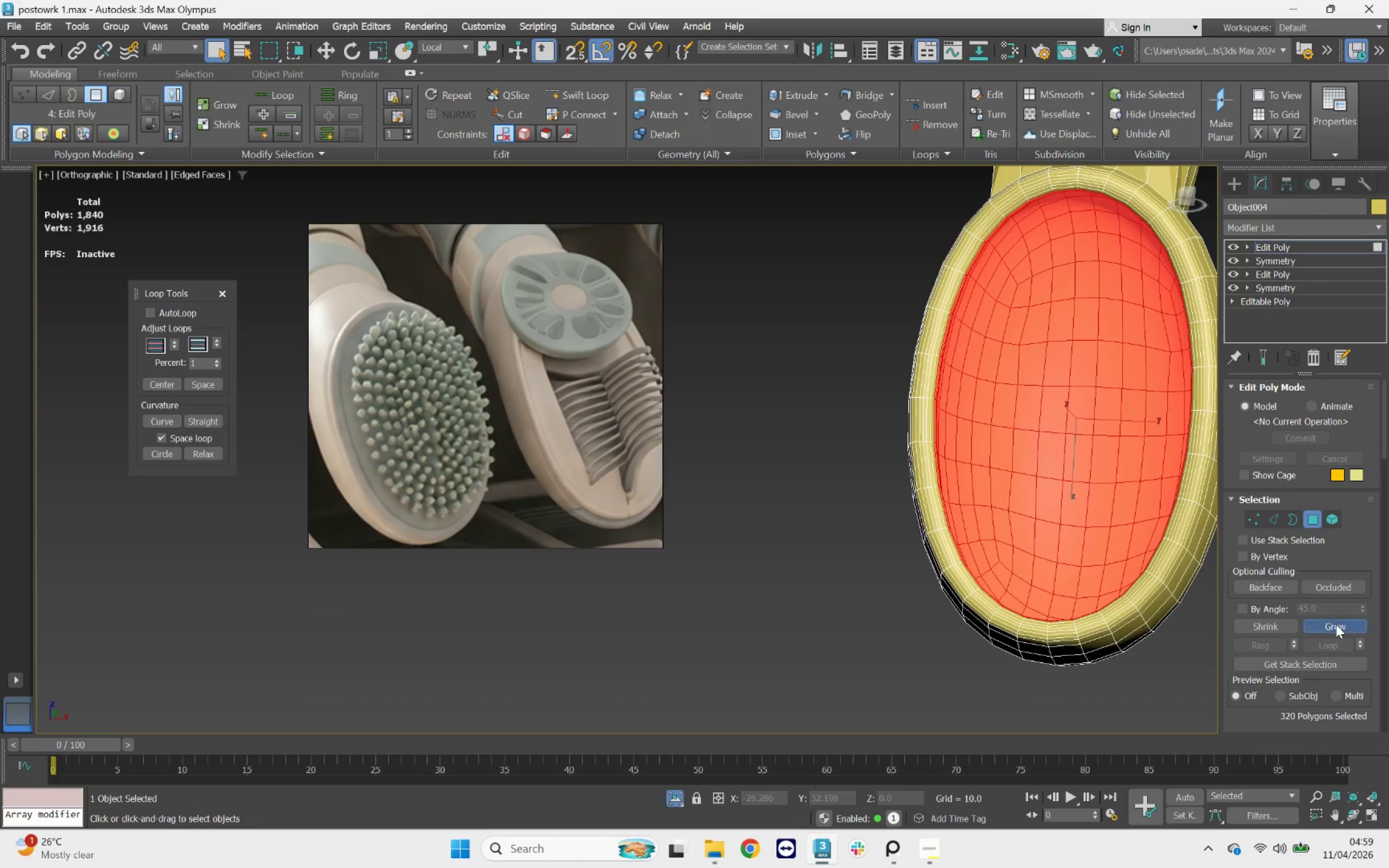 
double_click([1336, 624])
 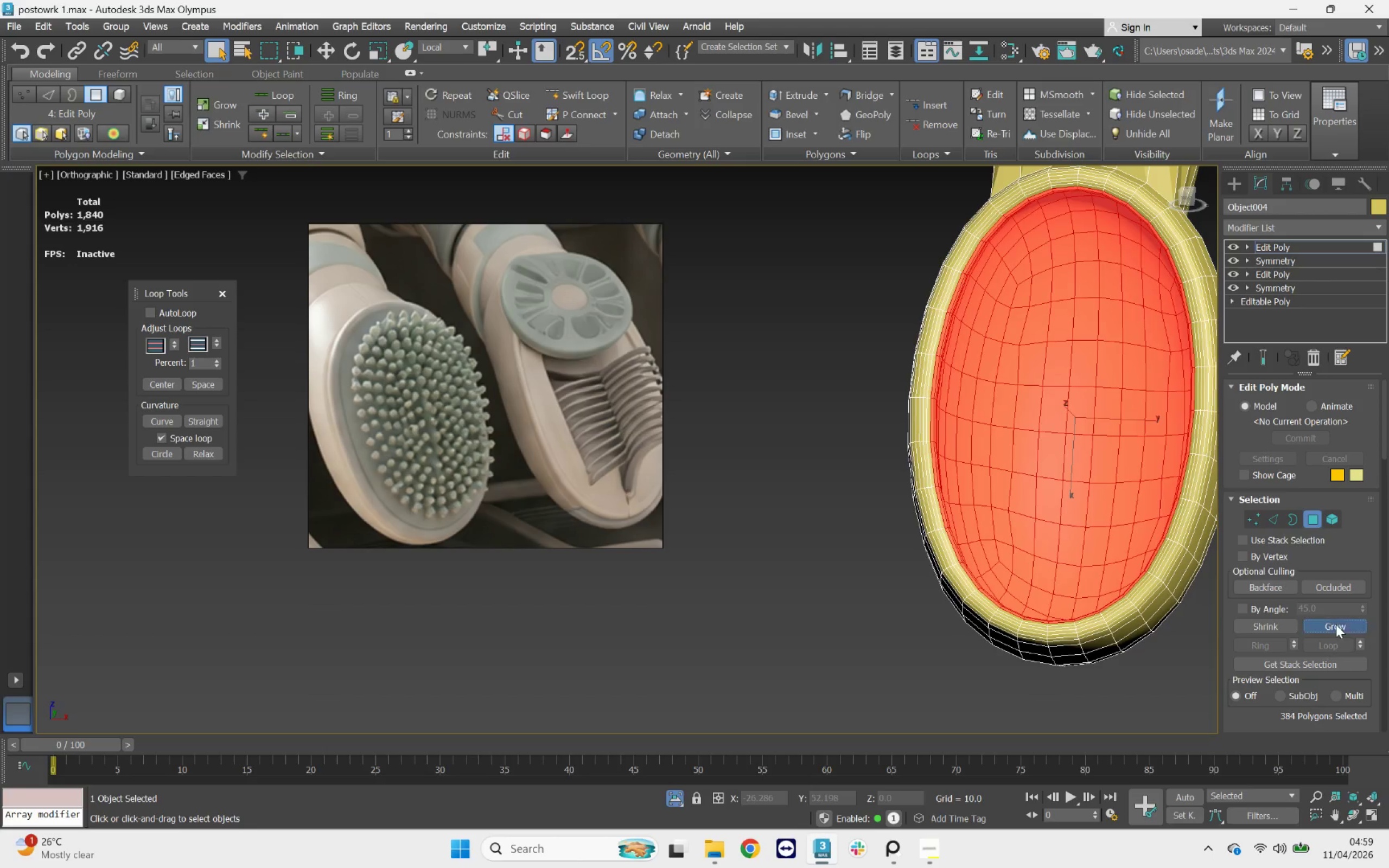 
triple_click([1336, 624])
 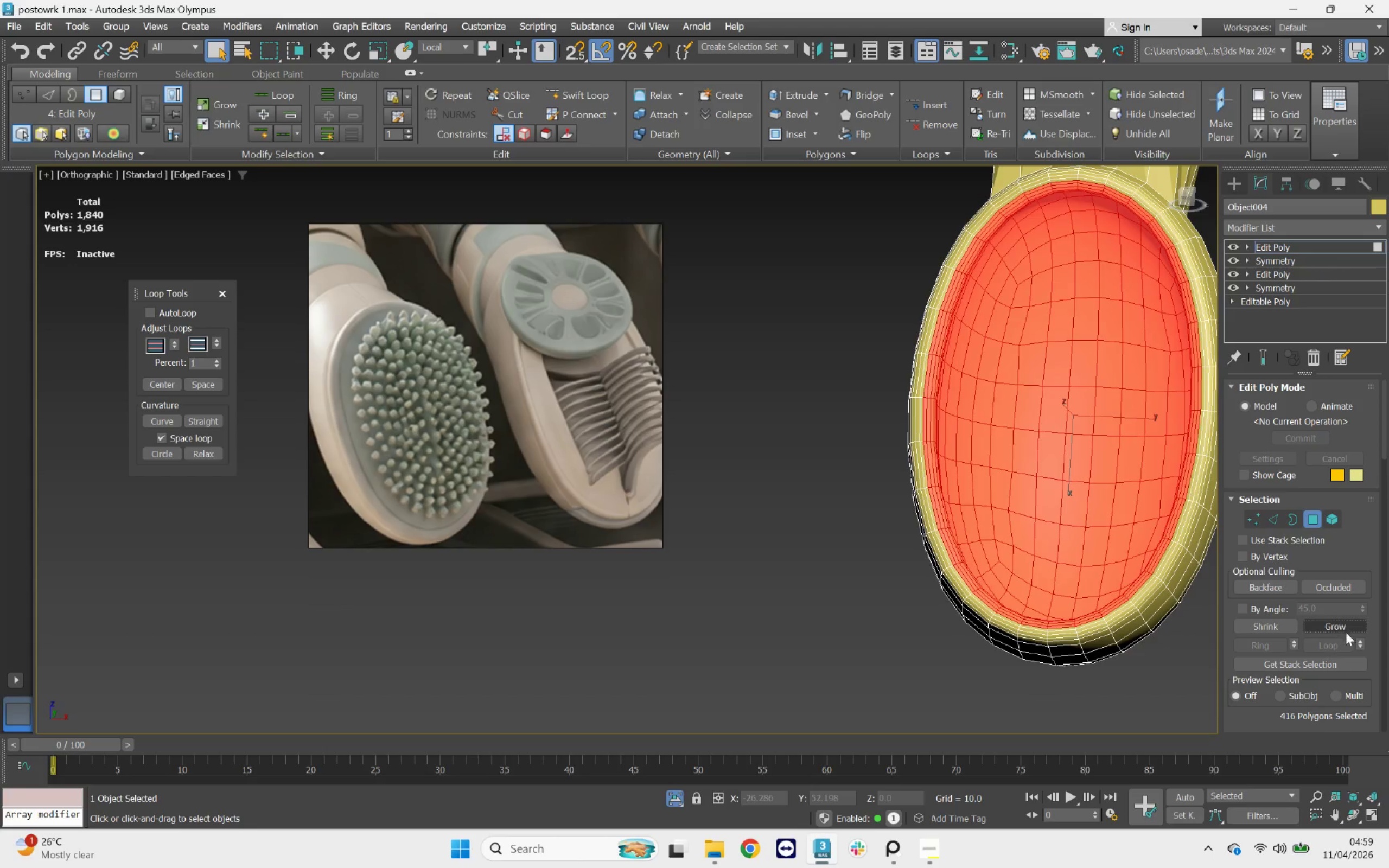 
scroll: coordinate [1380, 674], scroll_direction: down, amount: 9.0
 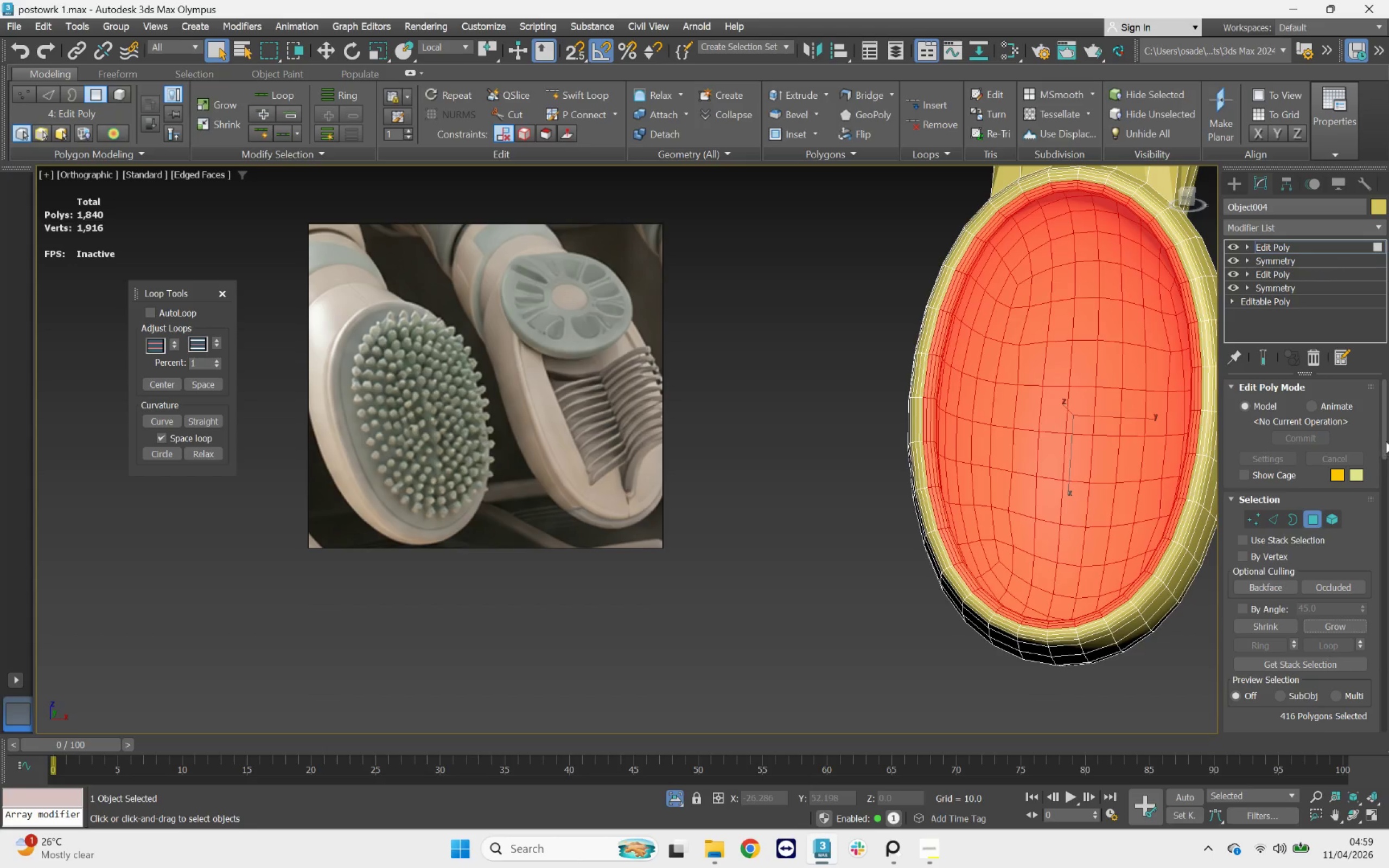 
left_click_drag(start_coordinate=[1386, 441], to_coordinate=[1388, 611])
 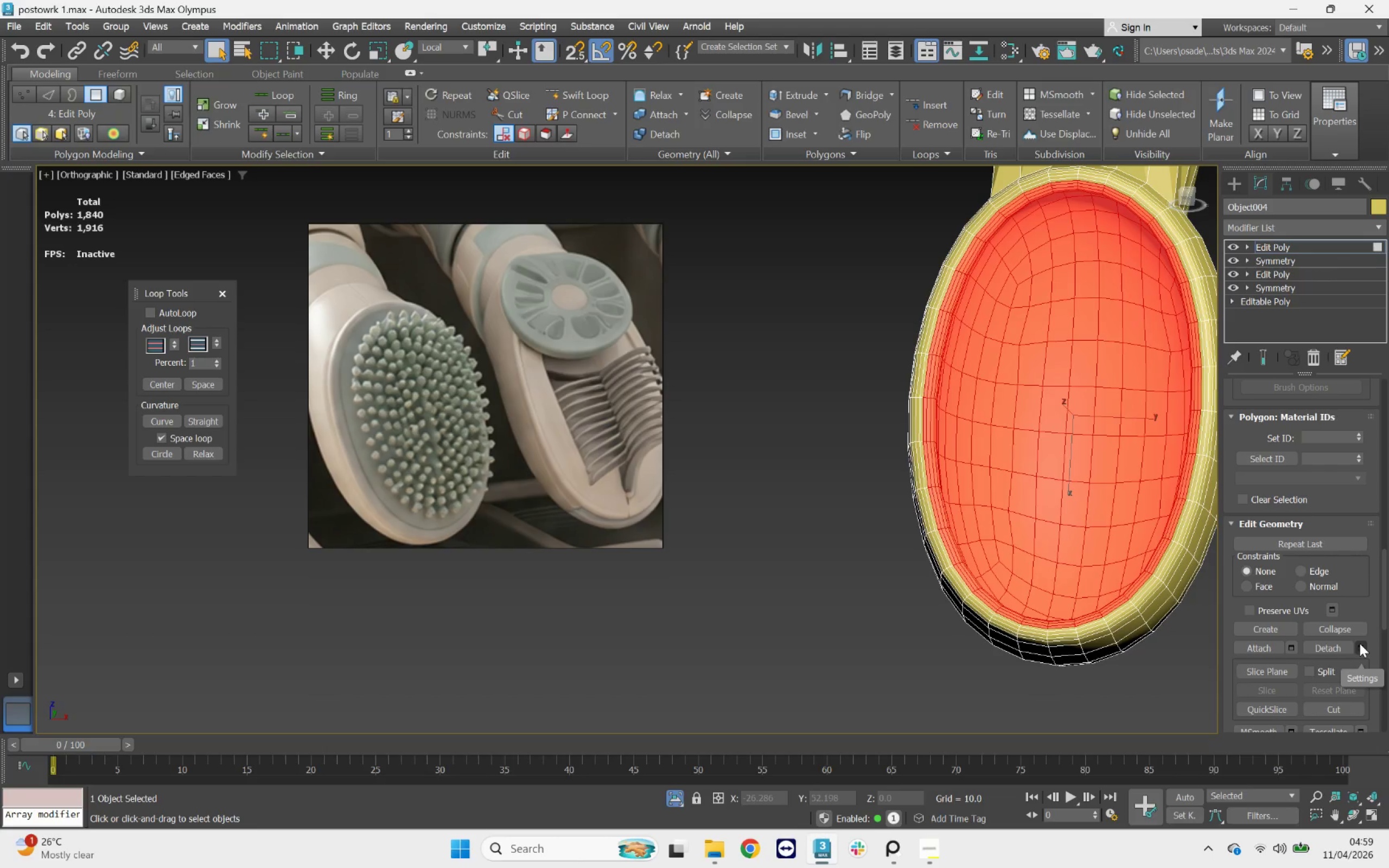 
left_click([1360, 643])
 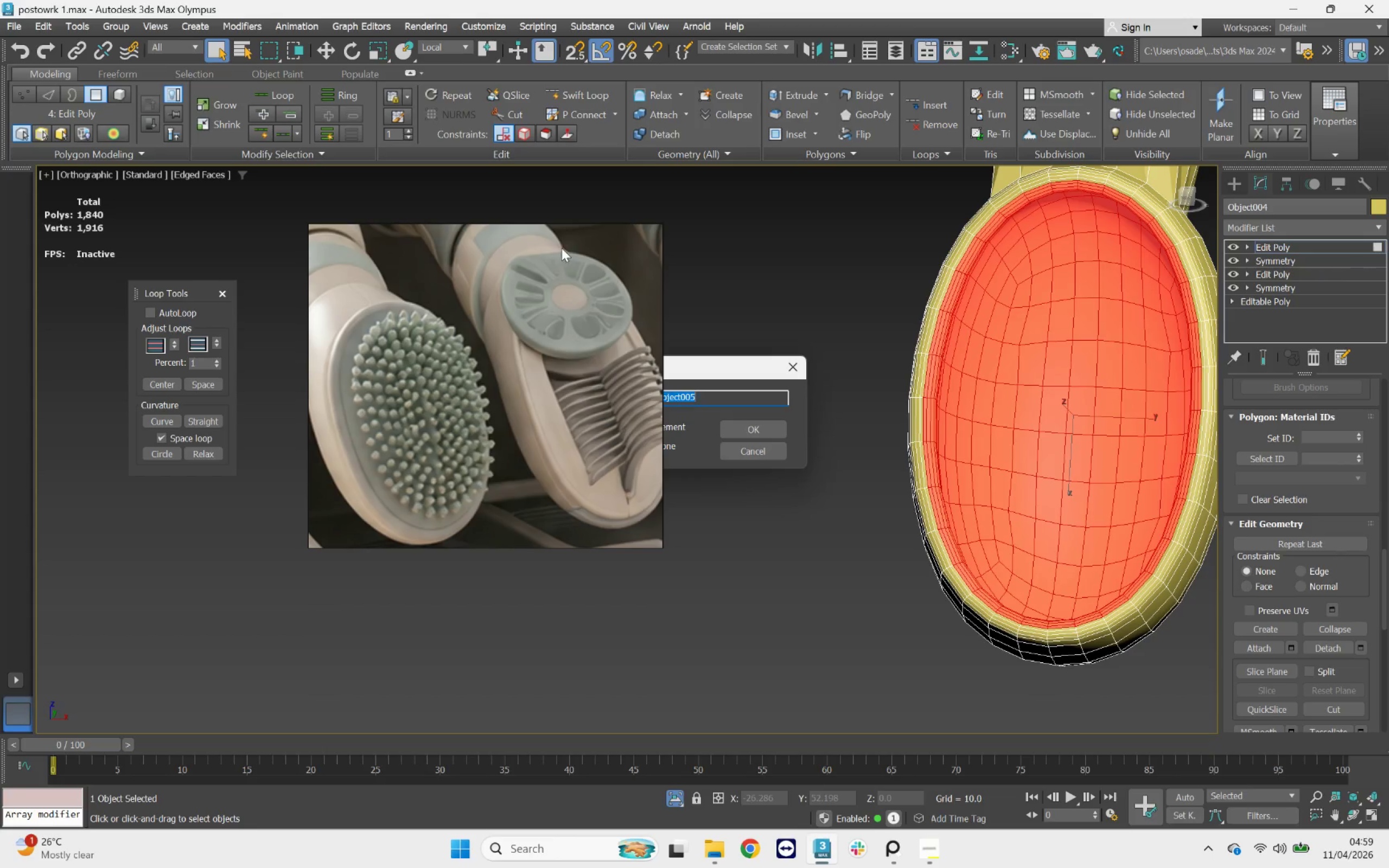 
left_click_drag(start_coordinate=[528, 235], to_coordinate=[406, 330])
 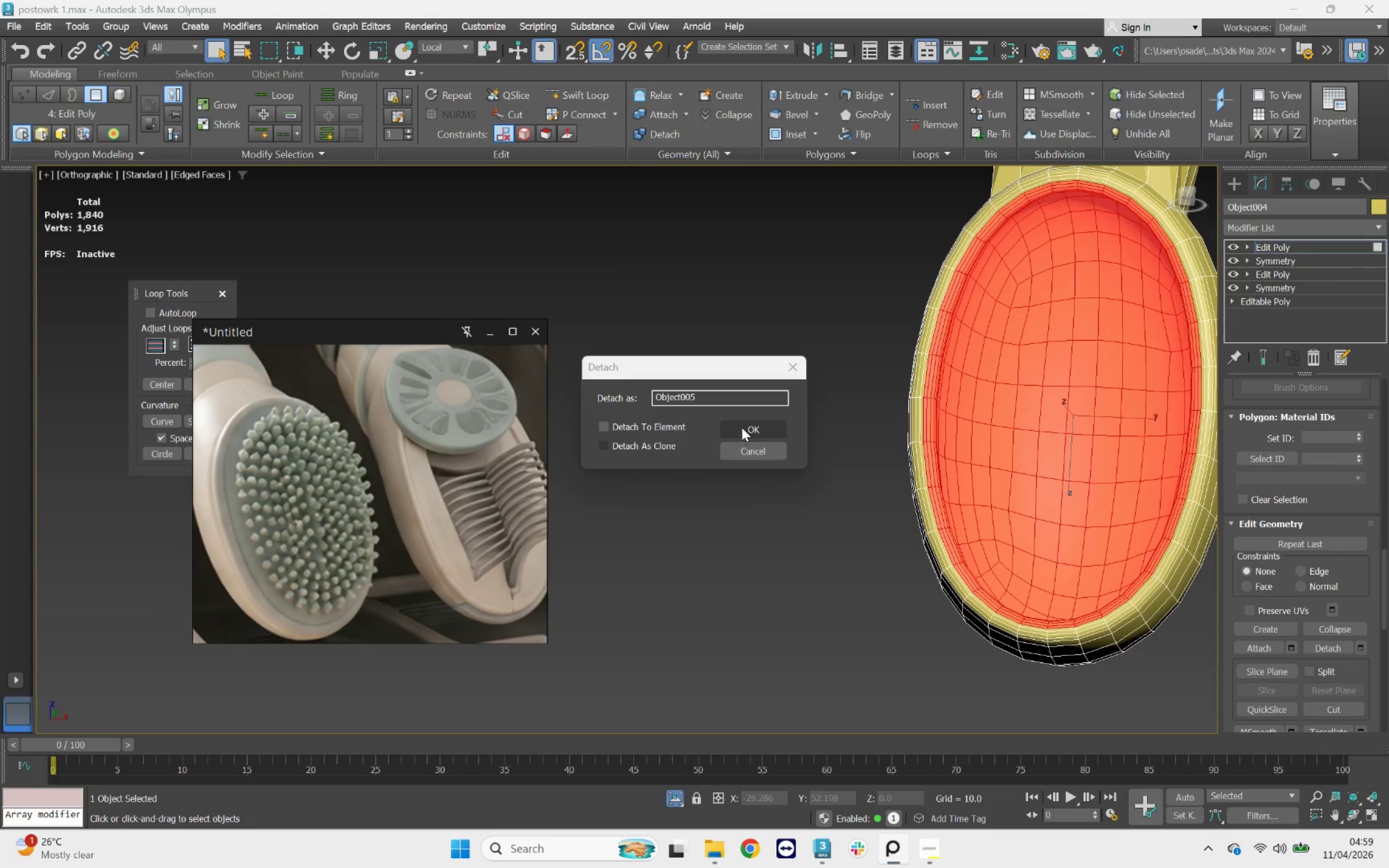 
left_click([746, 425])
 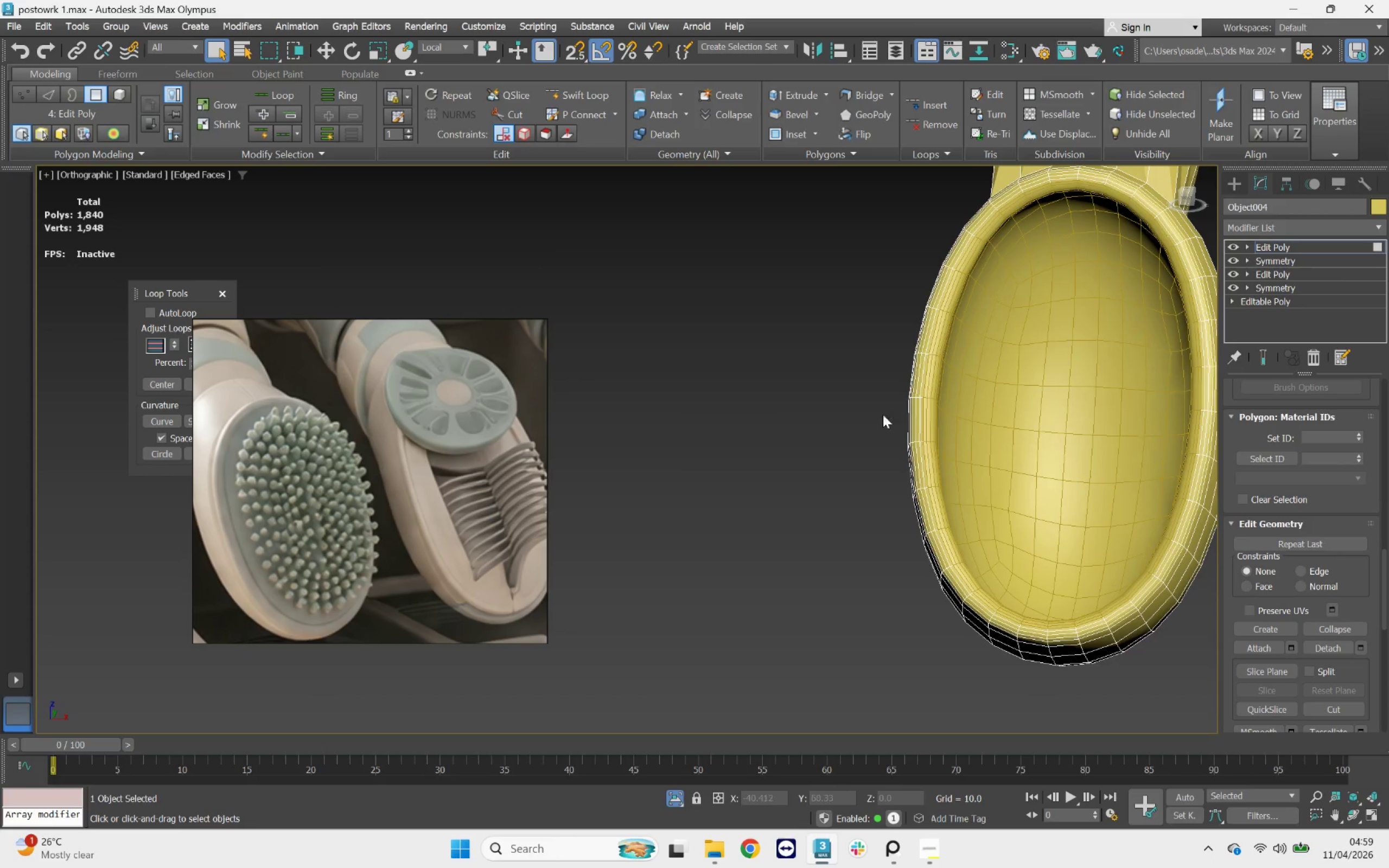 
scroll: coordinate [1046, 336], scroll_direction: down, amount: 4.0
 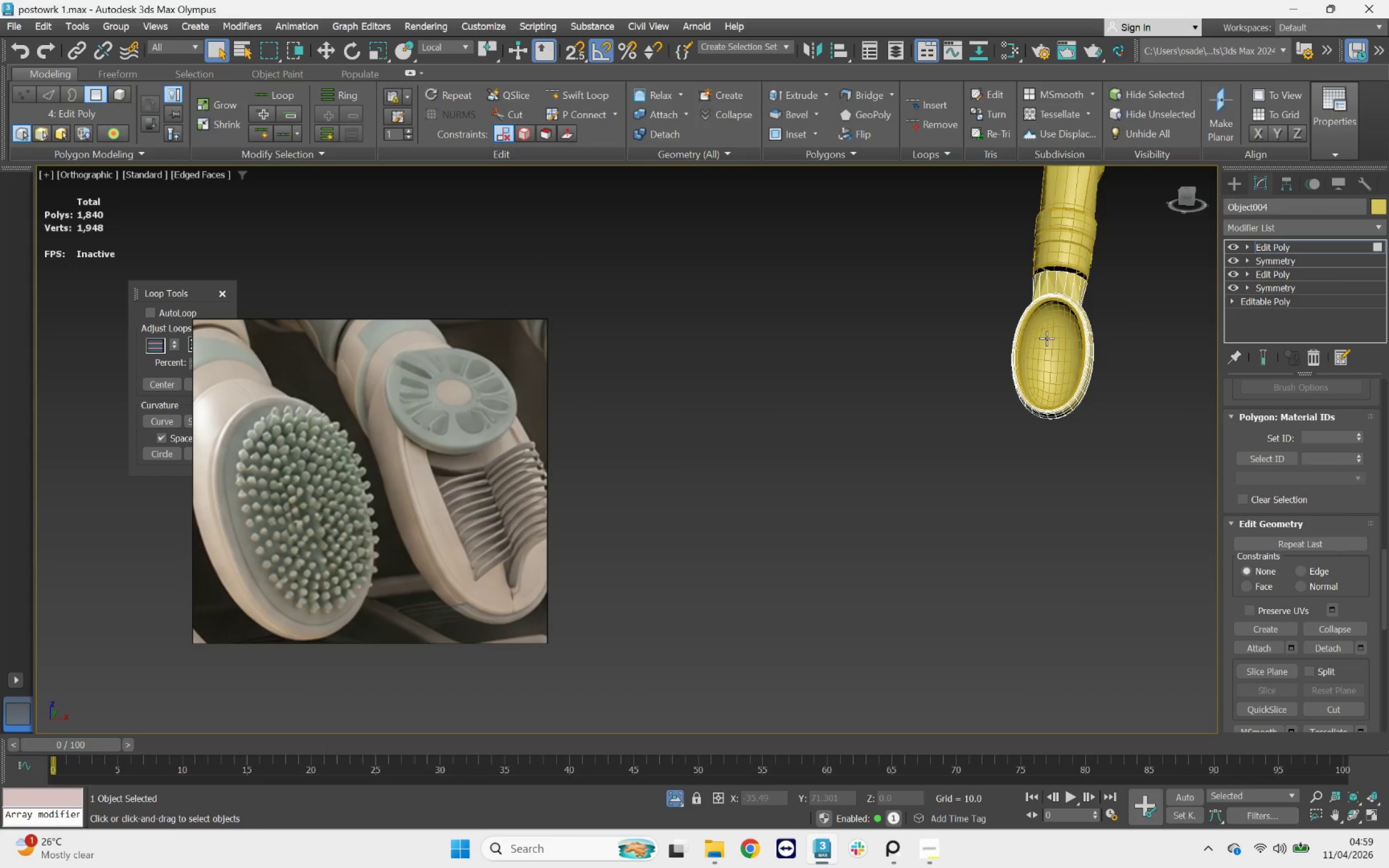 
key(Control+Z)
 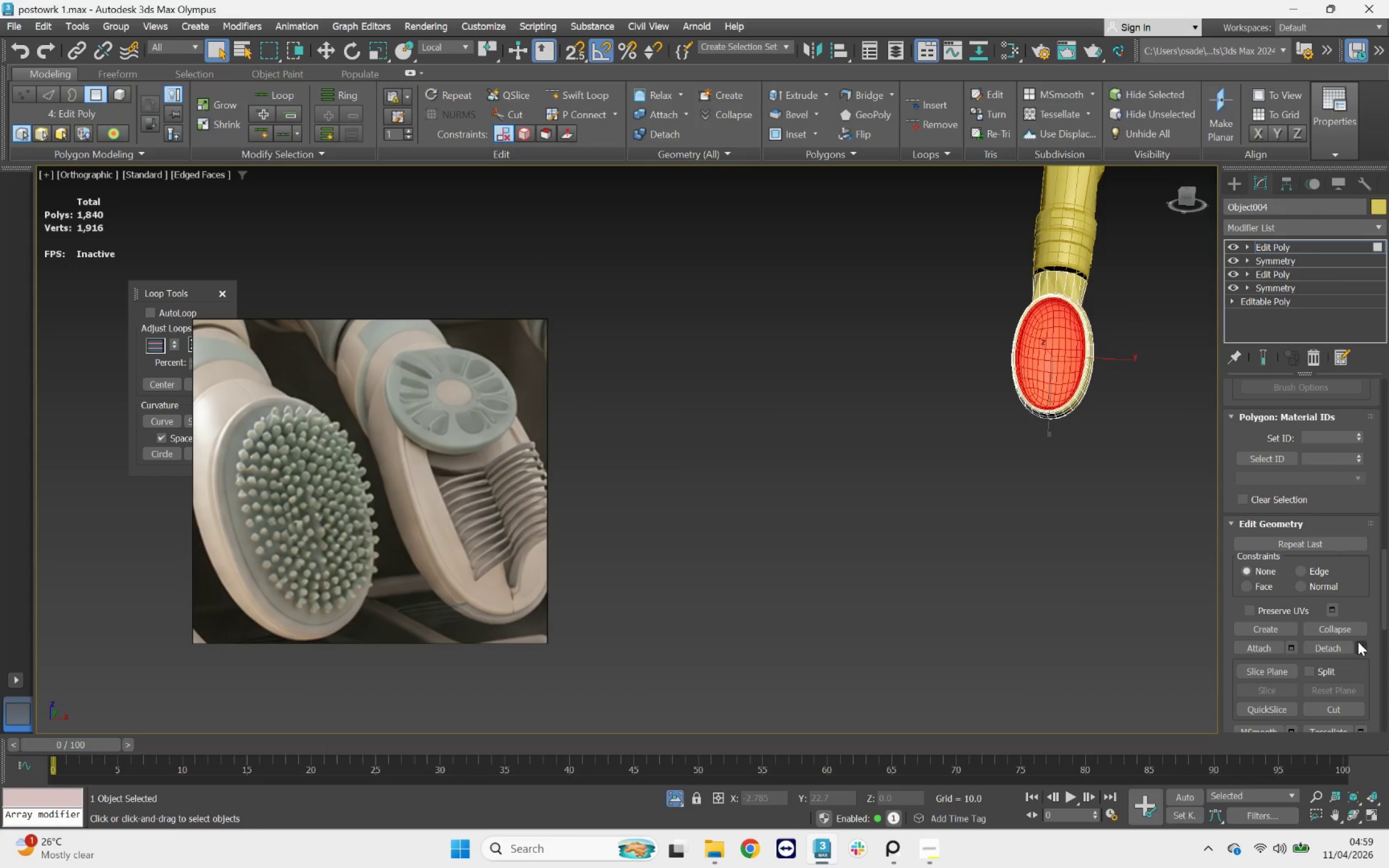 
left_click([1359, 646])
 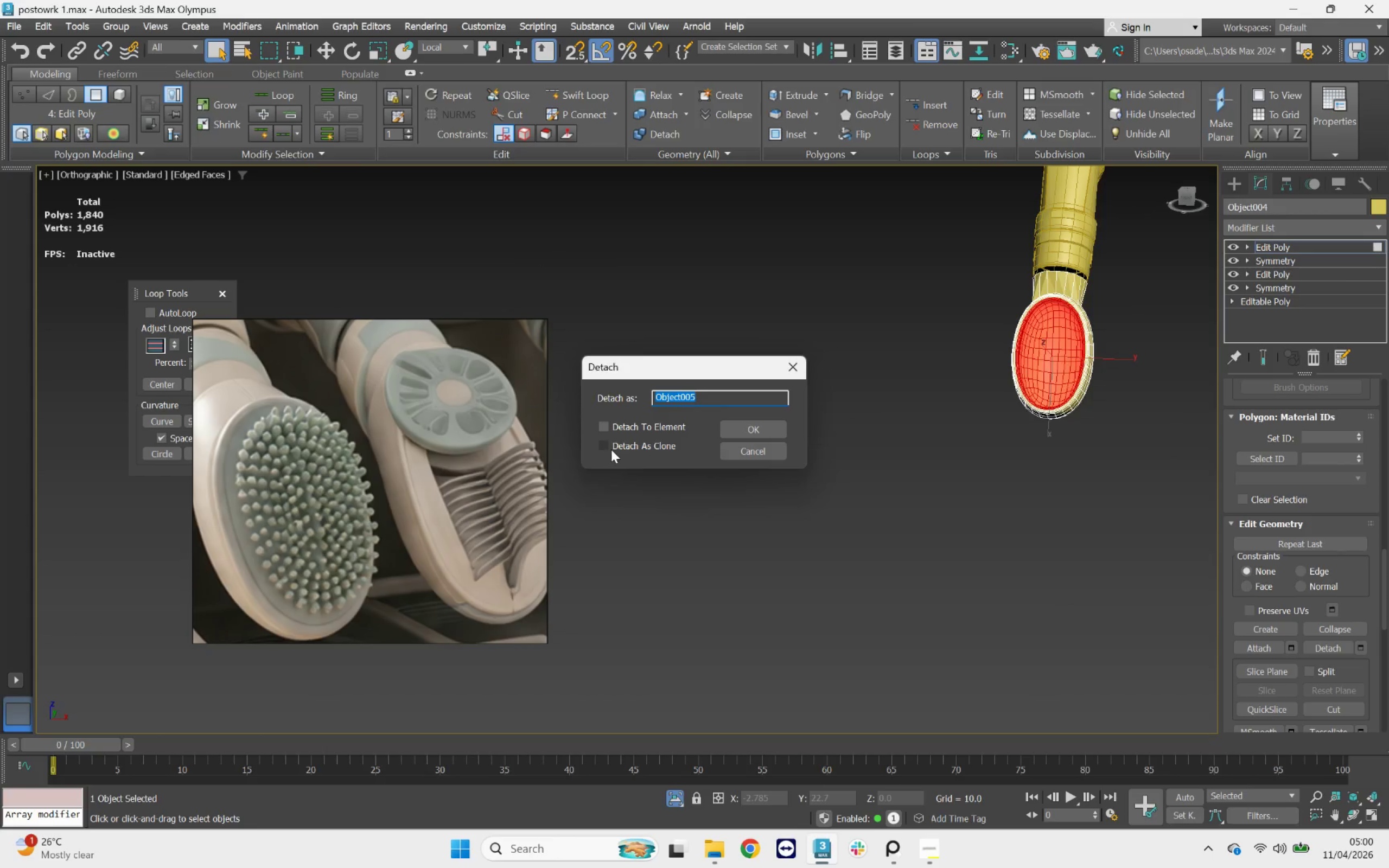 
left_click([600, 443])
 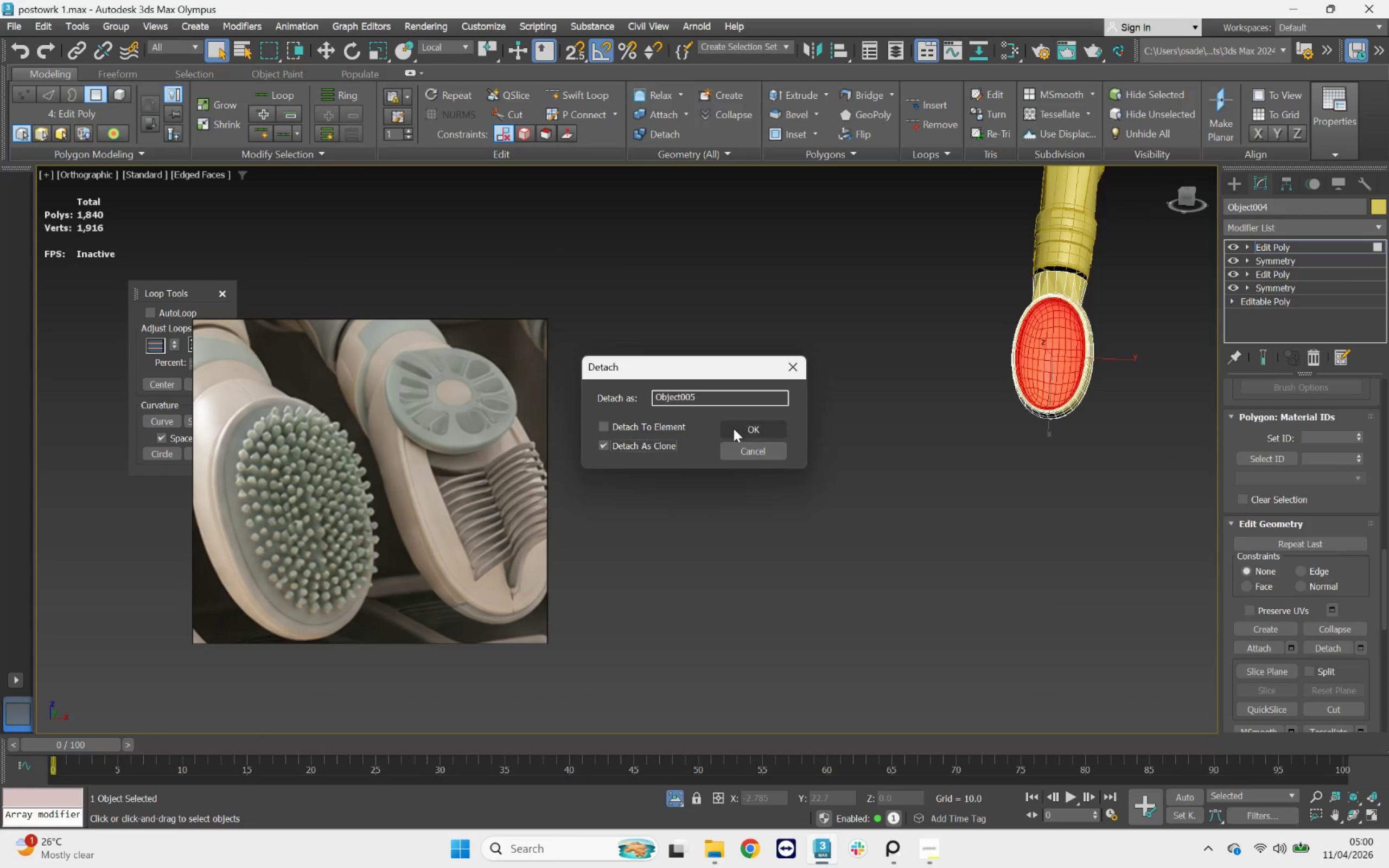 
left_click([737, 427])
 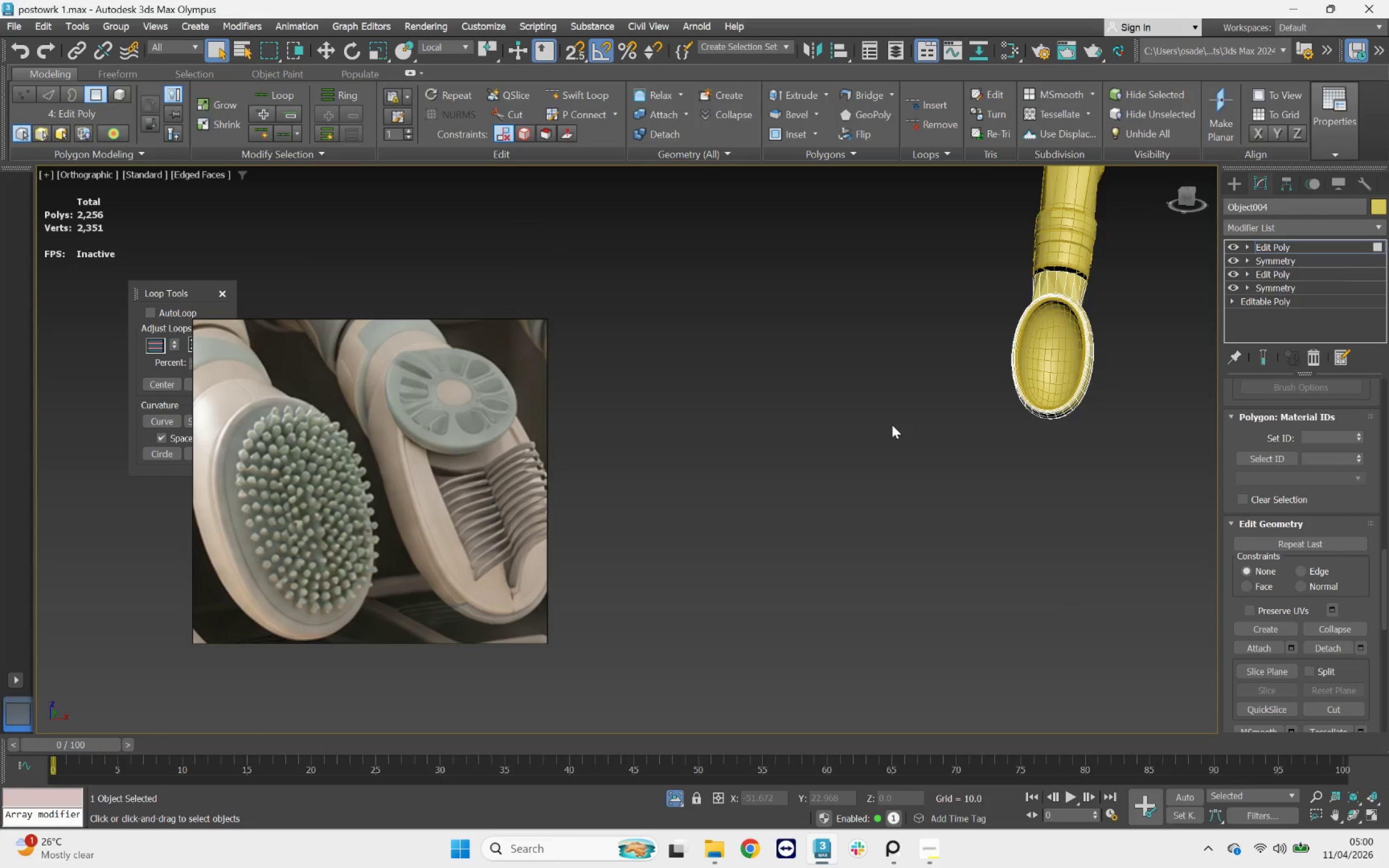 
hold_key(key=AltLeft, duration=0.8)
 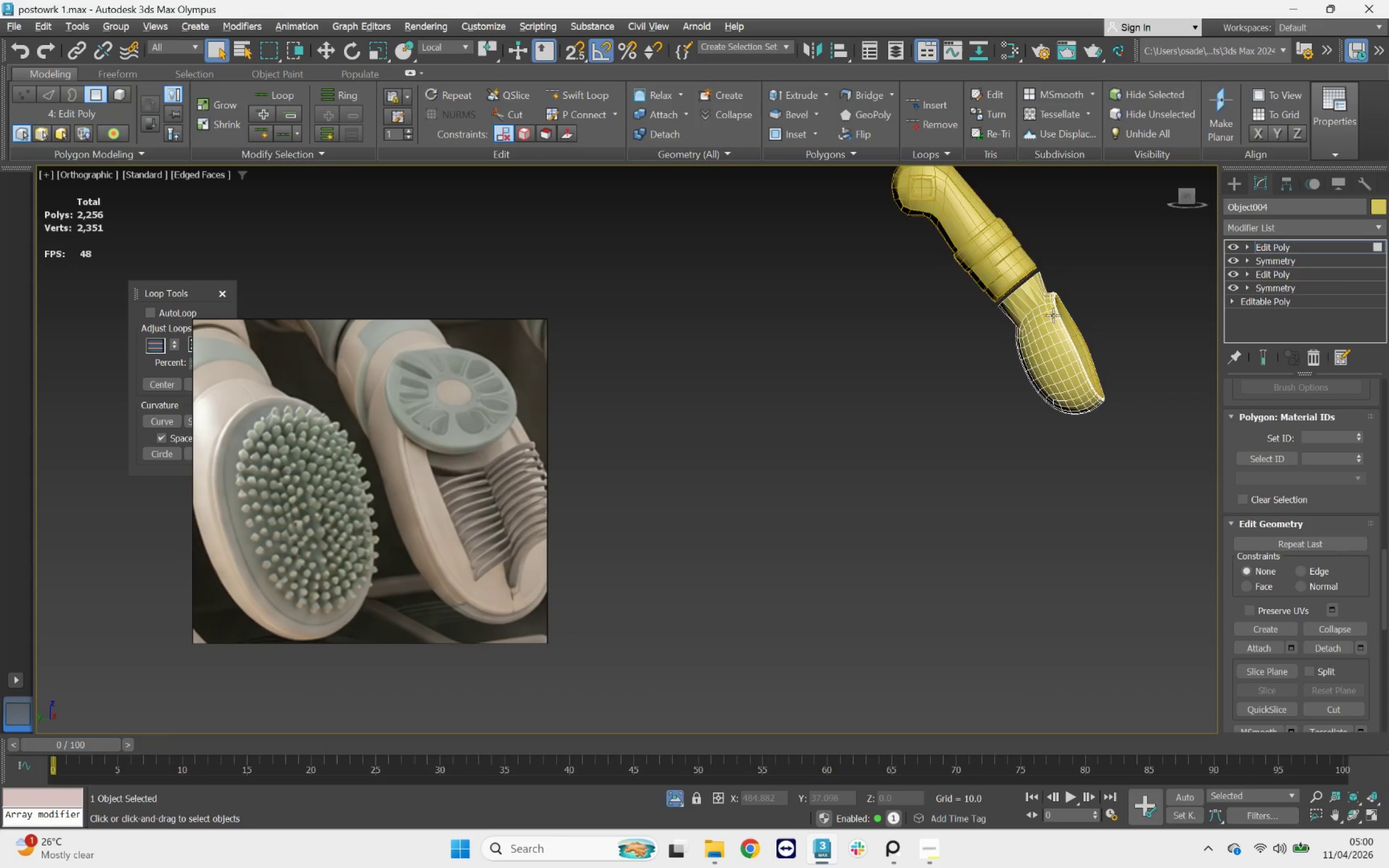 
left_click([1072, 235])
 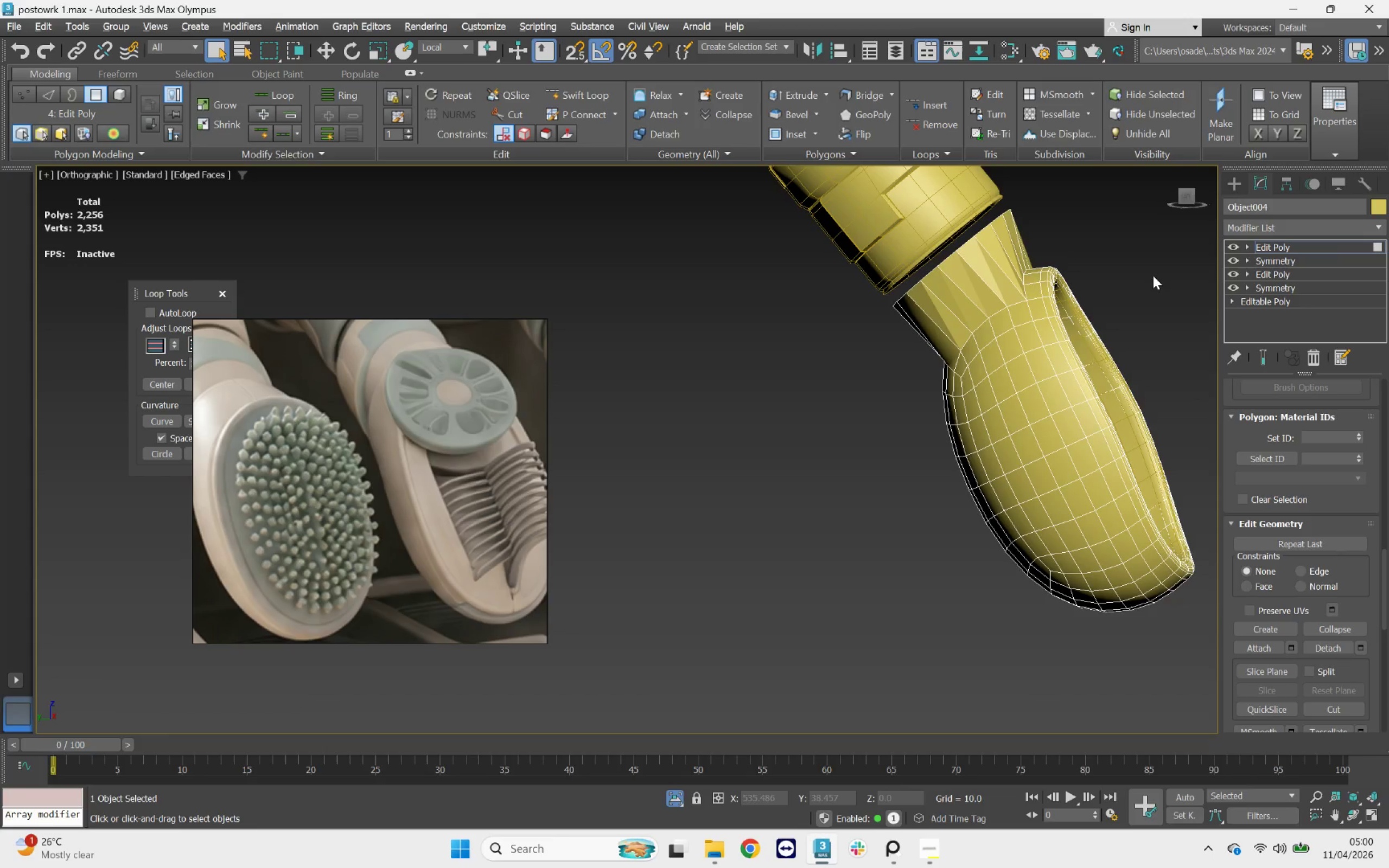 
scroll: coordinate [1055, 306], scroll_direction: up, amount: 3.0
 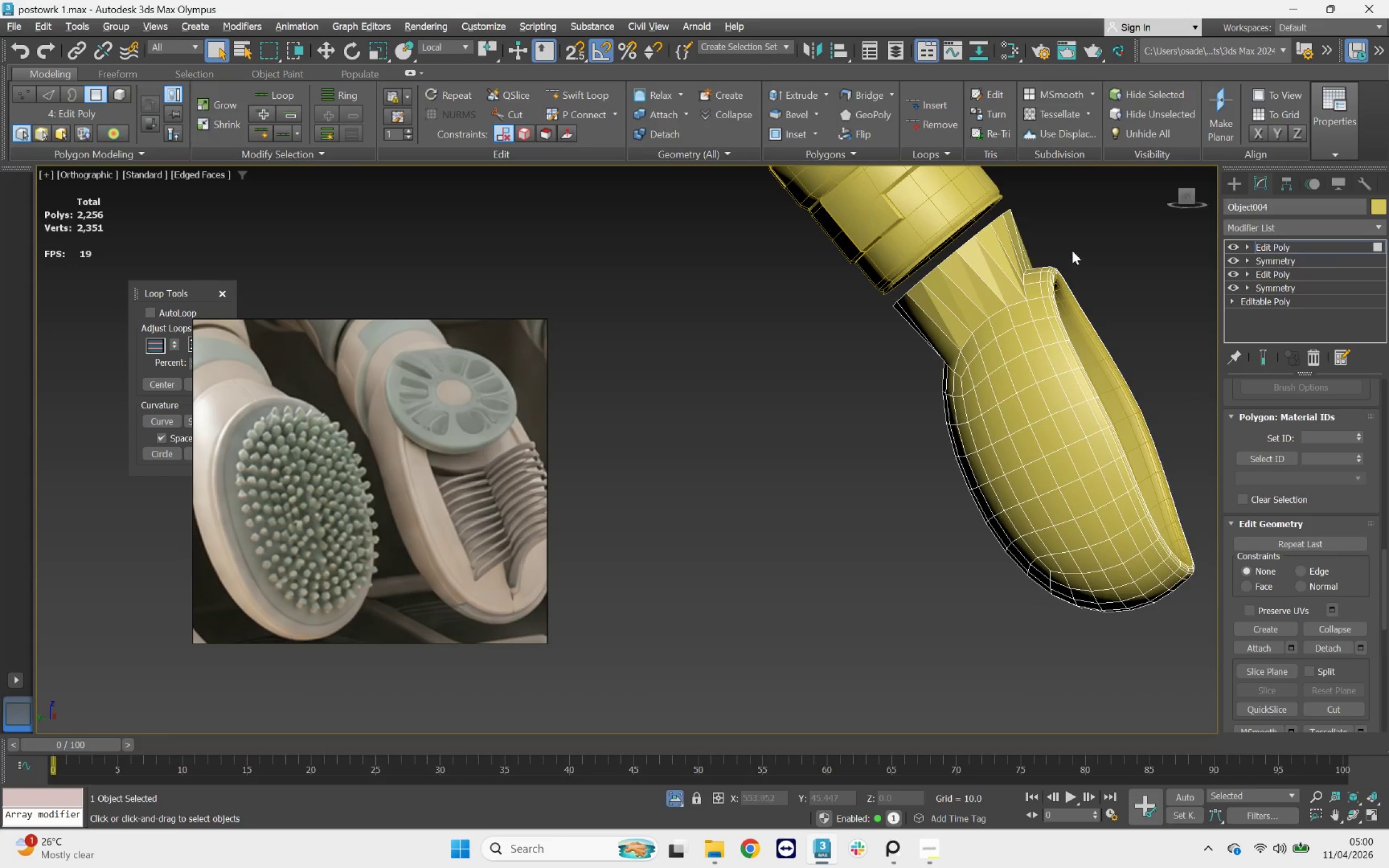 
key(4)
 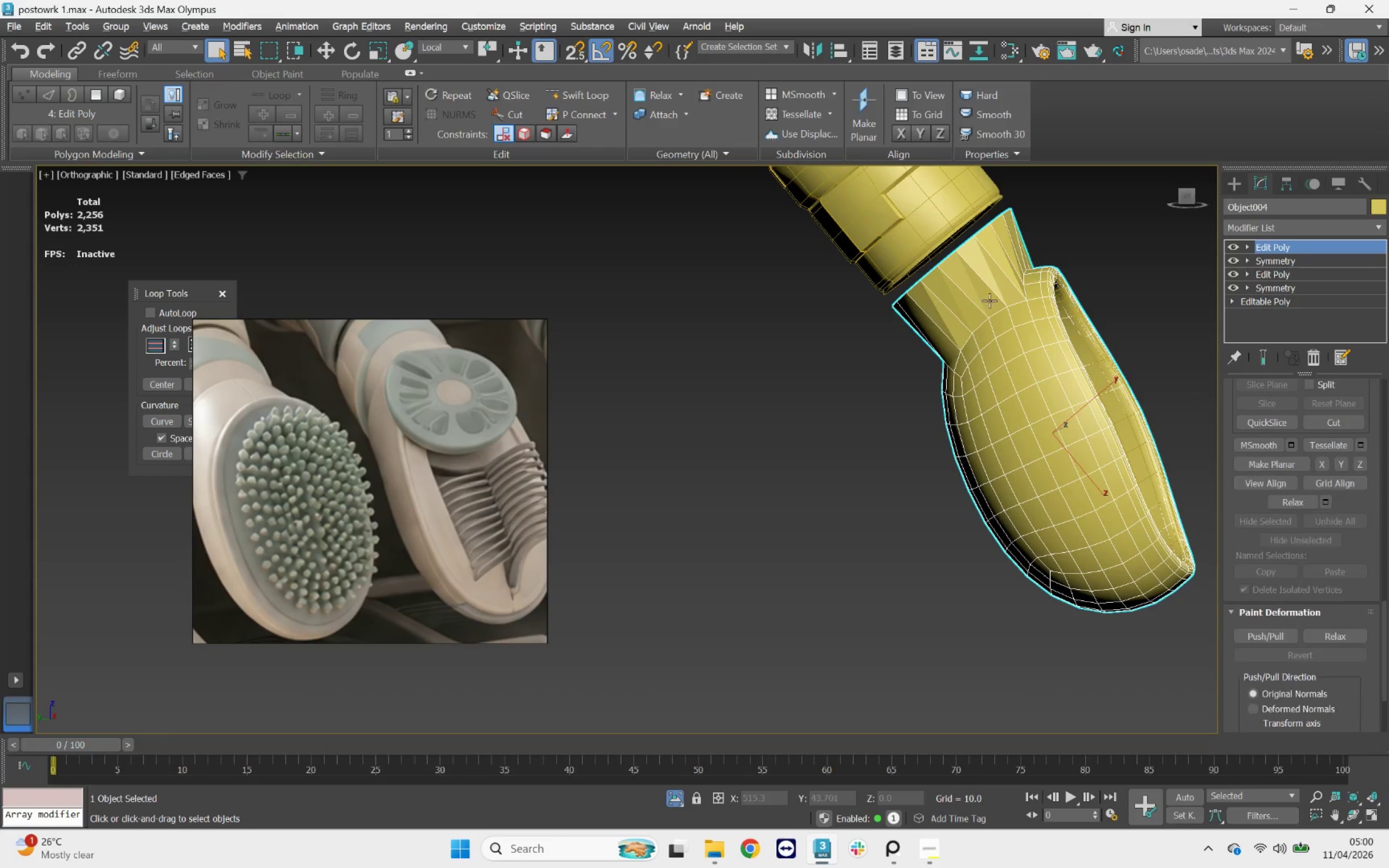 
scroll: coordinate [969, 301], scroll_direction: down, amount: 4.0
 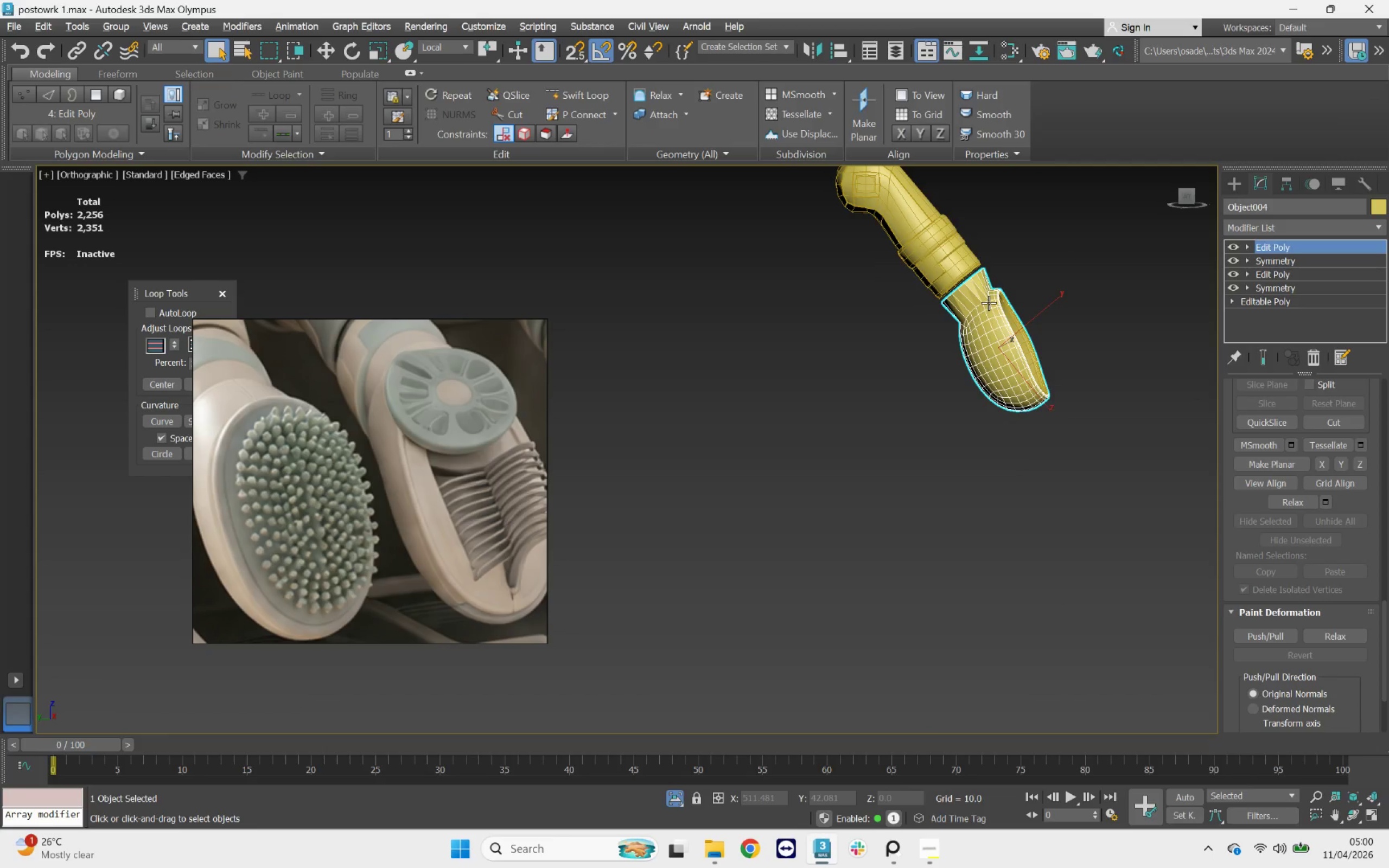 
wait(9.12)
 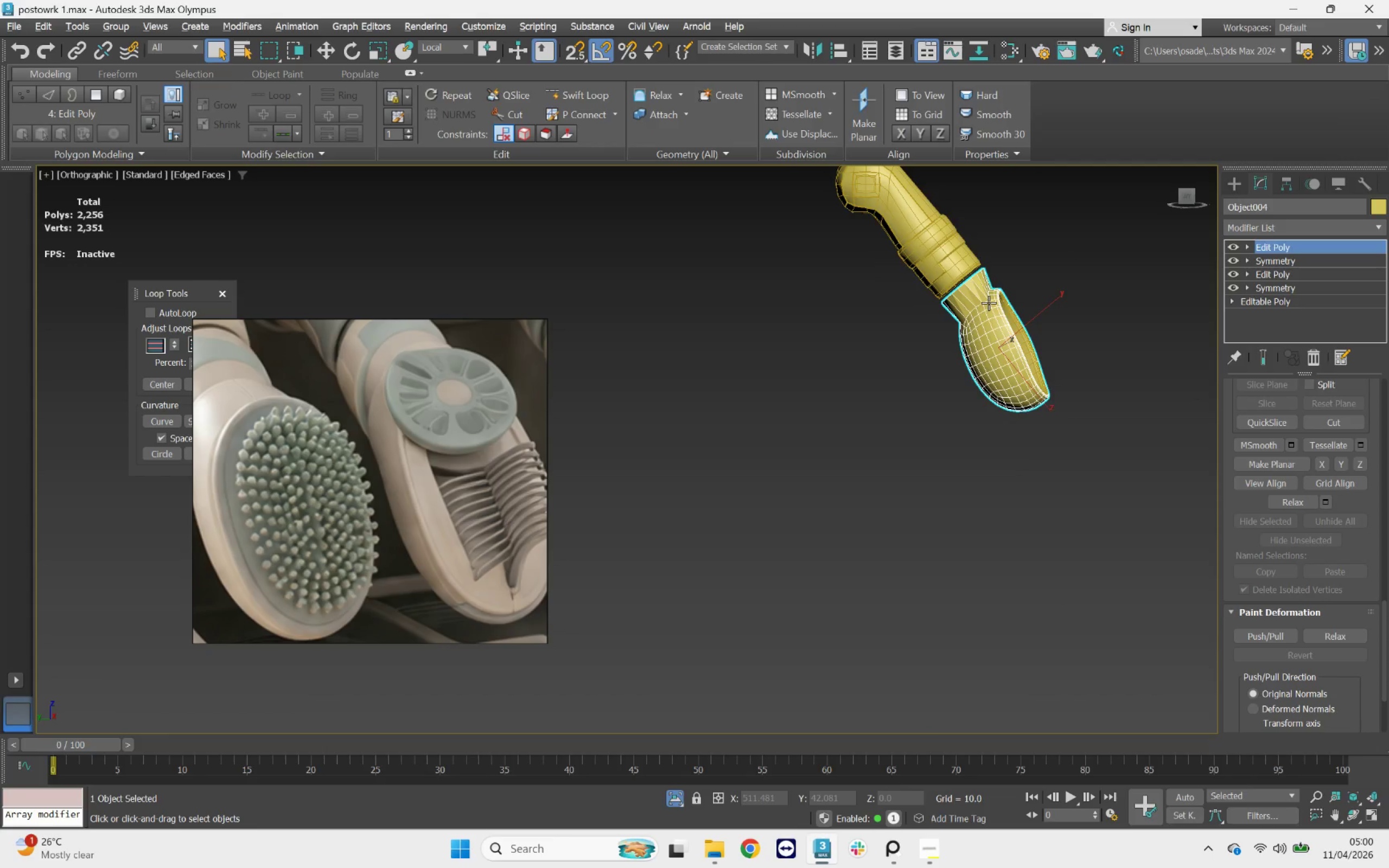 
scroll: coordinate [966, 269], scroll_direction: up, amount: 4.0
 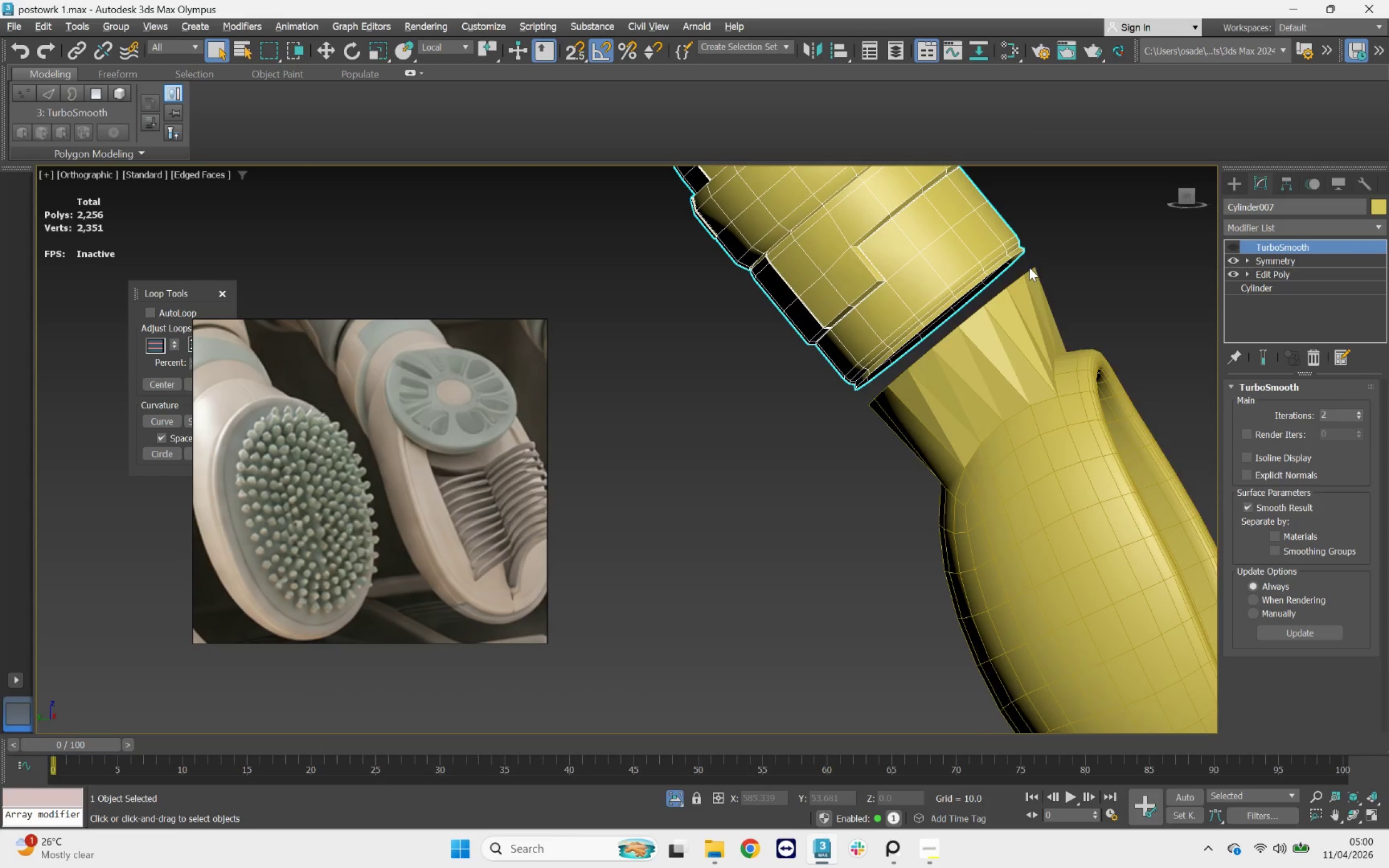 
scroll: coordinate [948, 302], scroll_direction: down, amount: 3.0
 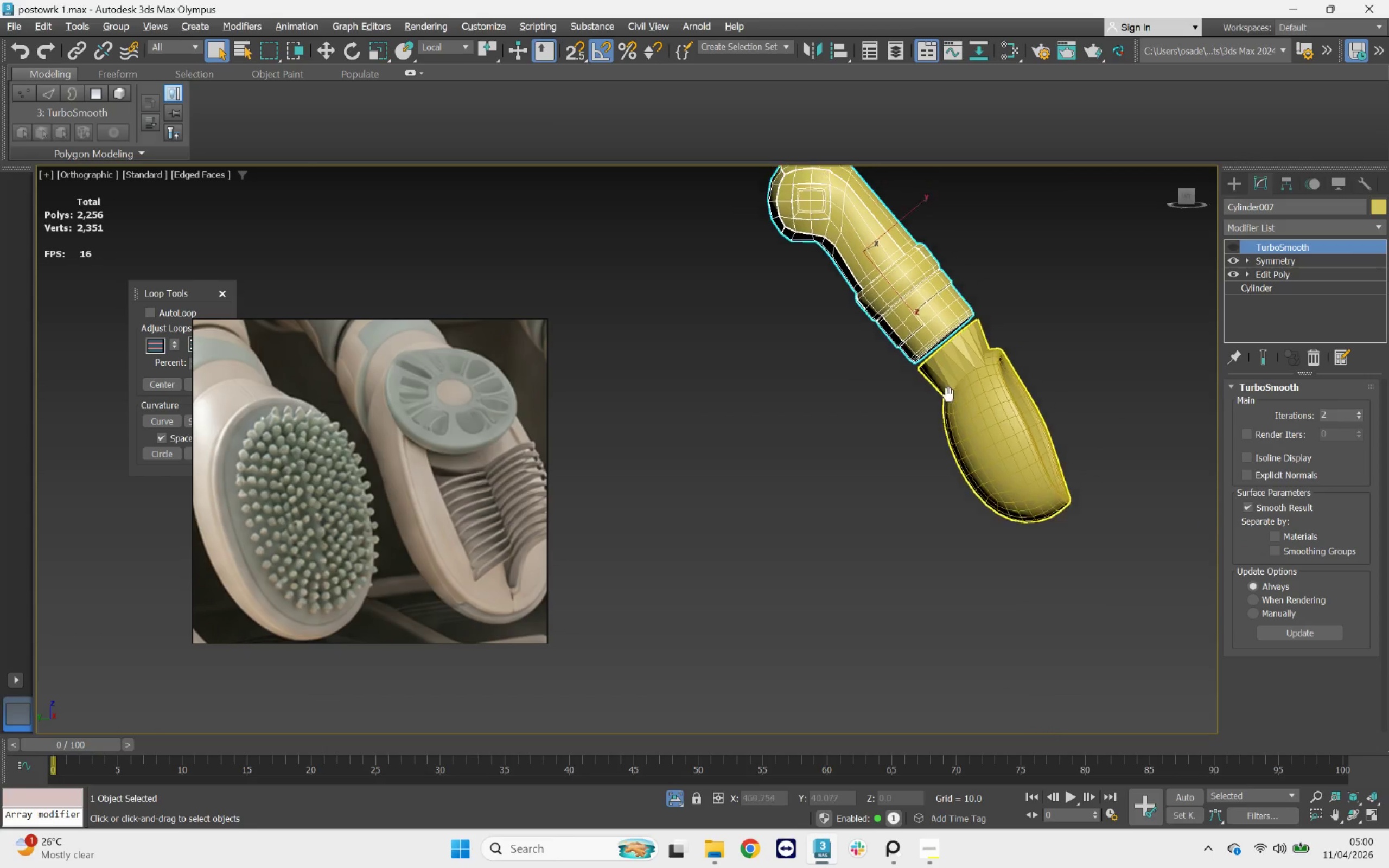 
scroll: coordinate [948, 361], scroll_direction: up, amount: 2.0
 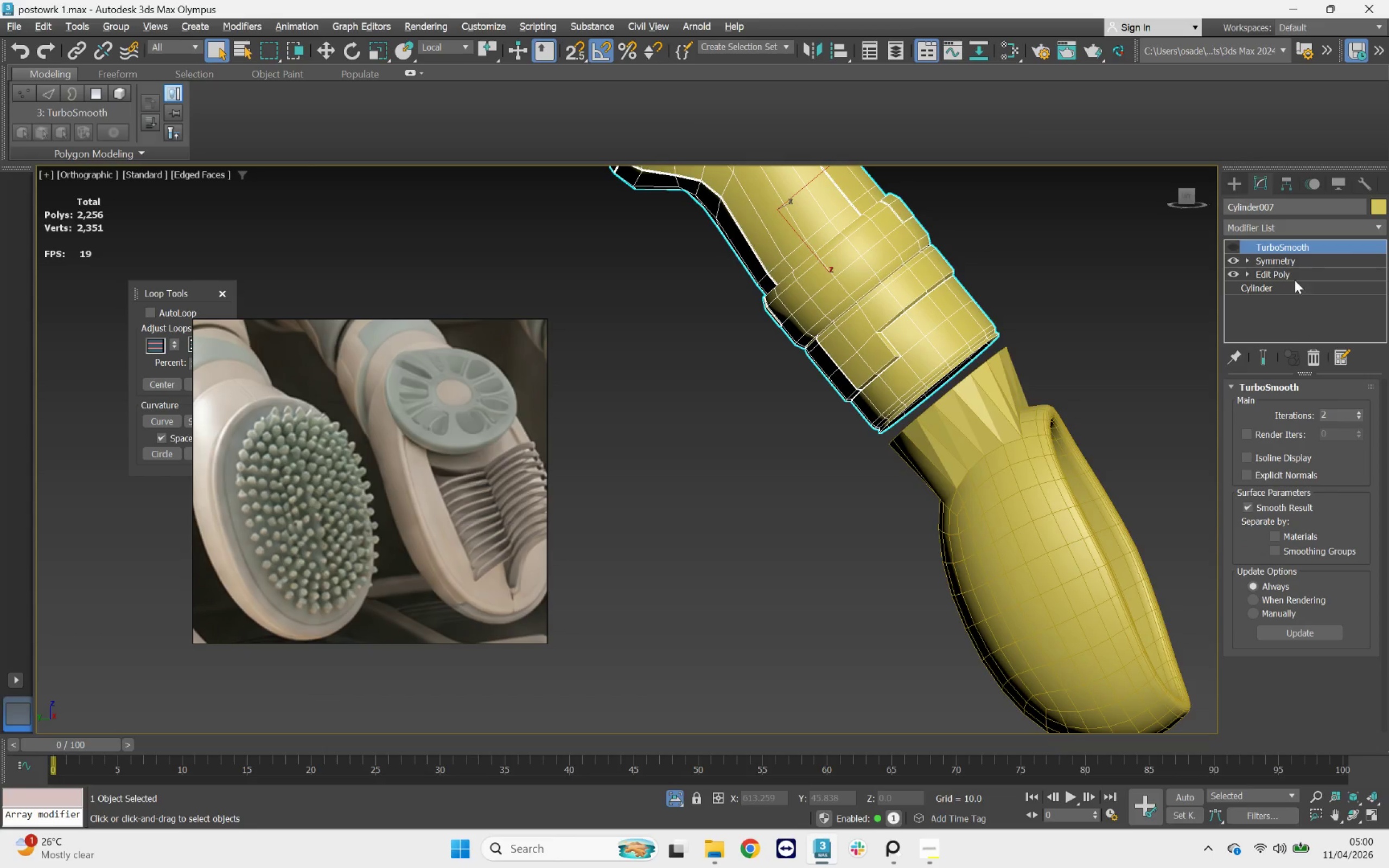 
left_click([1282, 261])
 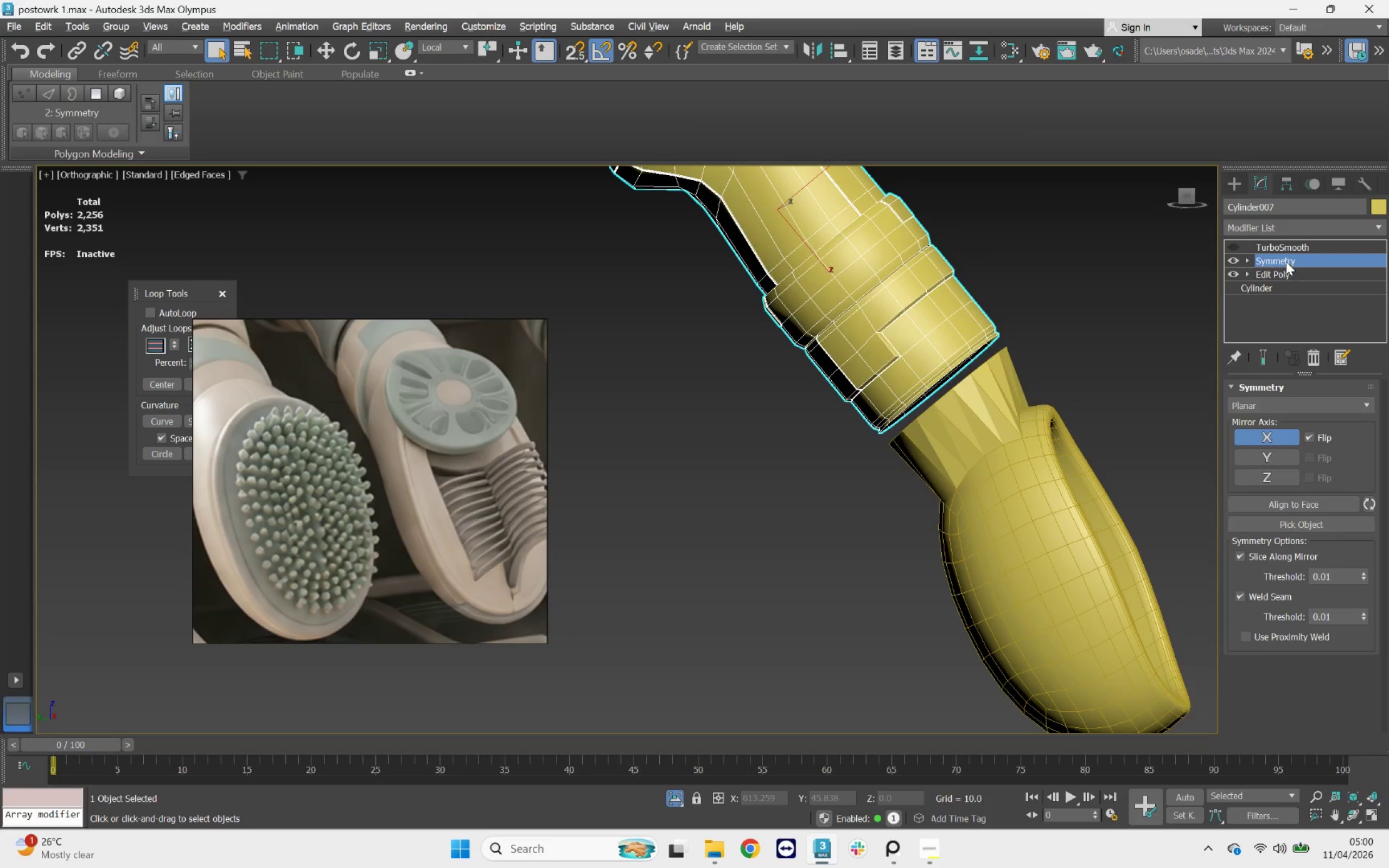 
left_click([1263, 222])
 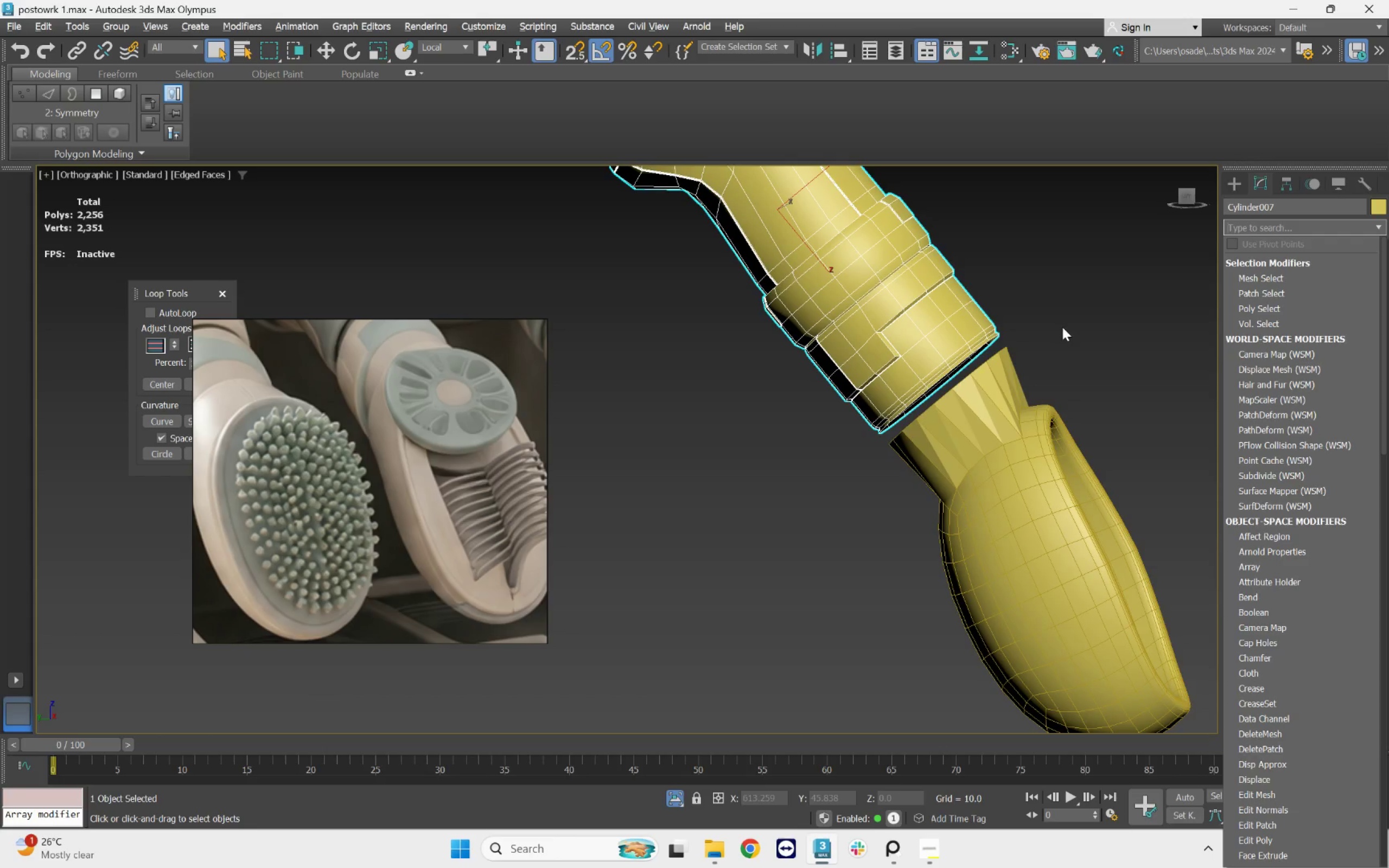 
type(ed)
 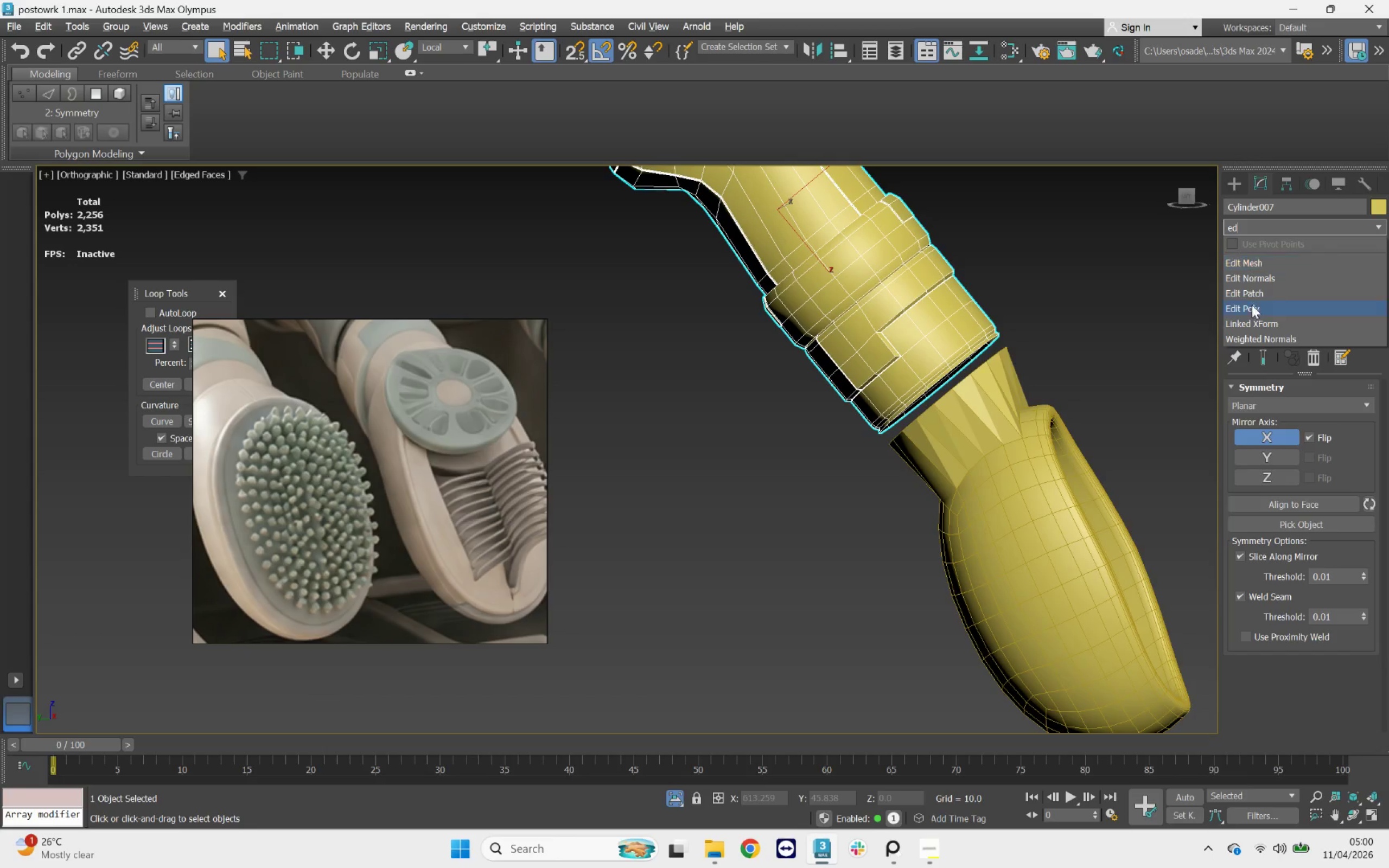 
left_click([1254, 304])
 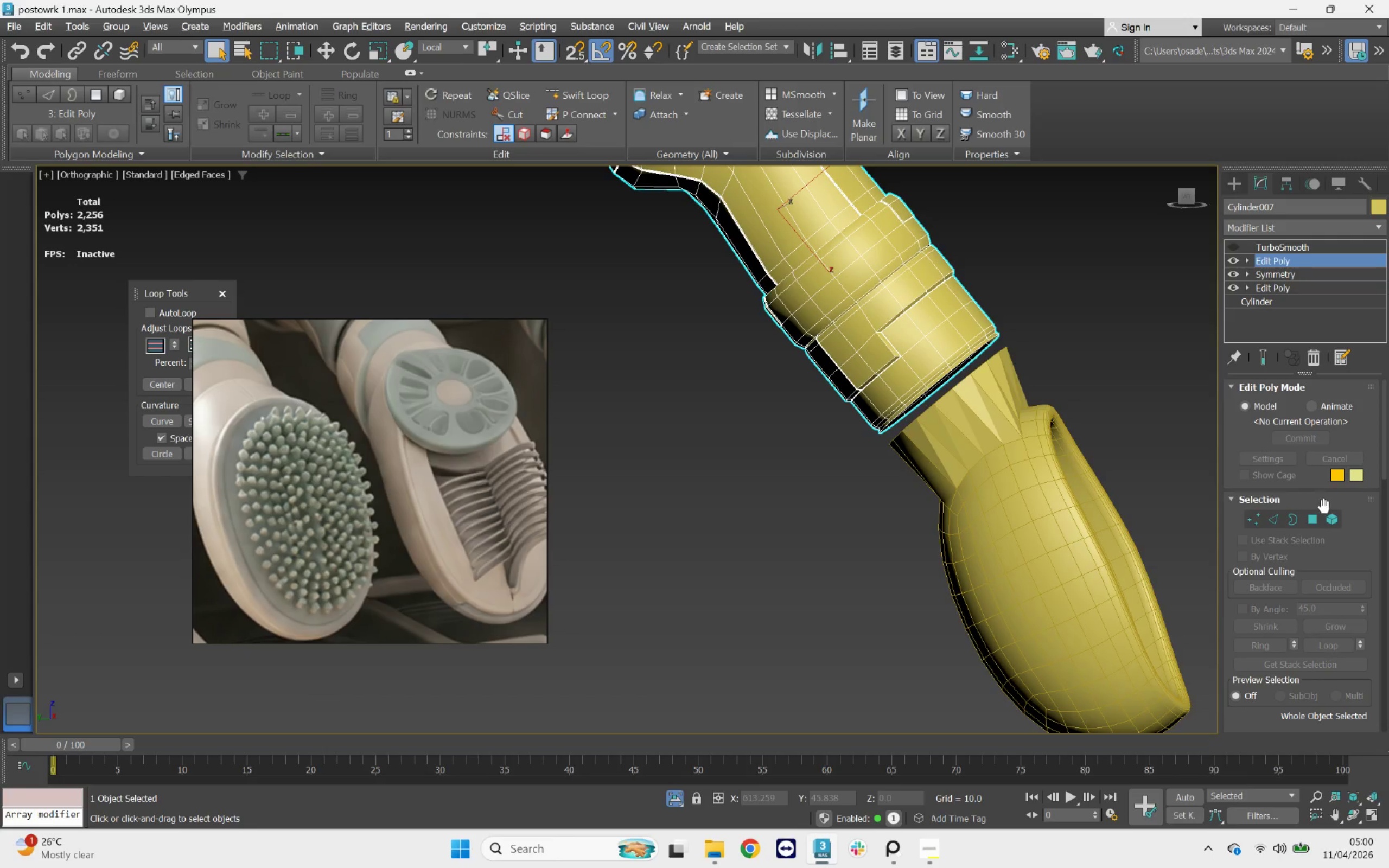 
left_click([1334, 514])
 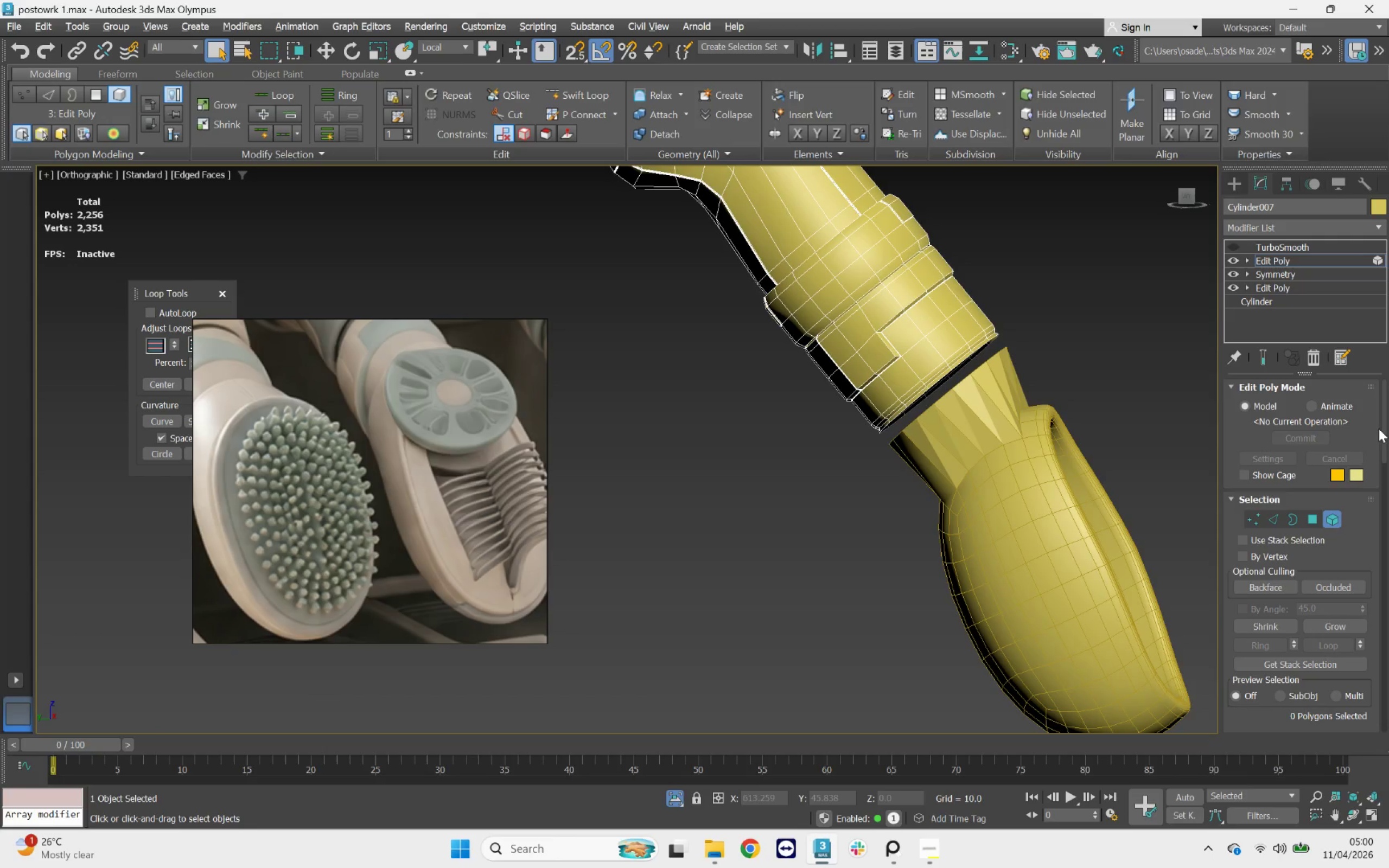 
left_click_drag(start_coordinate=[1382, 420], to_coordinate=[1388, 586])
 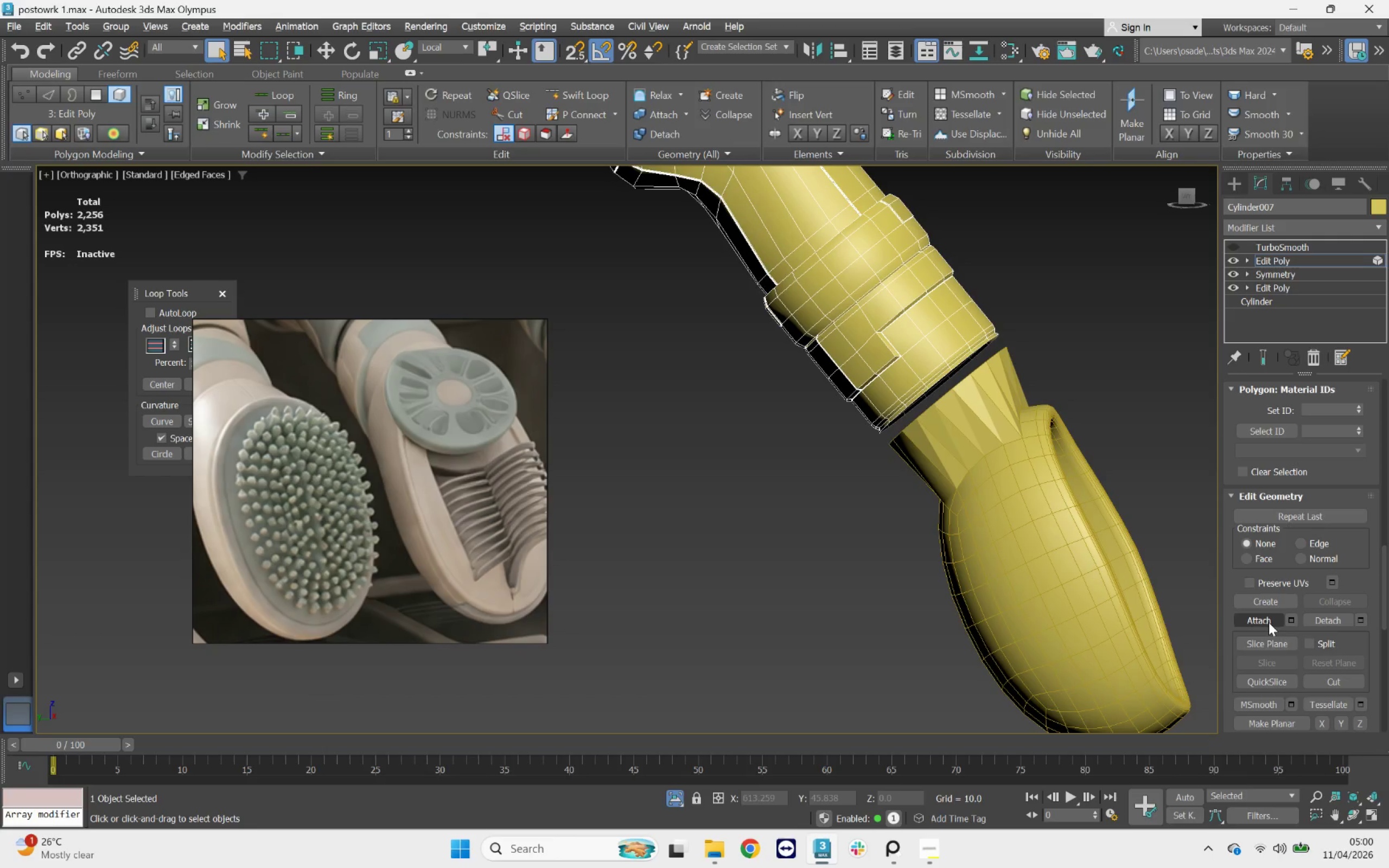 
left_click([1267, 623])
 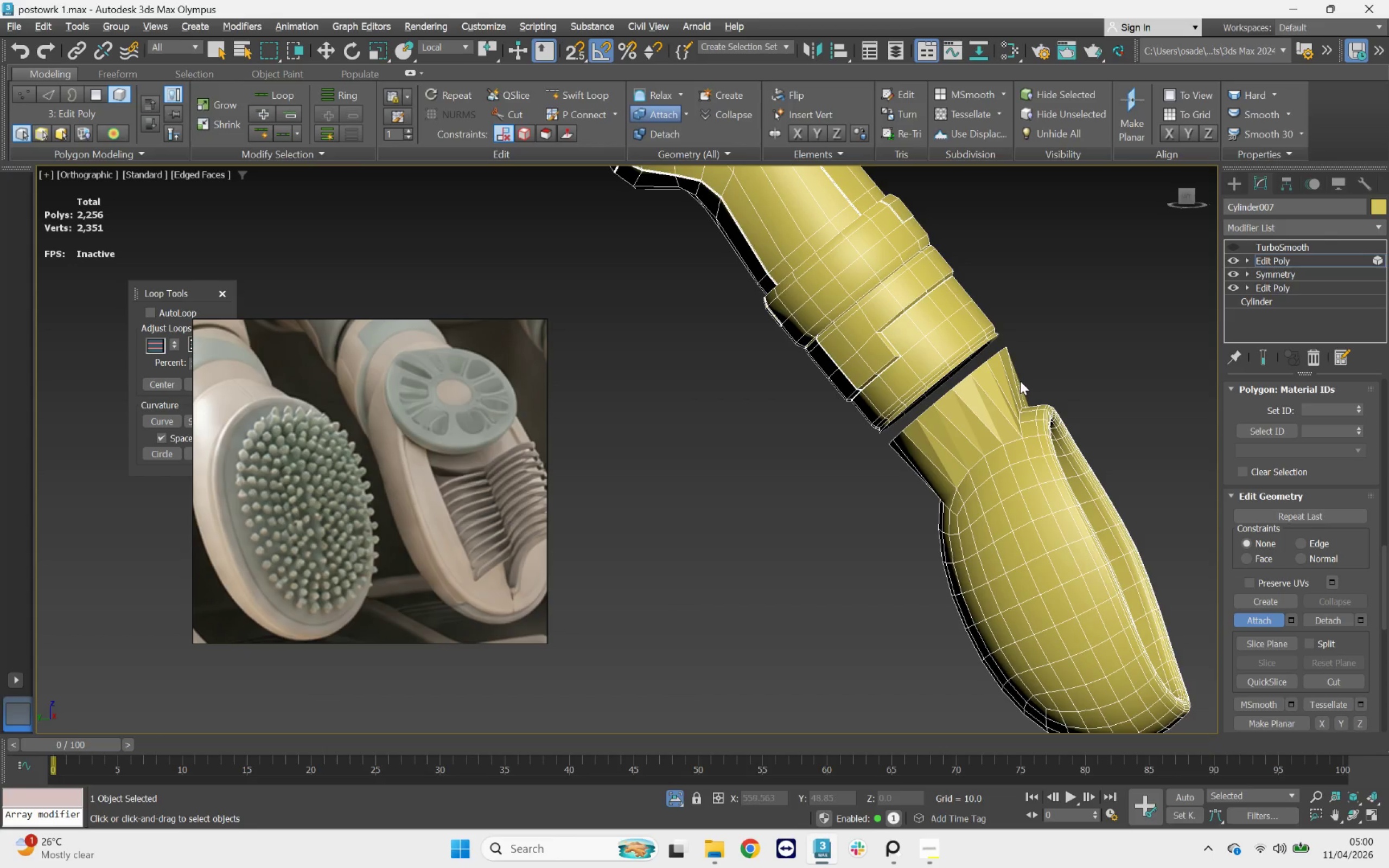 
key(3)
 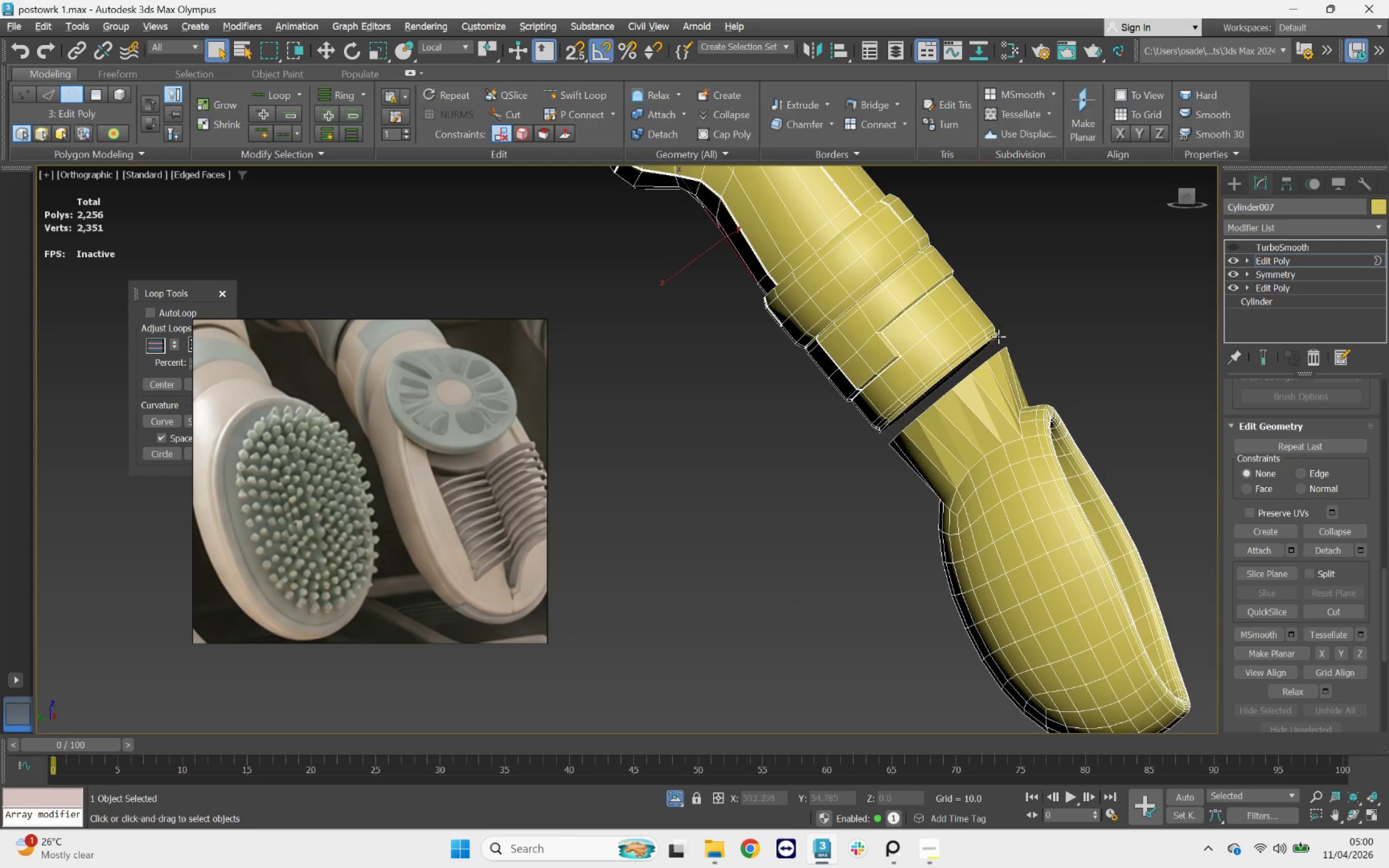 
left_click_drag(start_coordinate=[1074, 296], to_coordinate=[632, 665])
 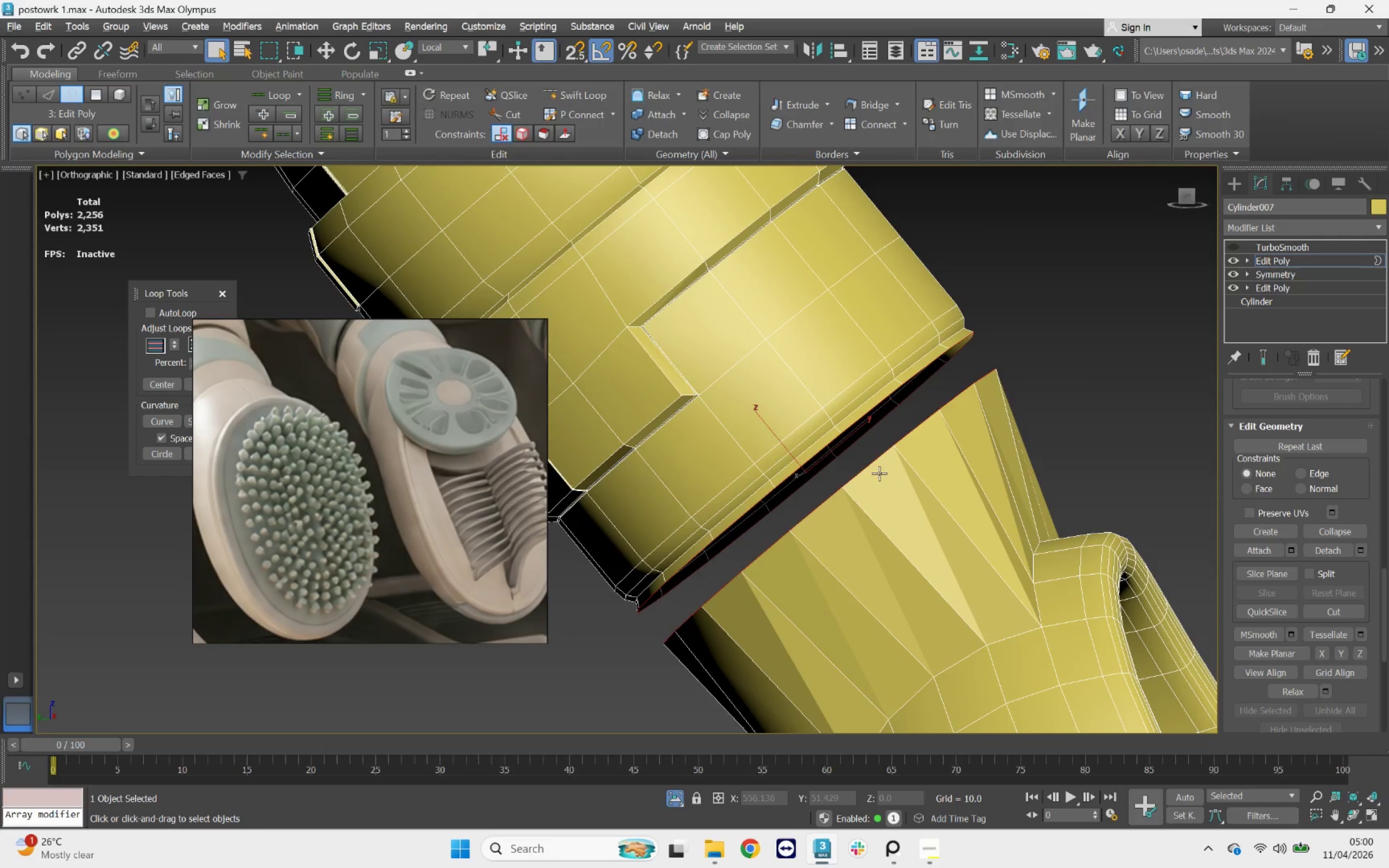 
scroll: coordinate [1012, 335], scroll_direction: up, amount: 3.0
 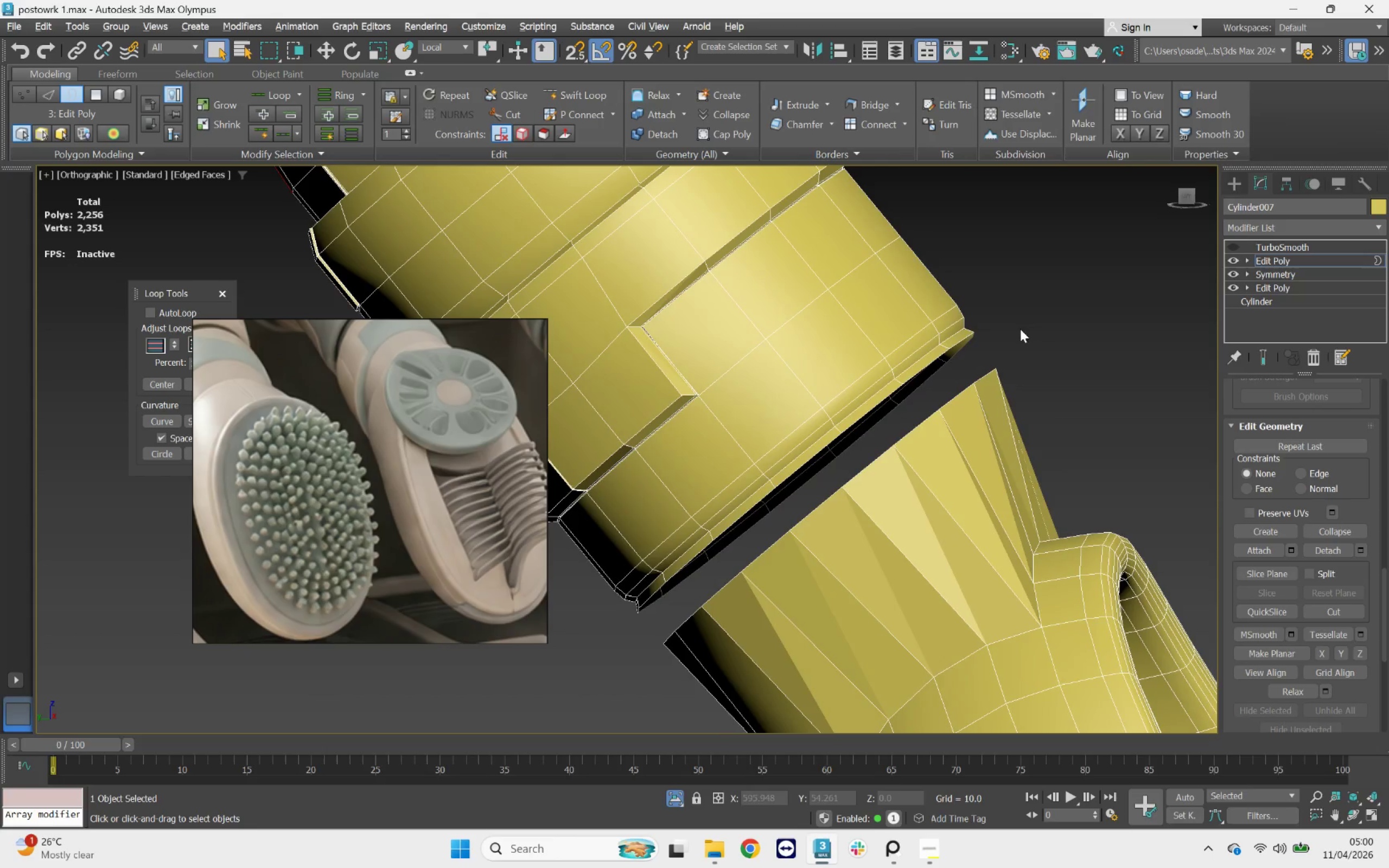 
scroll: coordinate [955, 406], scroll_direction: down, amount: 3.0
 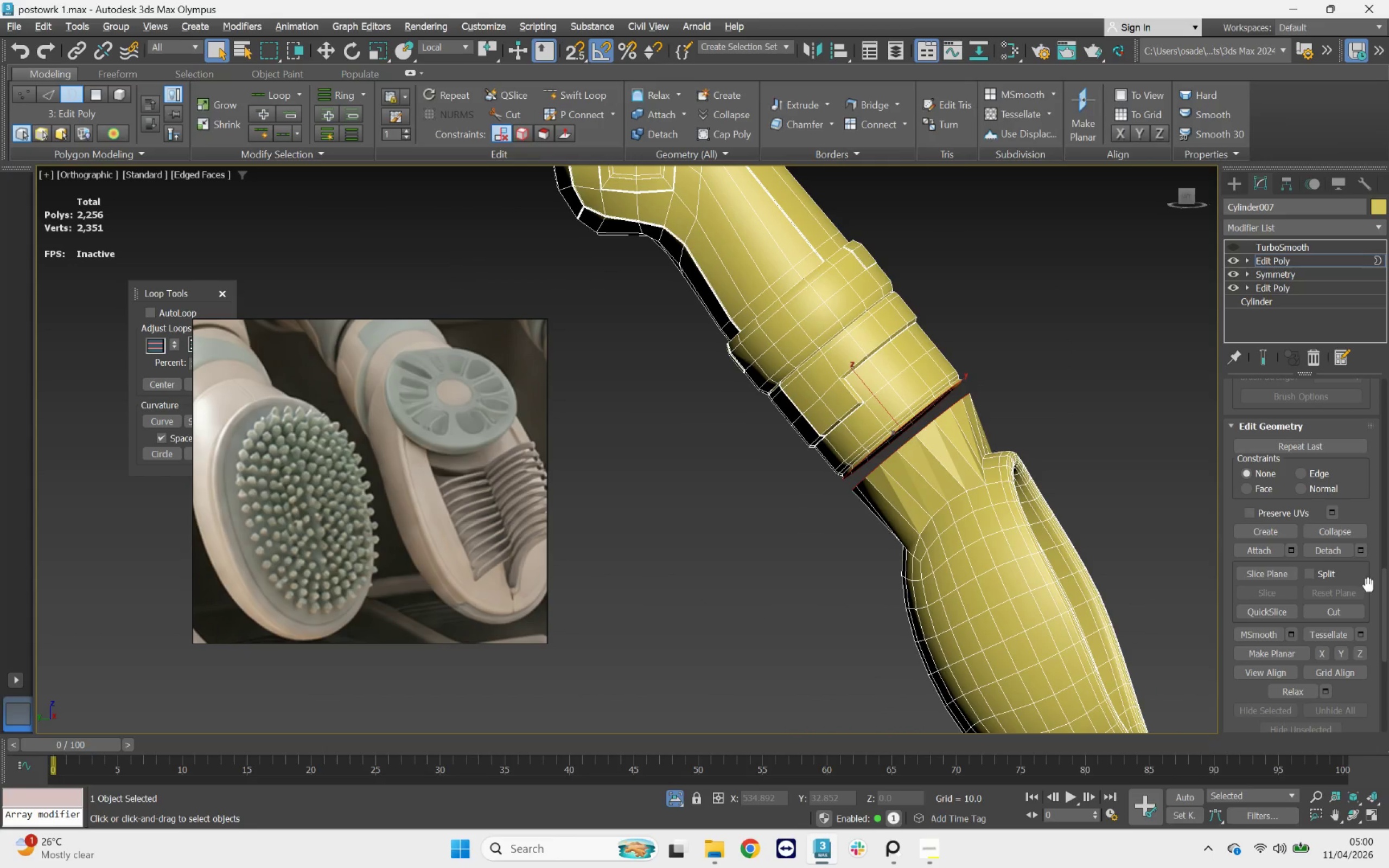 
left_click_drag(start_coordinate=[1384, 588], to_coordinate=[1377, 466])
 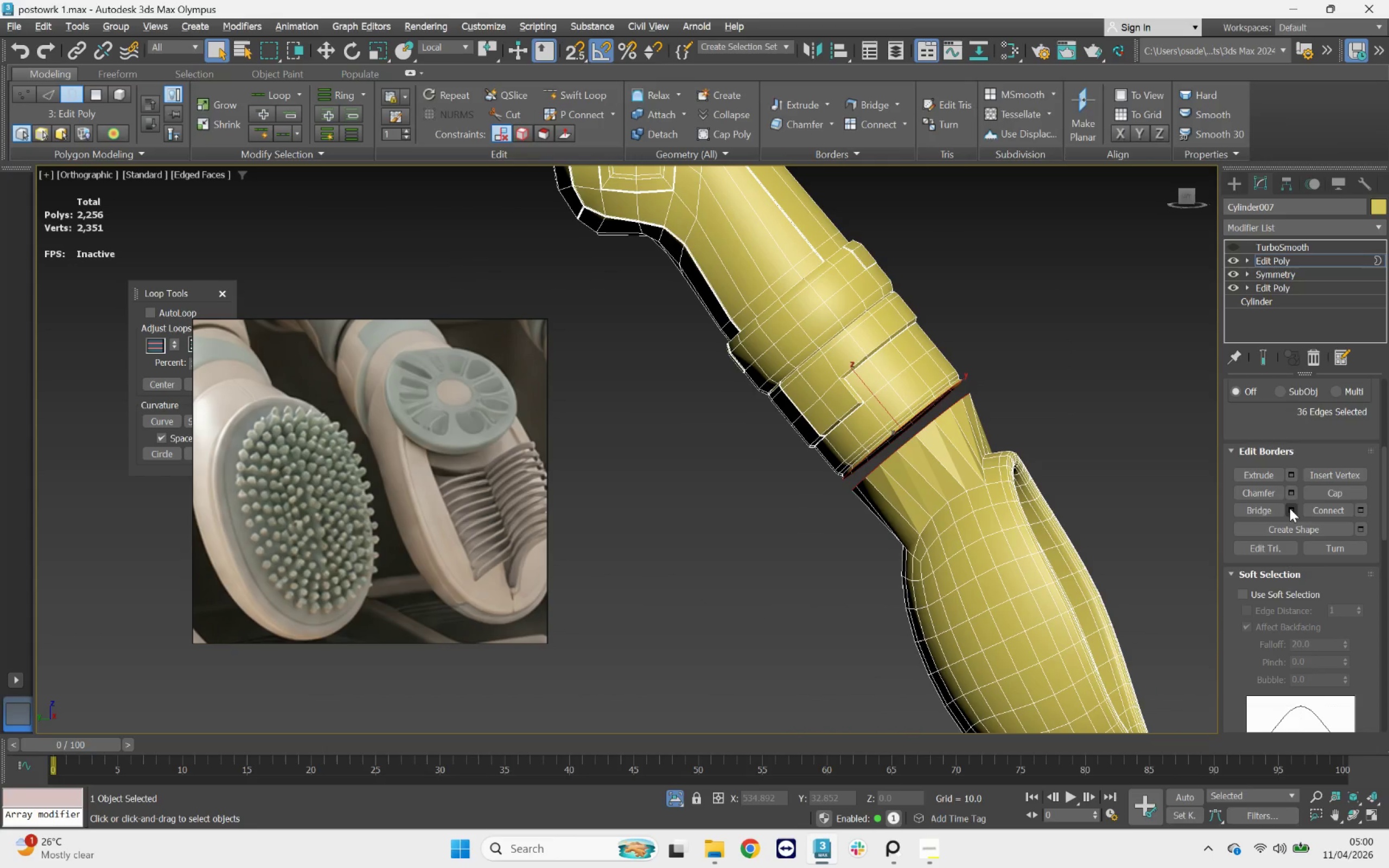 
left_click([1290, 508])
 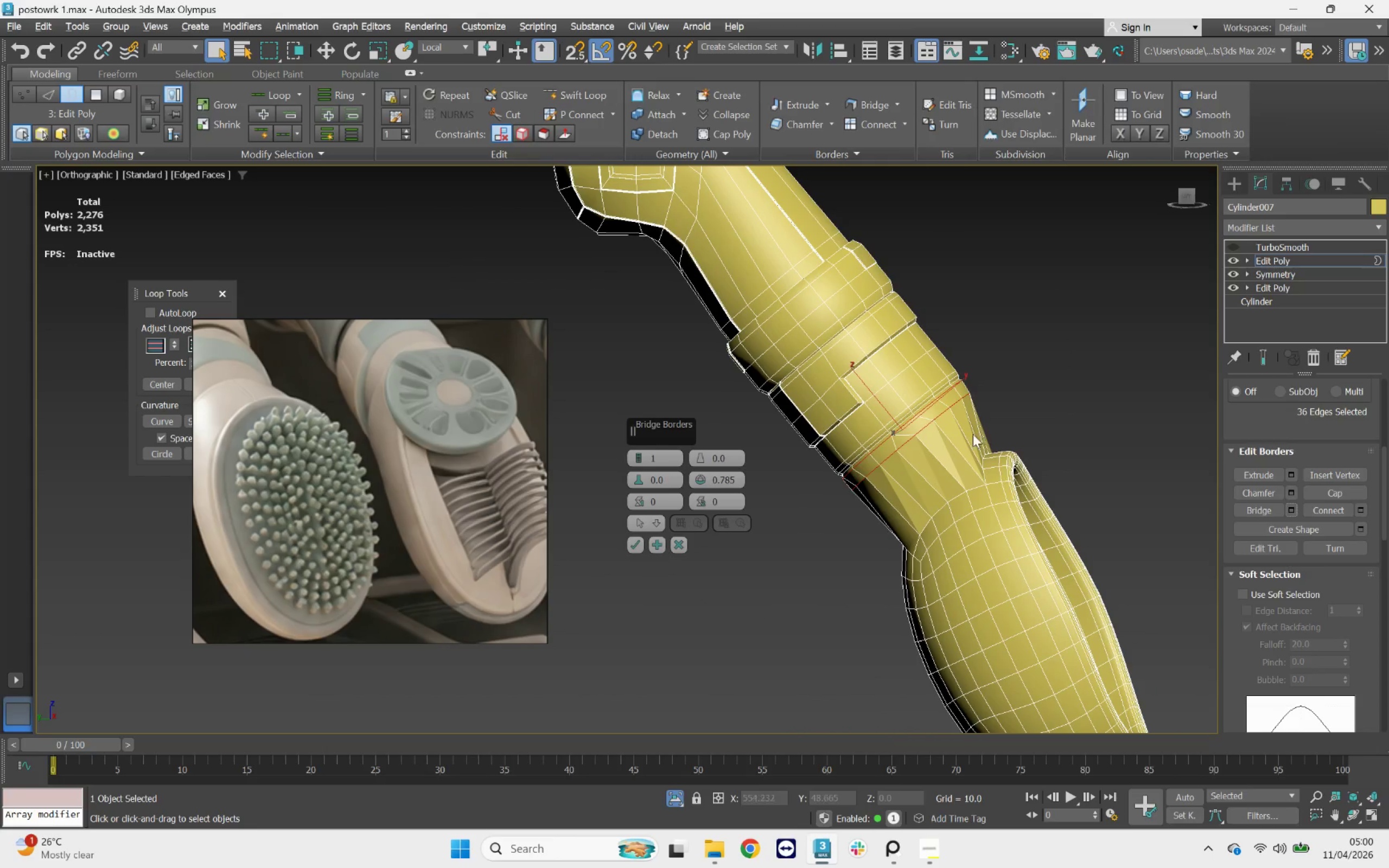 
scroll: coordinate [913, 409], scroll_direction: up, amount: 3.0
 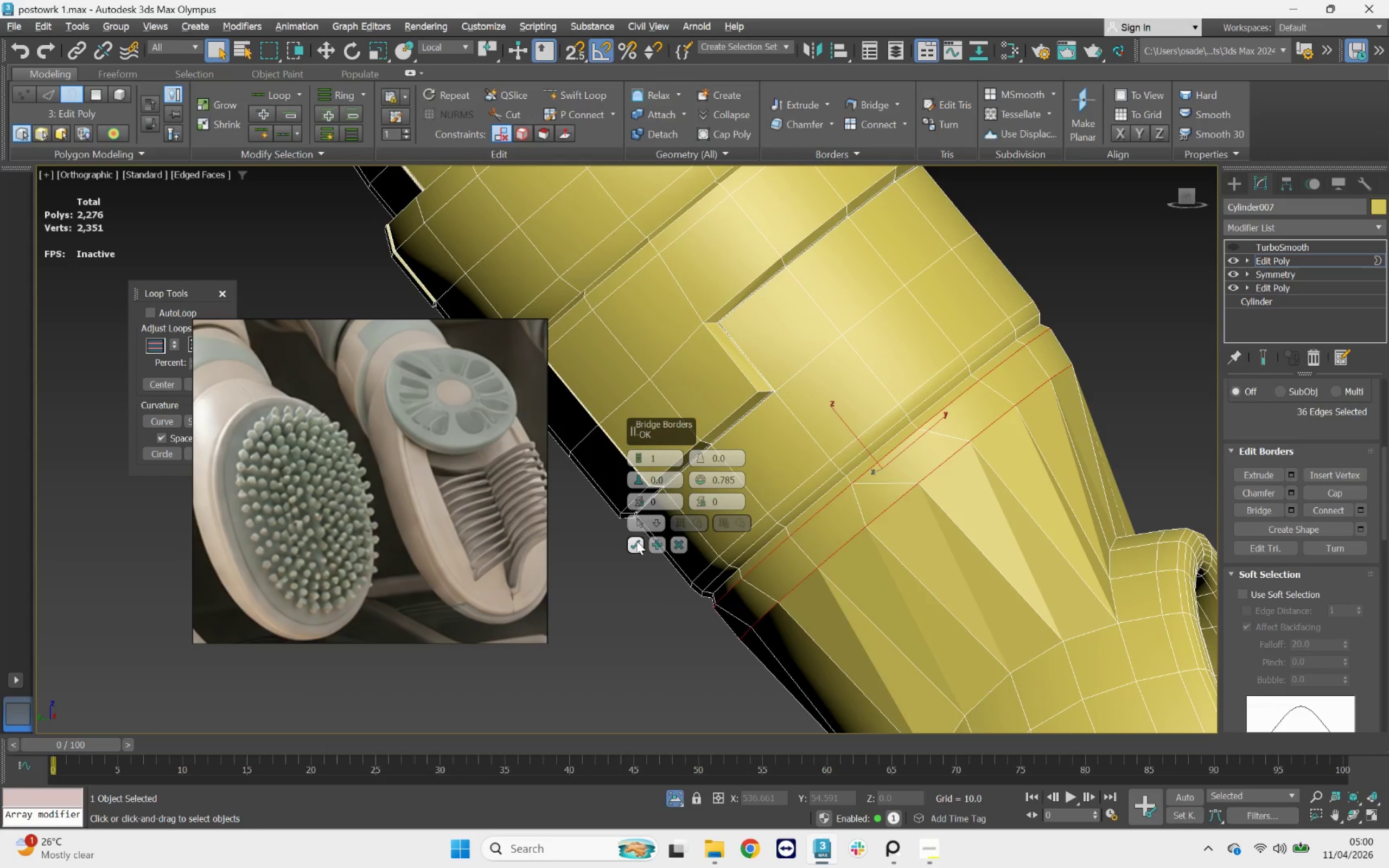 
left_click([636, 541])
 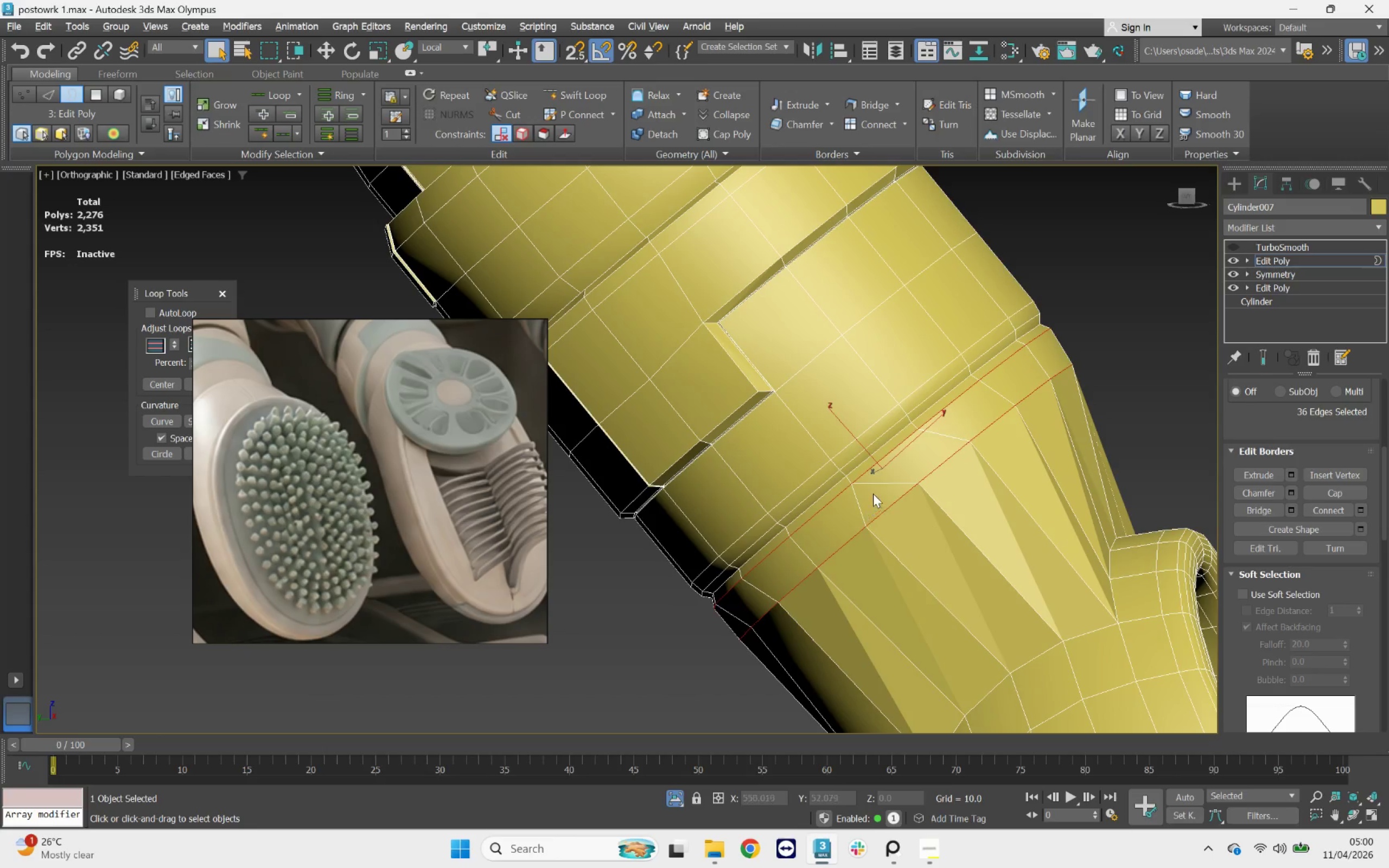 
scroll: coordinate [878, 486], scroll_direction: down, amount: 3.0
 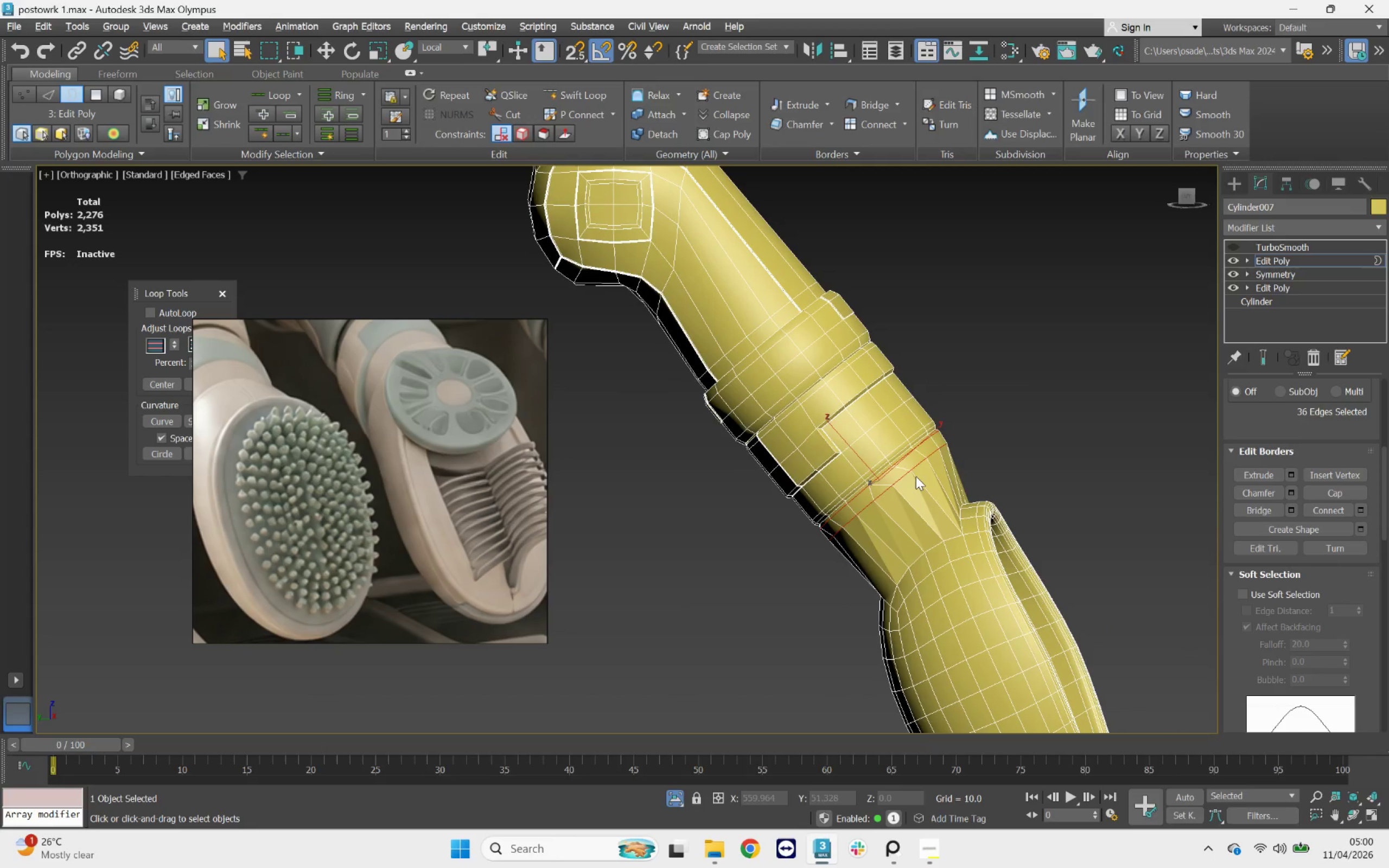 
hold_key(key=AltLeft, duration=4.23)
 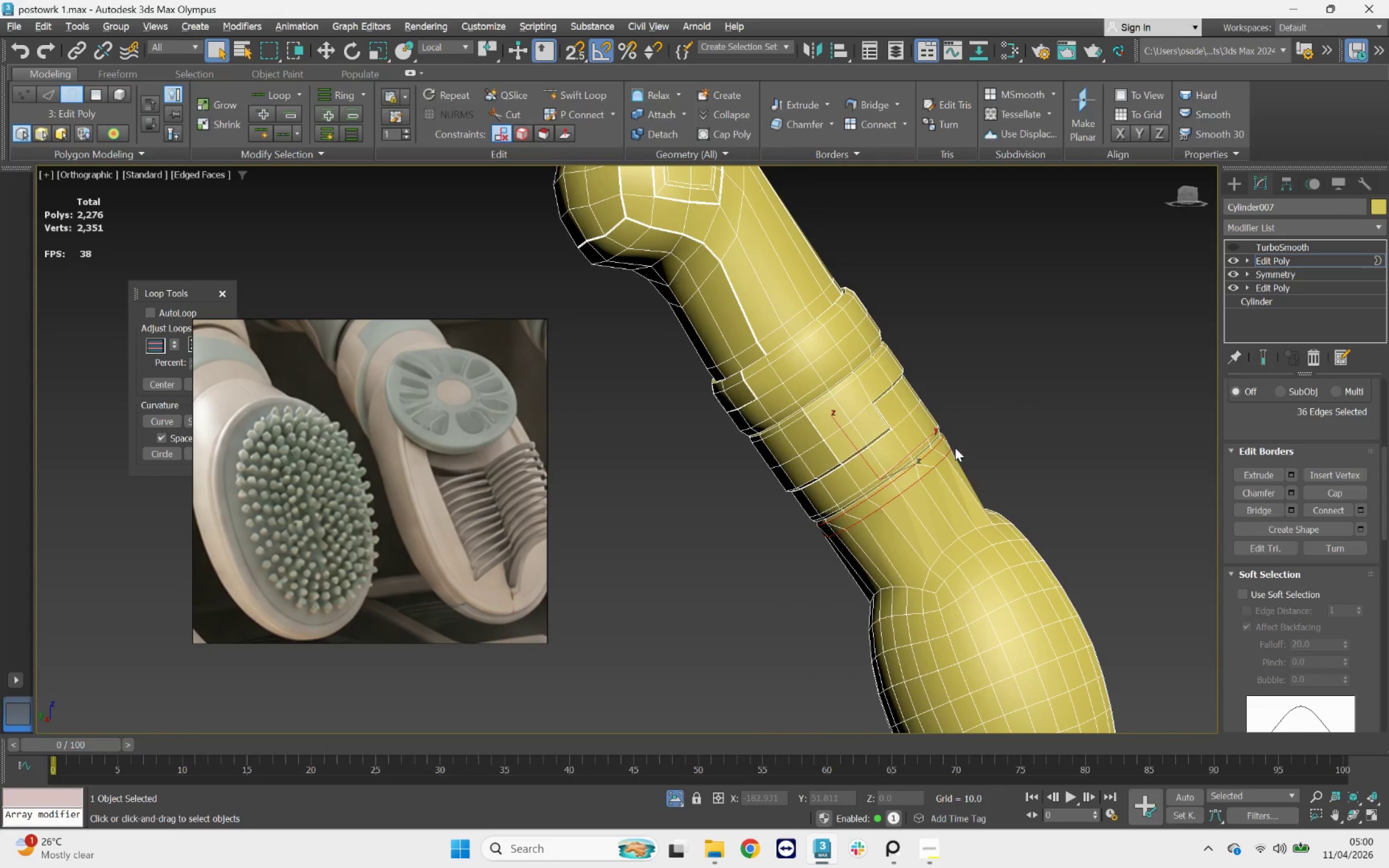 
key(Control+Z)
 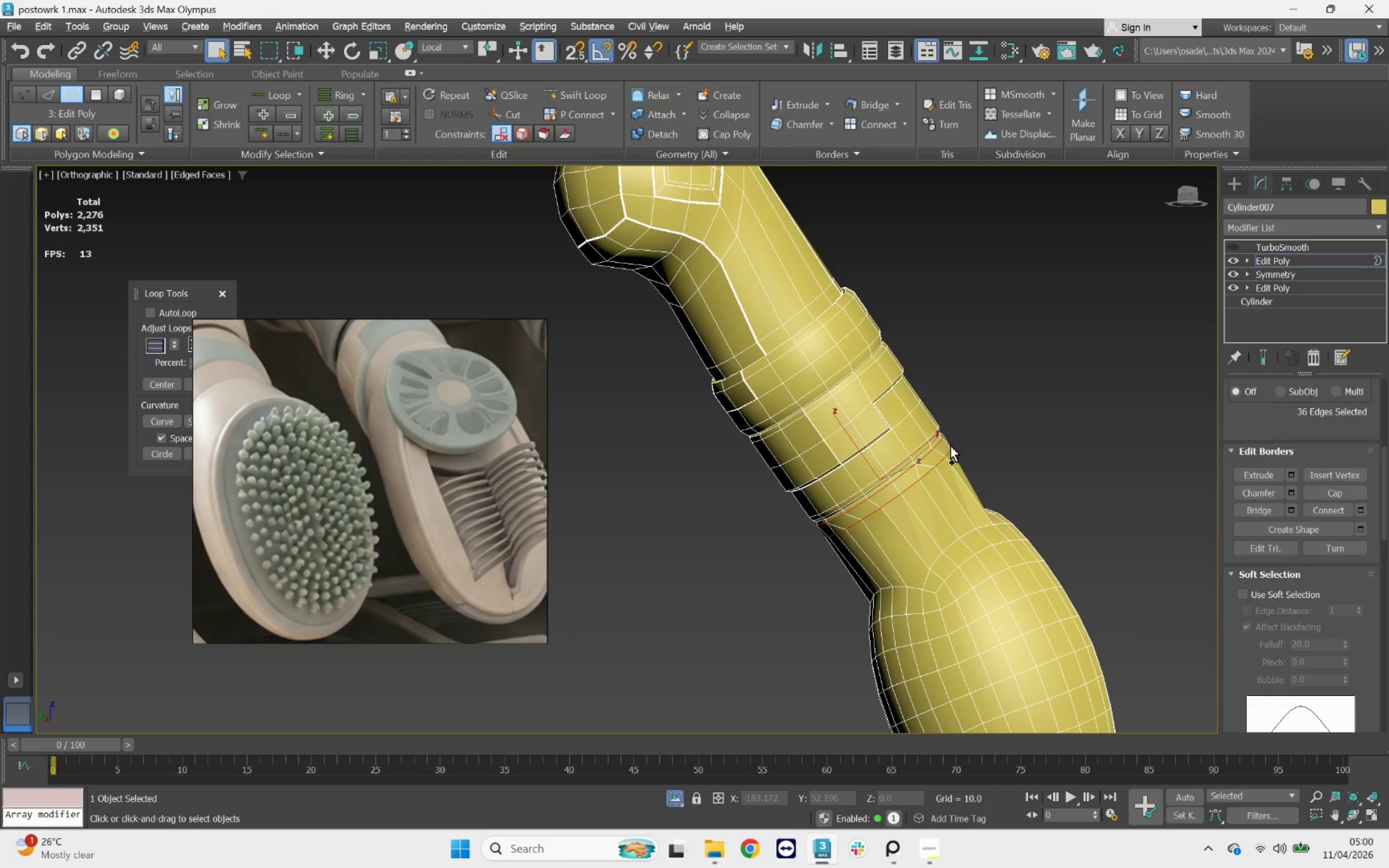 
key(Control+Z)
 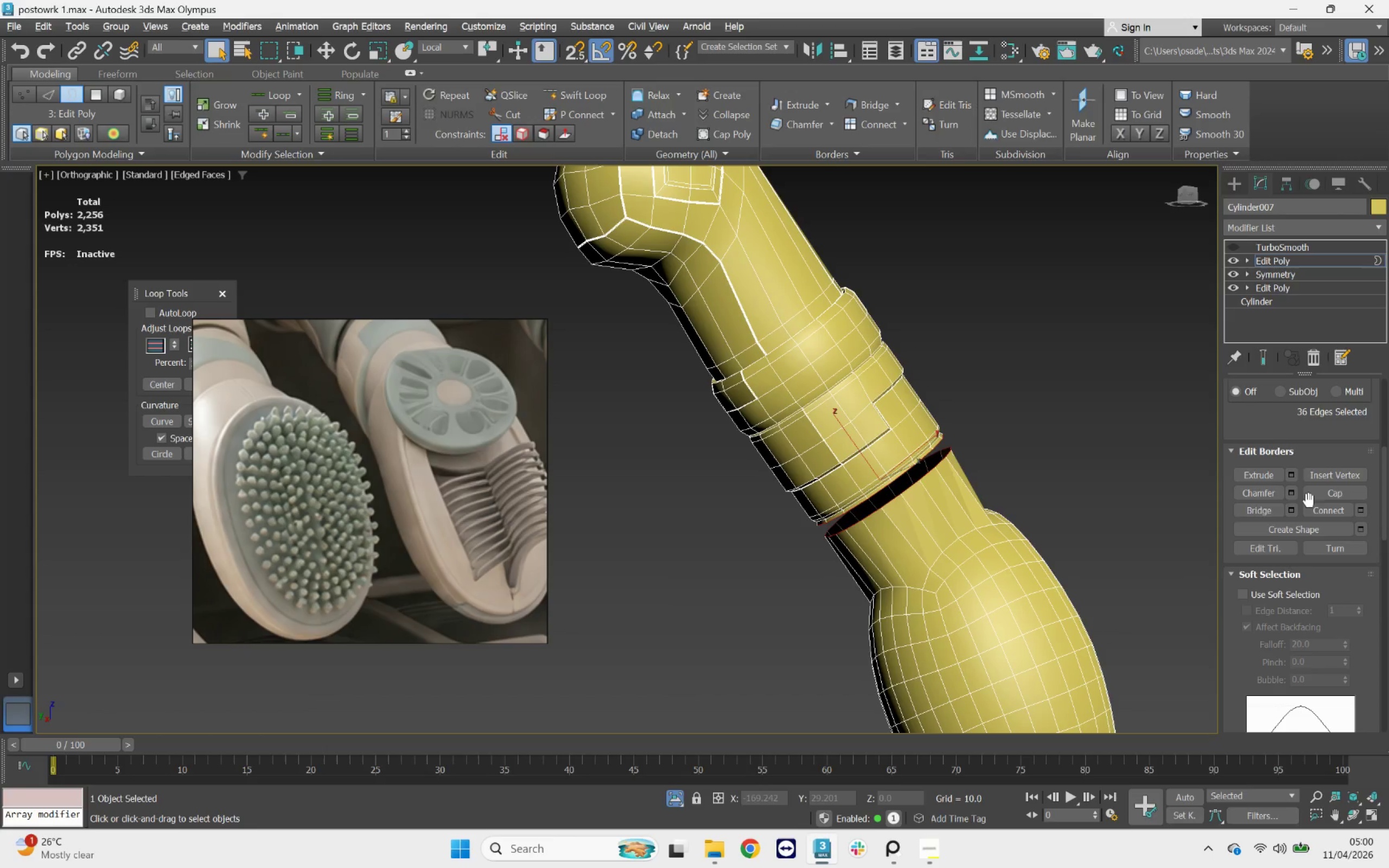 
left_click([1292, 509])
 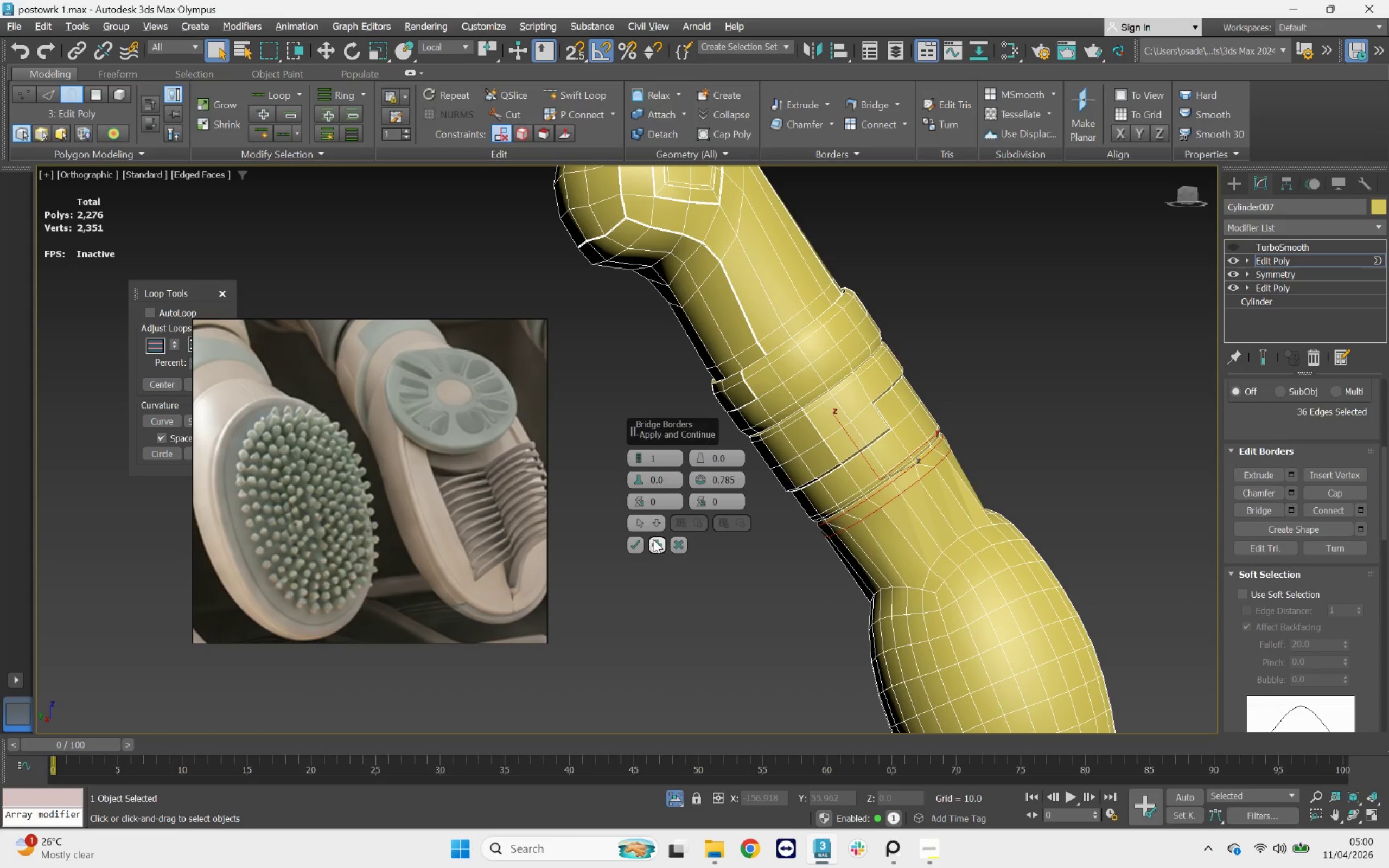 
left_click([635, 545])
 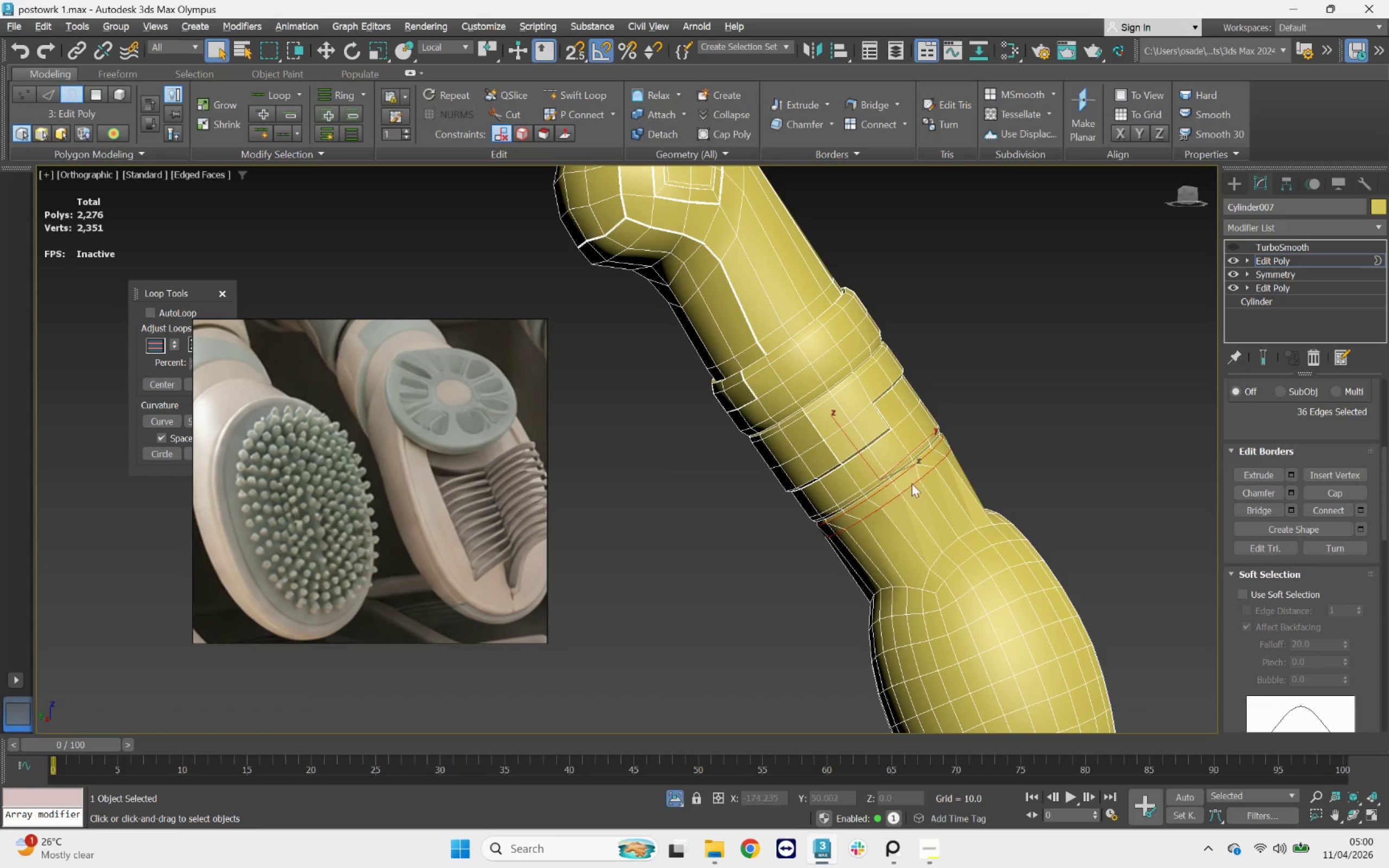 
scroll: coordinate [926, 474], scroll_direction: up, amount: 4.0
 